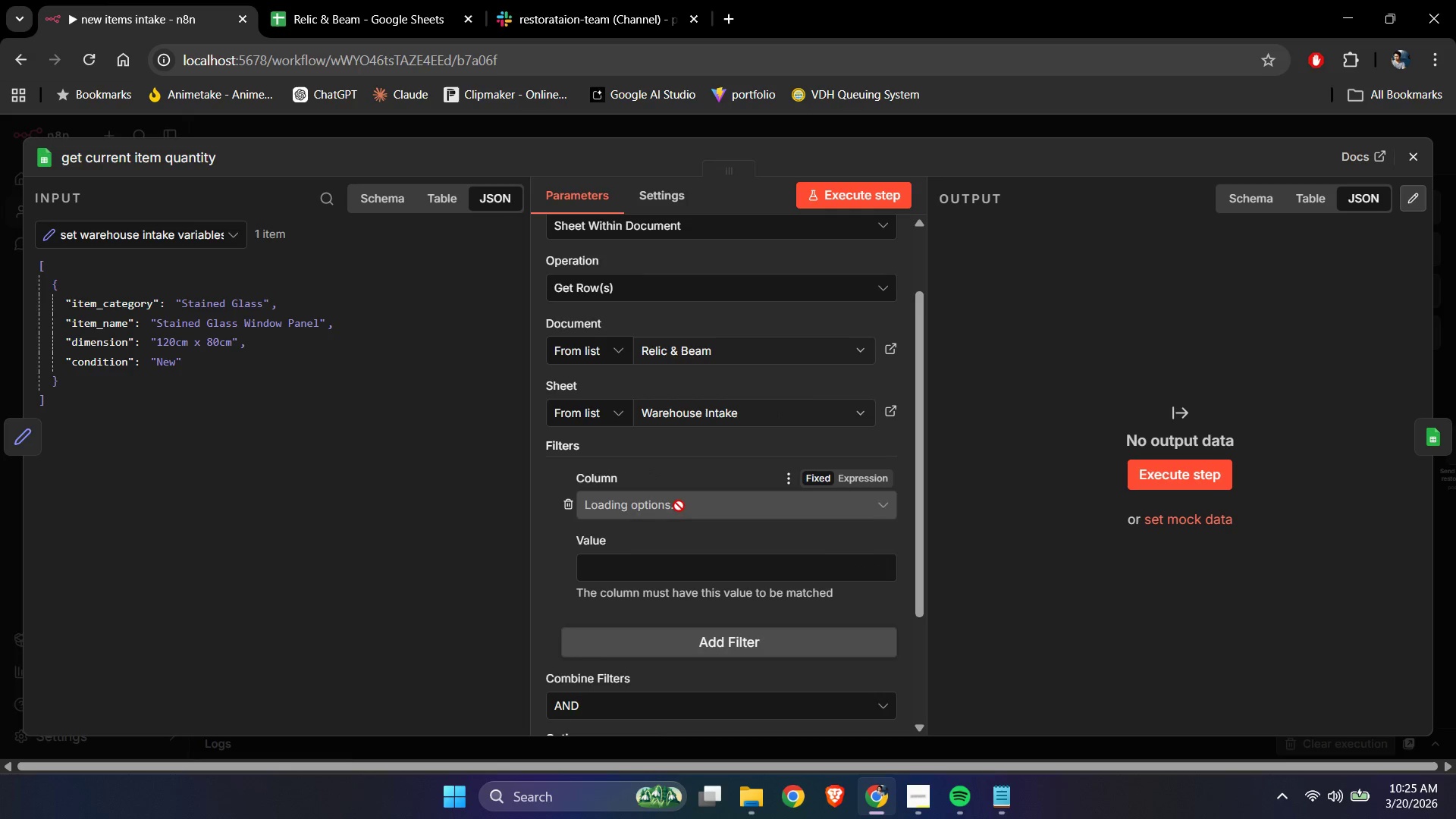 
left_click([679, 511])
 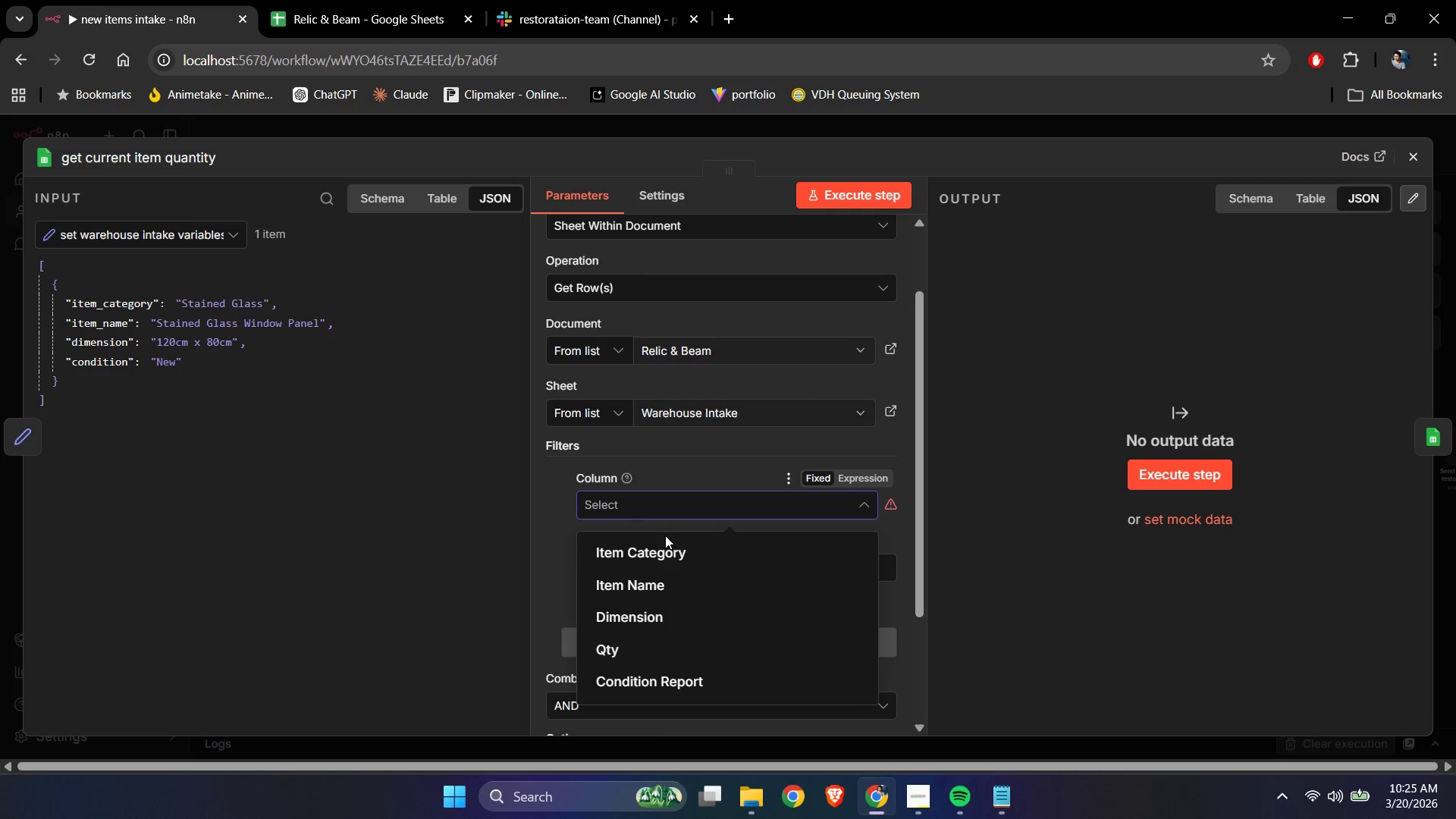 
left_click([654, 578])
 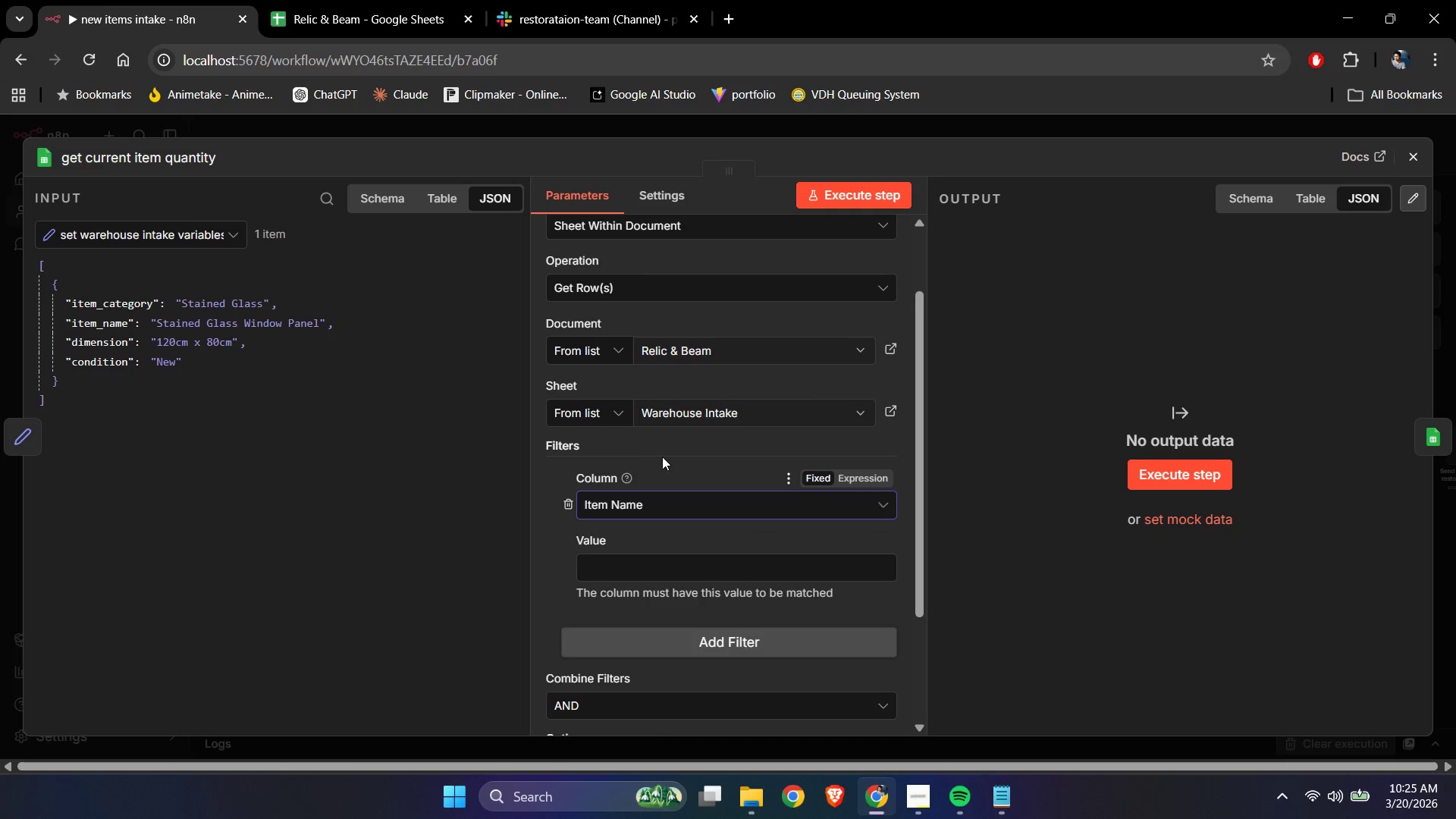 
left_click([667, 449])
 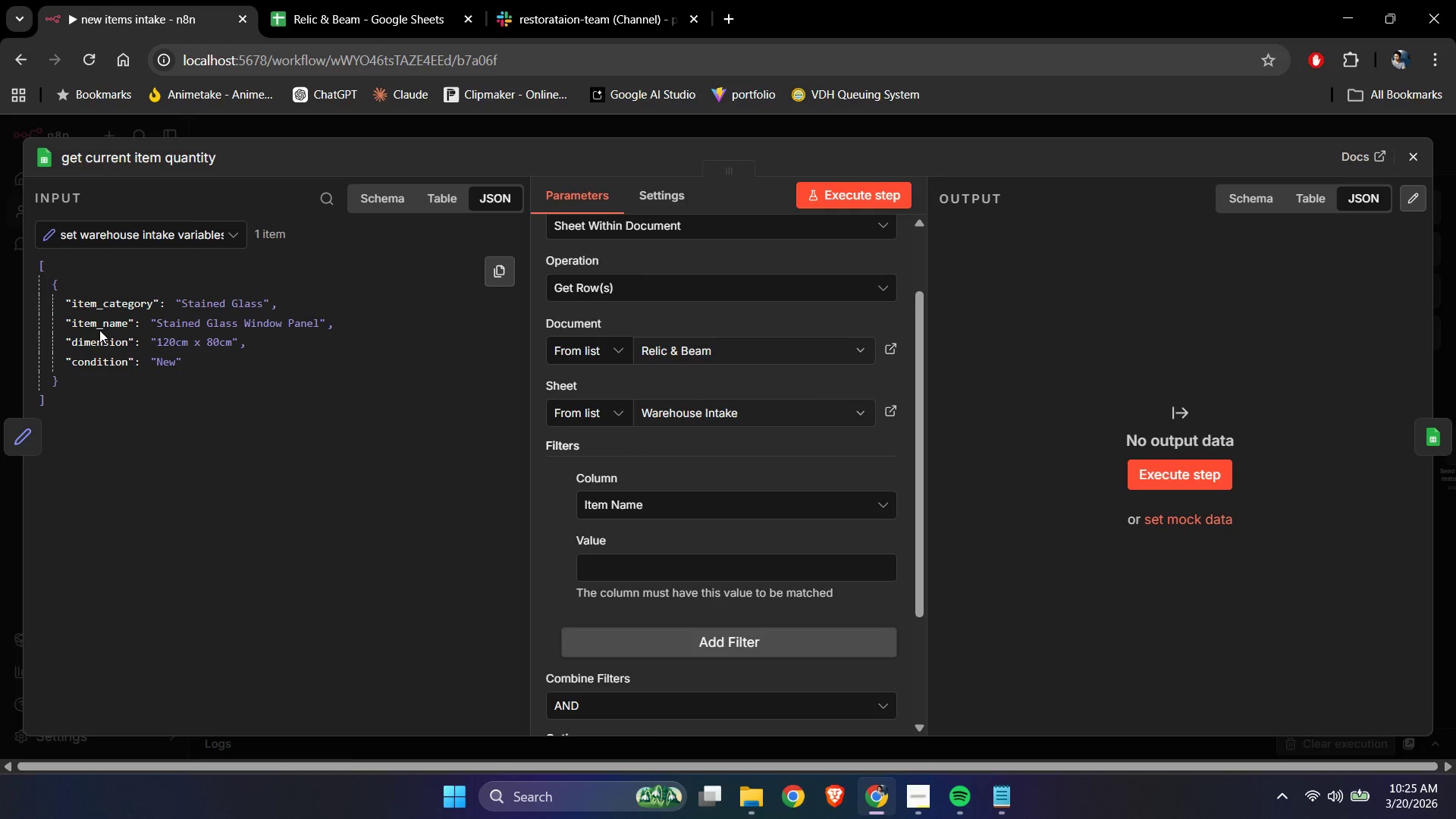 
left_click_drag(start_coordinate=[99, 325], to_coordinate=[637, 564])
 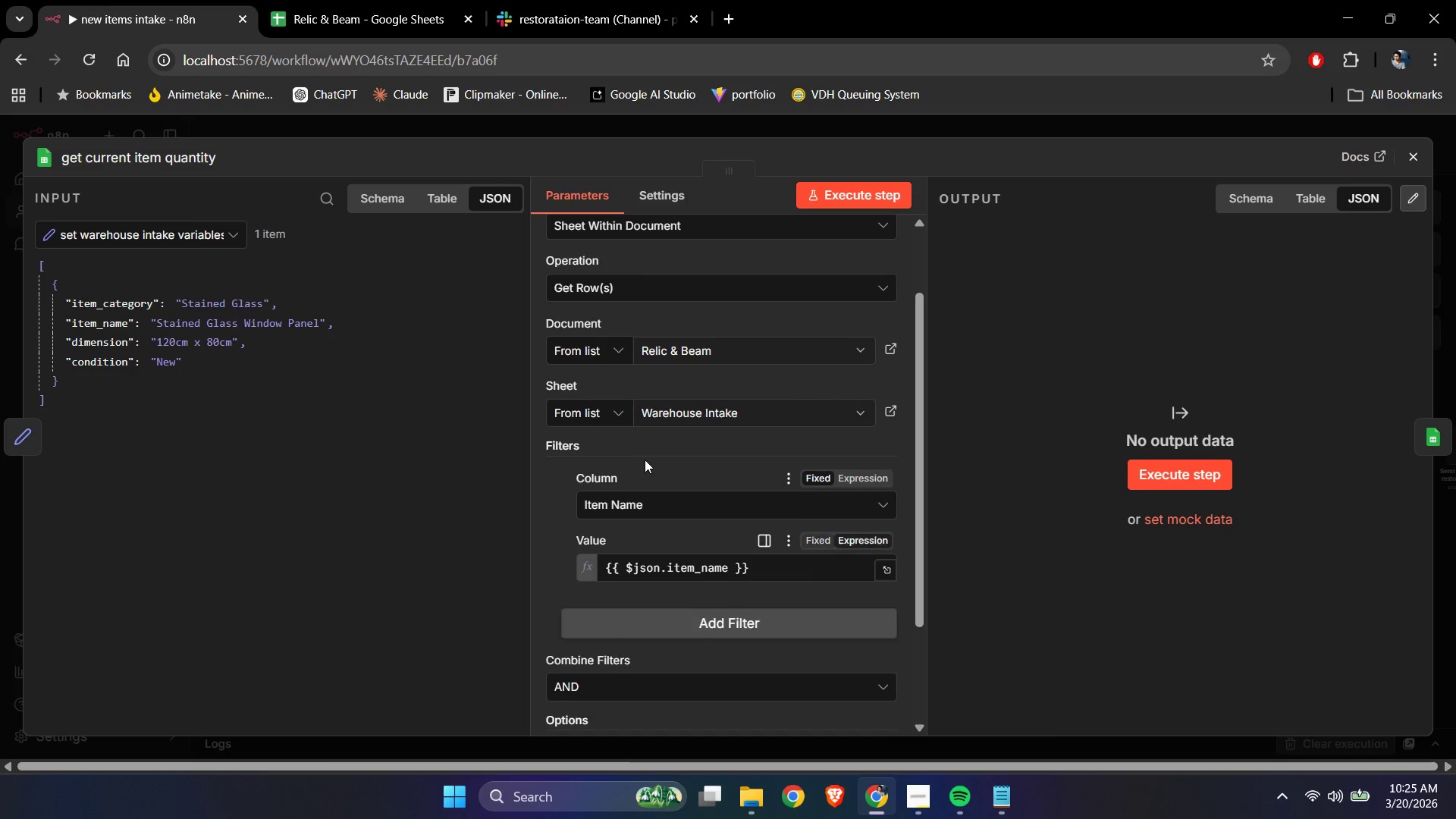 
left_click([646, 459])
 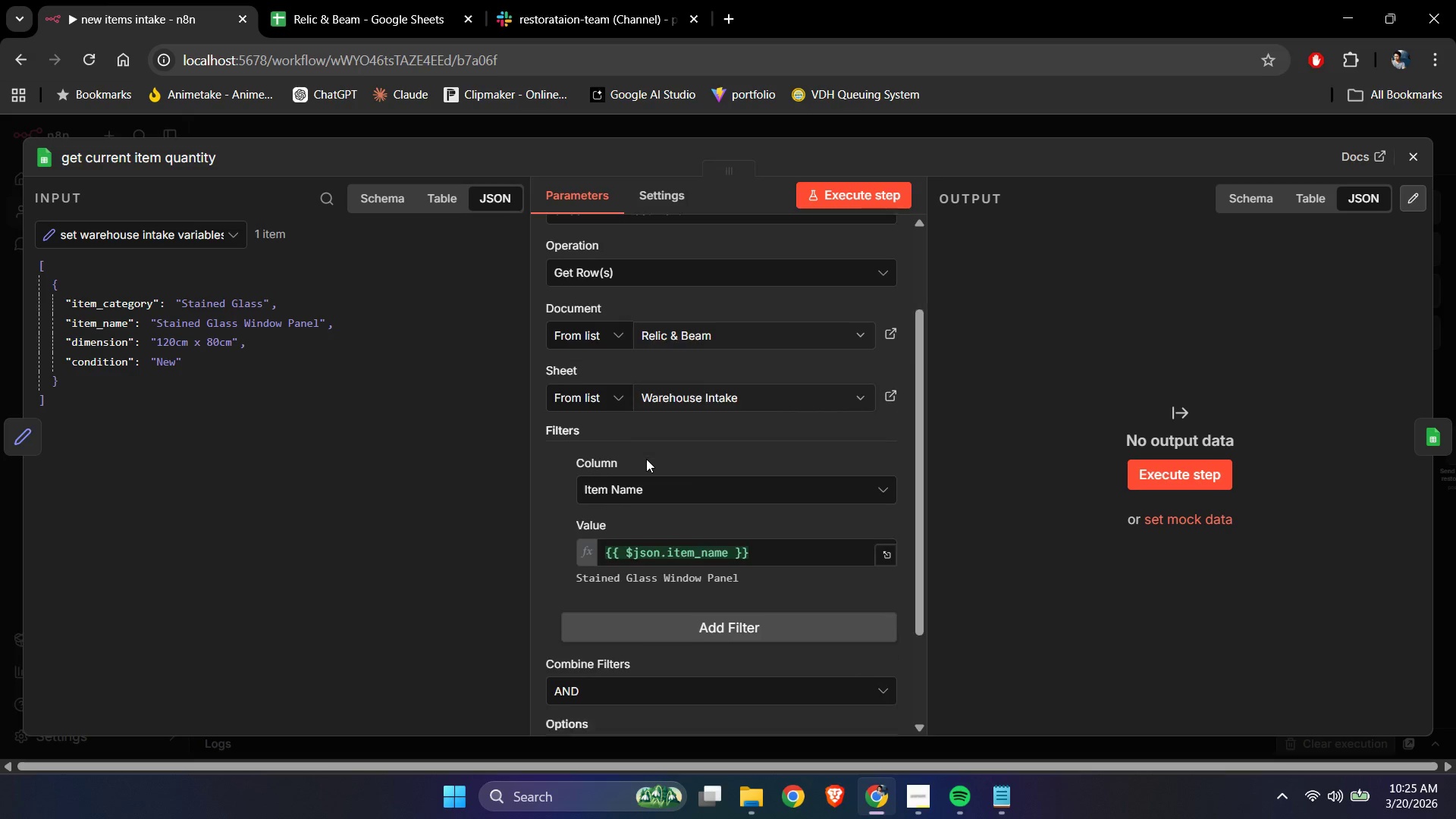 
scroll: coordinate [646, 459], scroll_direction: down, amount: 2.0
 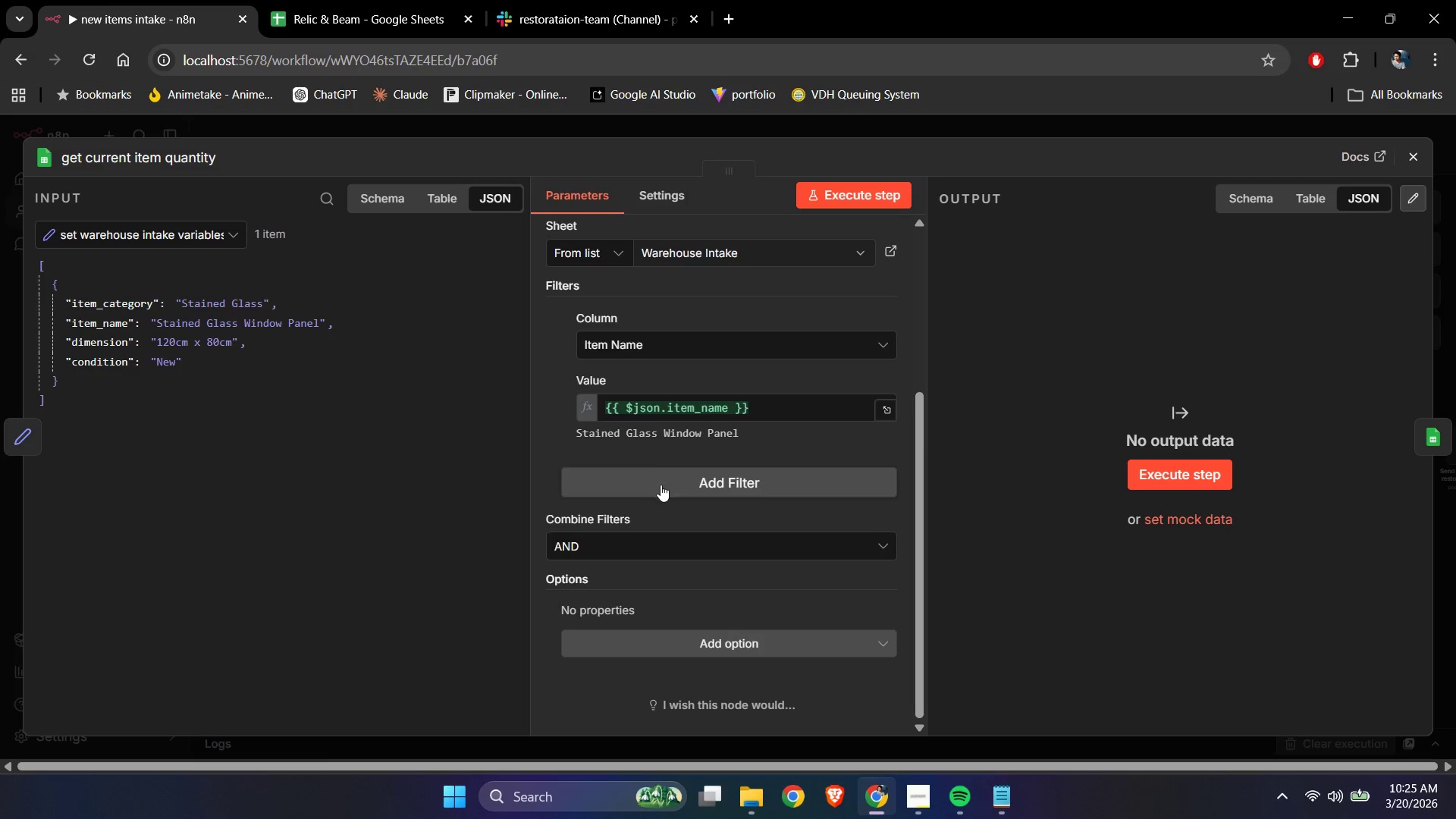 
left_click([661, 485])
 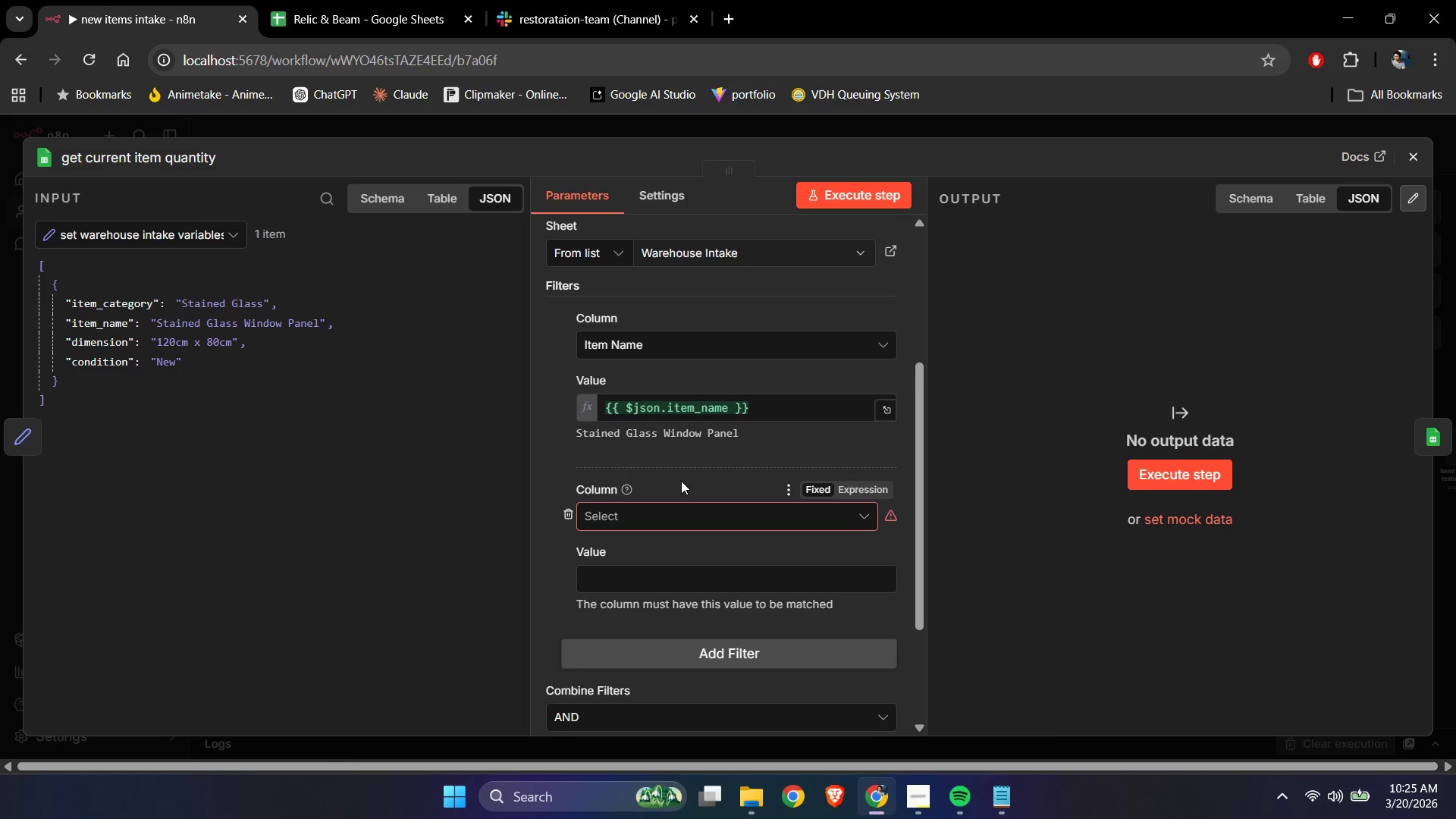 
double_click([681, 519])
 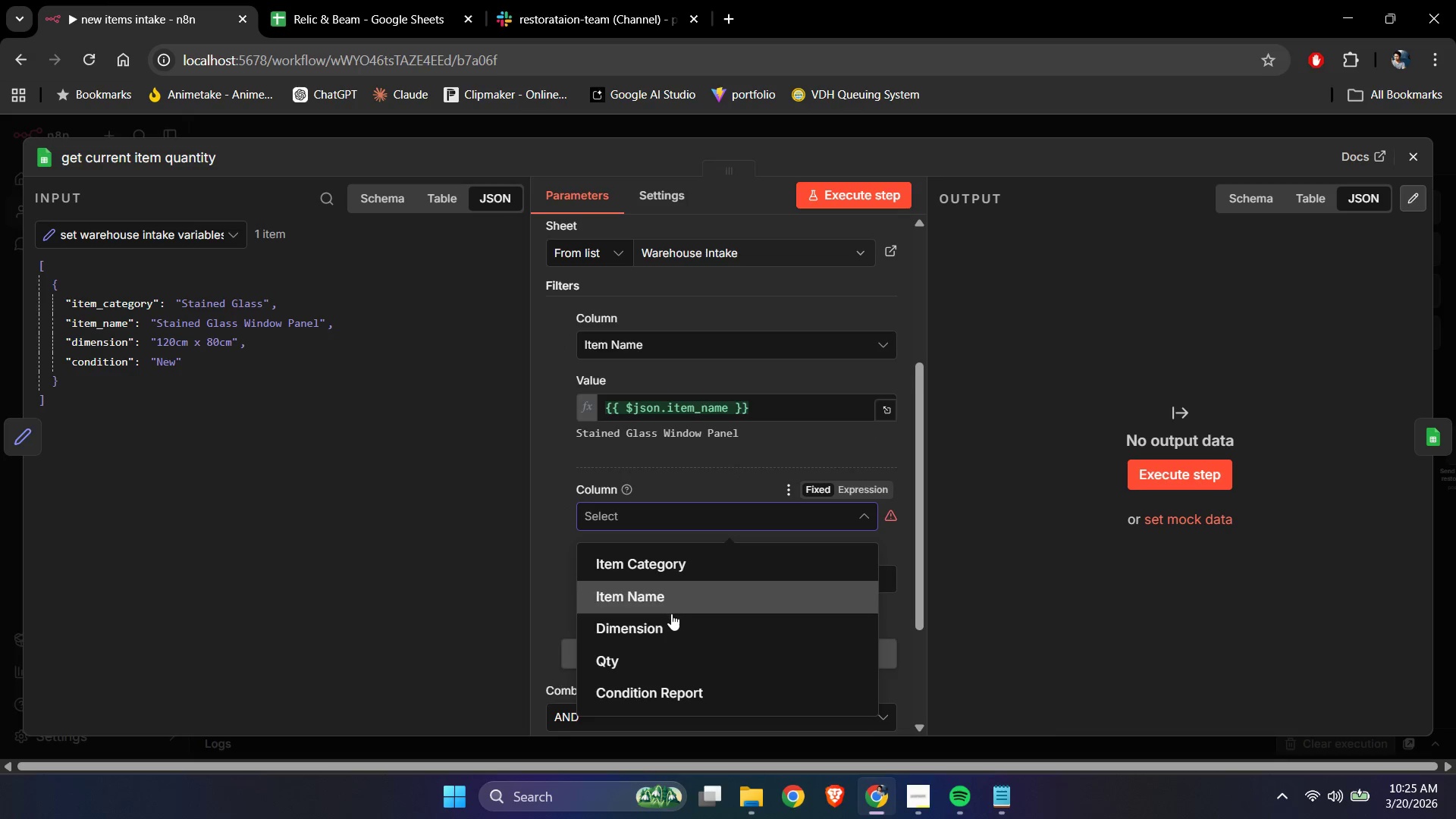 
left_click([669, 619])
 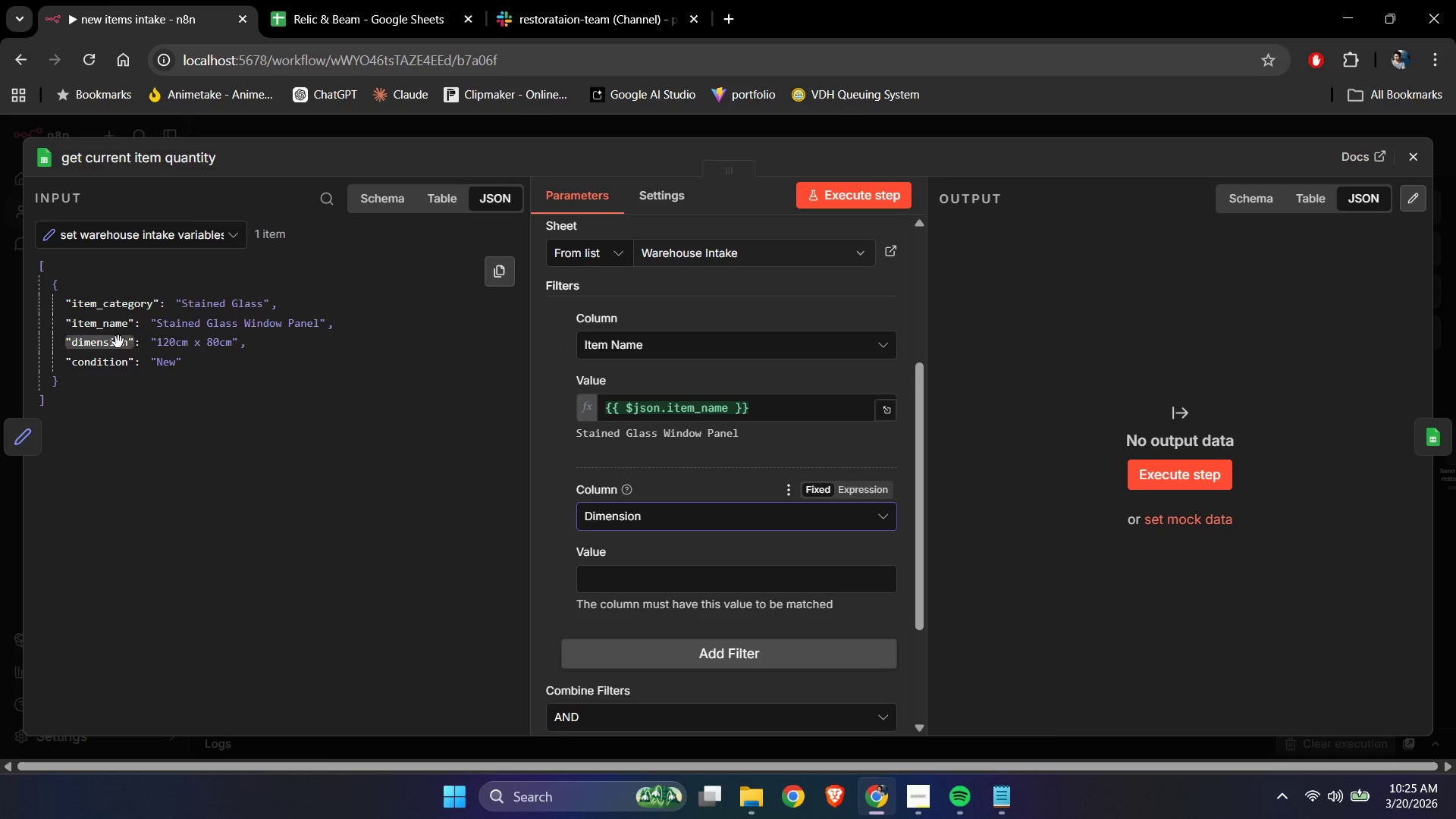 
left_click_drag(start_coordinate=[115, 346], to_coordinate=[630, 588])
 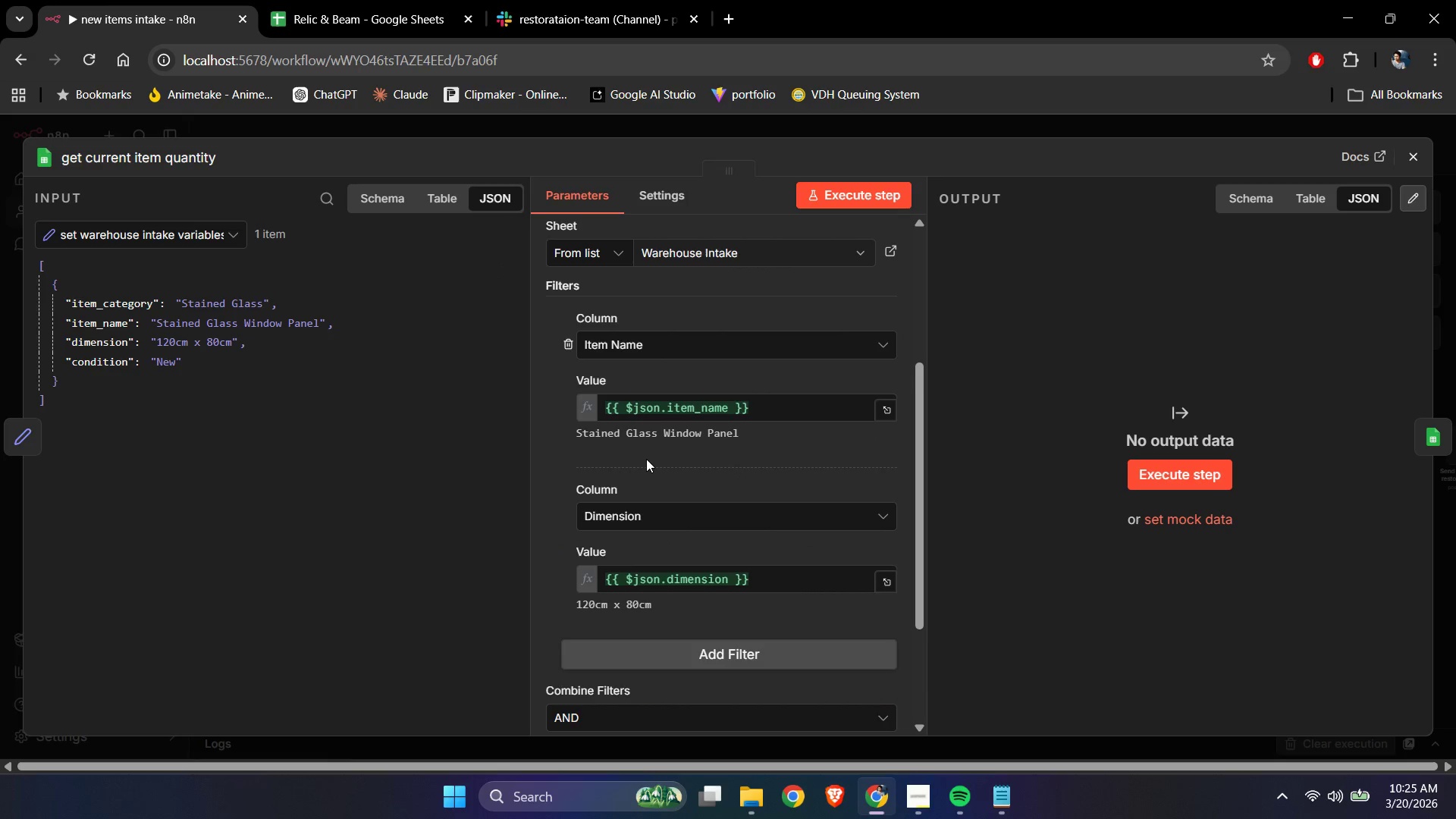 
left_click([646, 459])
 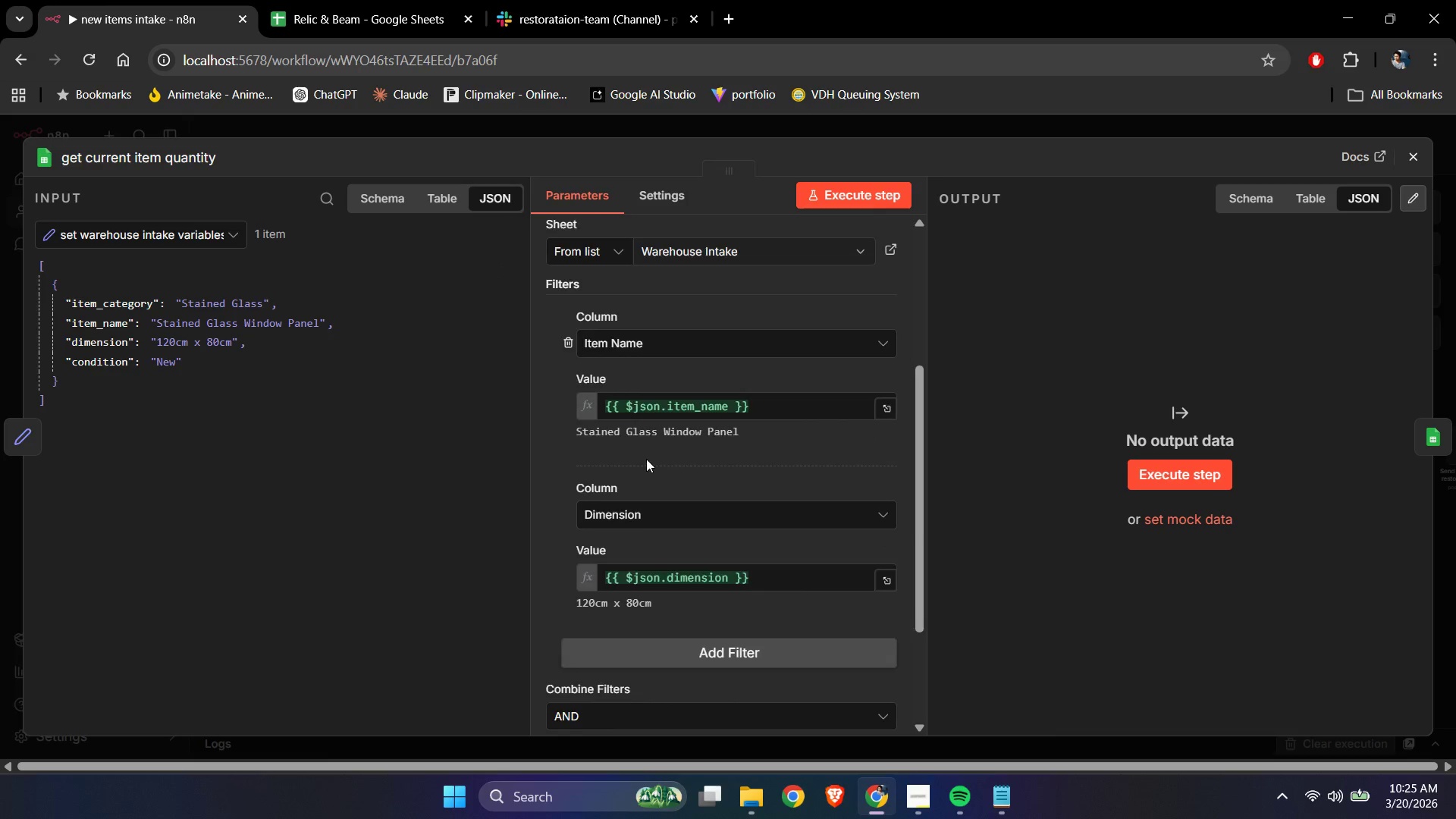 
scroll: coordinate [646, 459], scroll_direction: down, amount: 2.0
 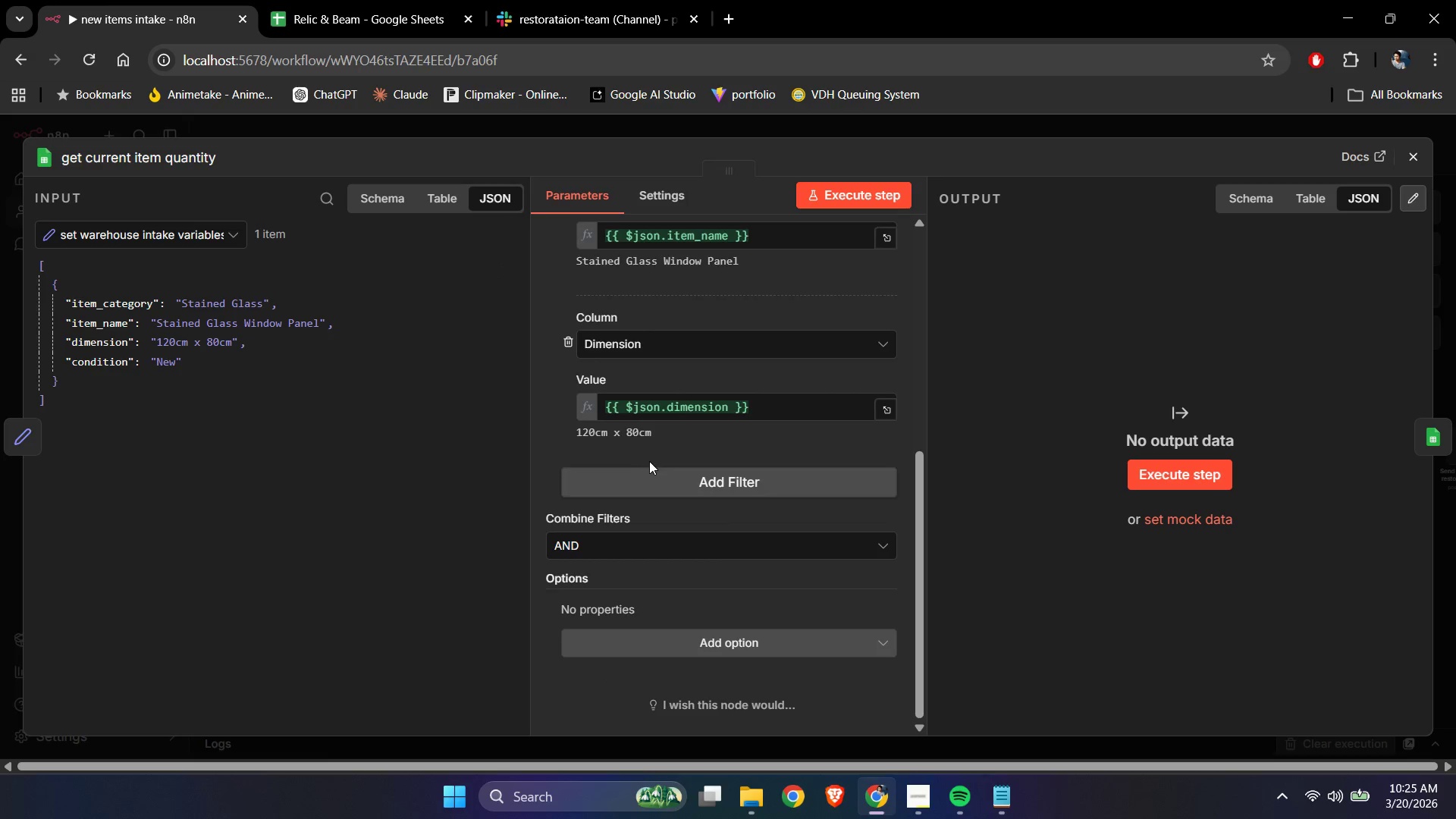 
scroll: coordinate [722, 362], scroll_direction: up, amount: 7.0
 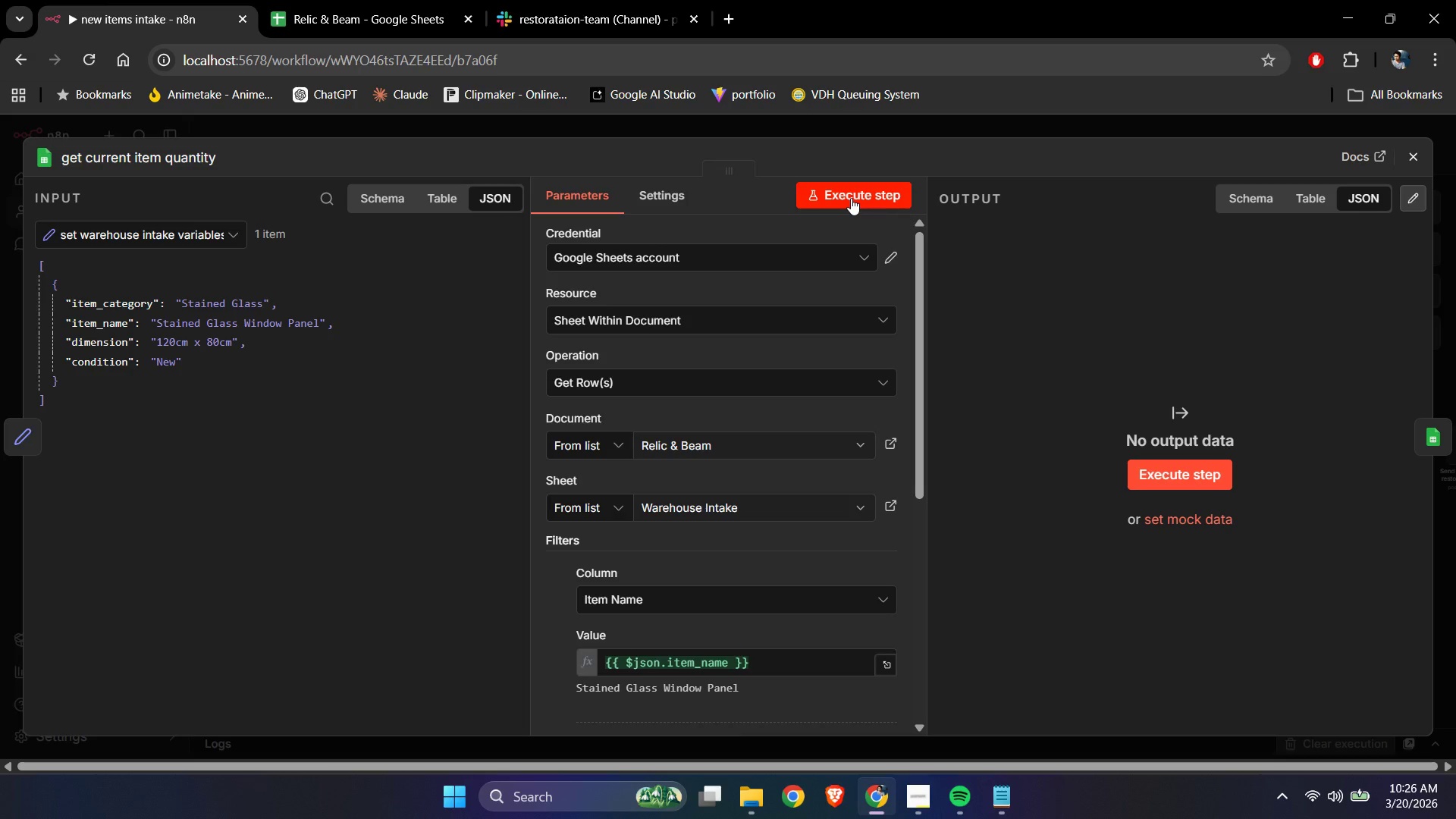 
left_click([851, 198])
 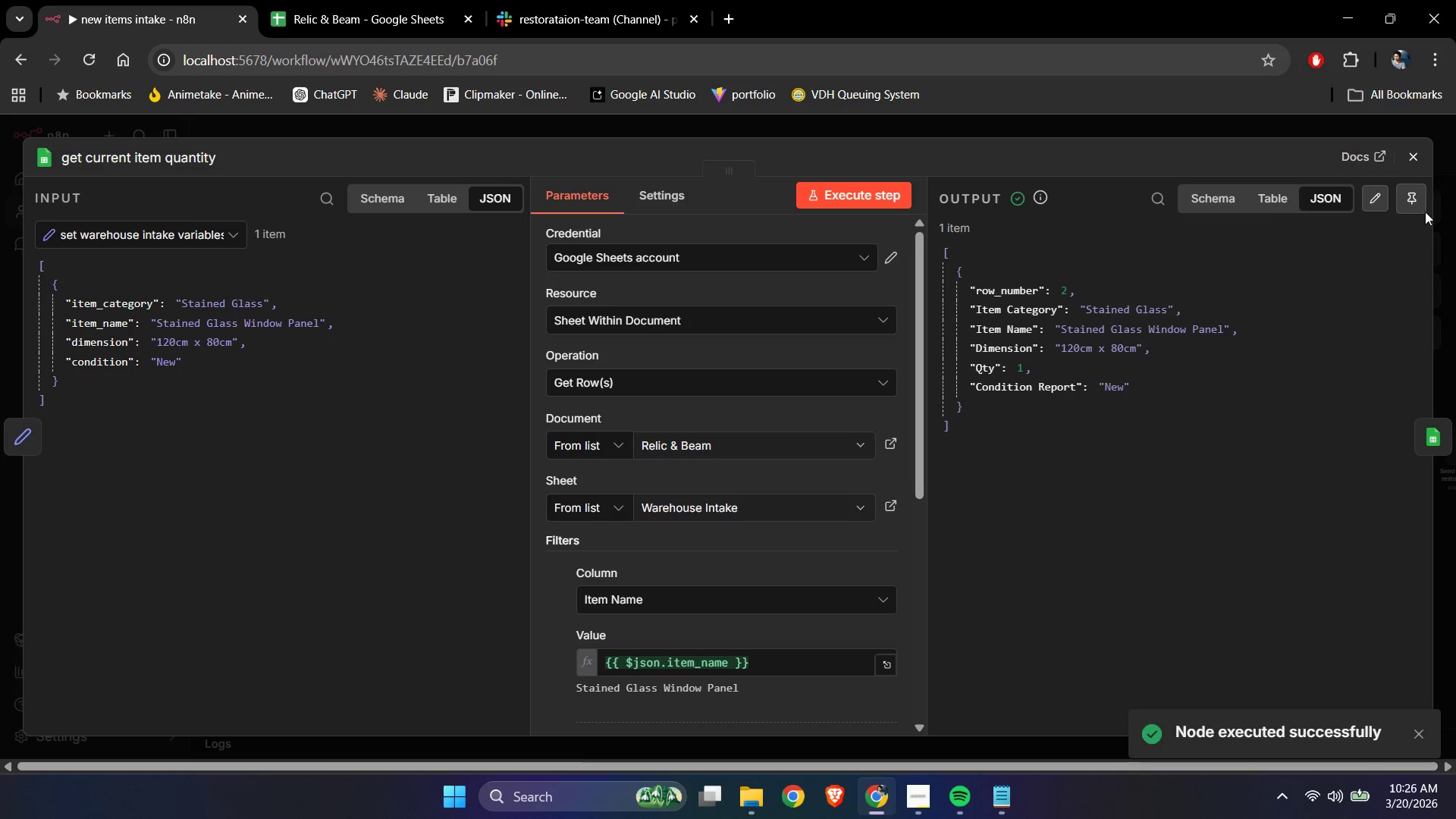 
left_click([1414, 161])
 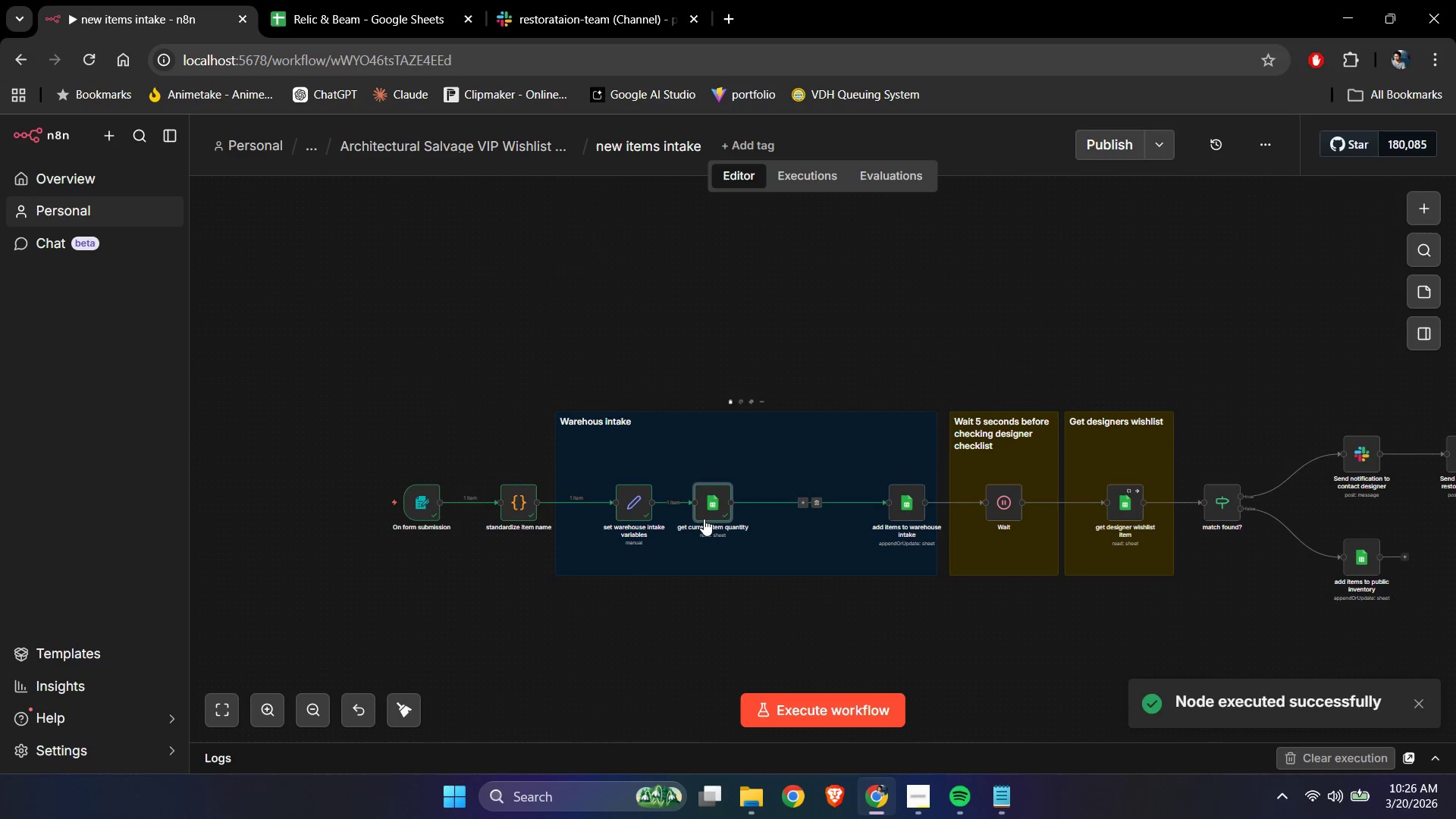 
left_click_drag(start_coordinate=[705, 516], to_coordinate=[773, 515])
 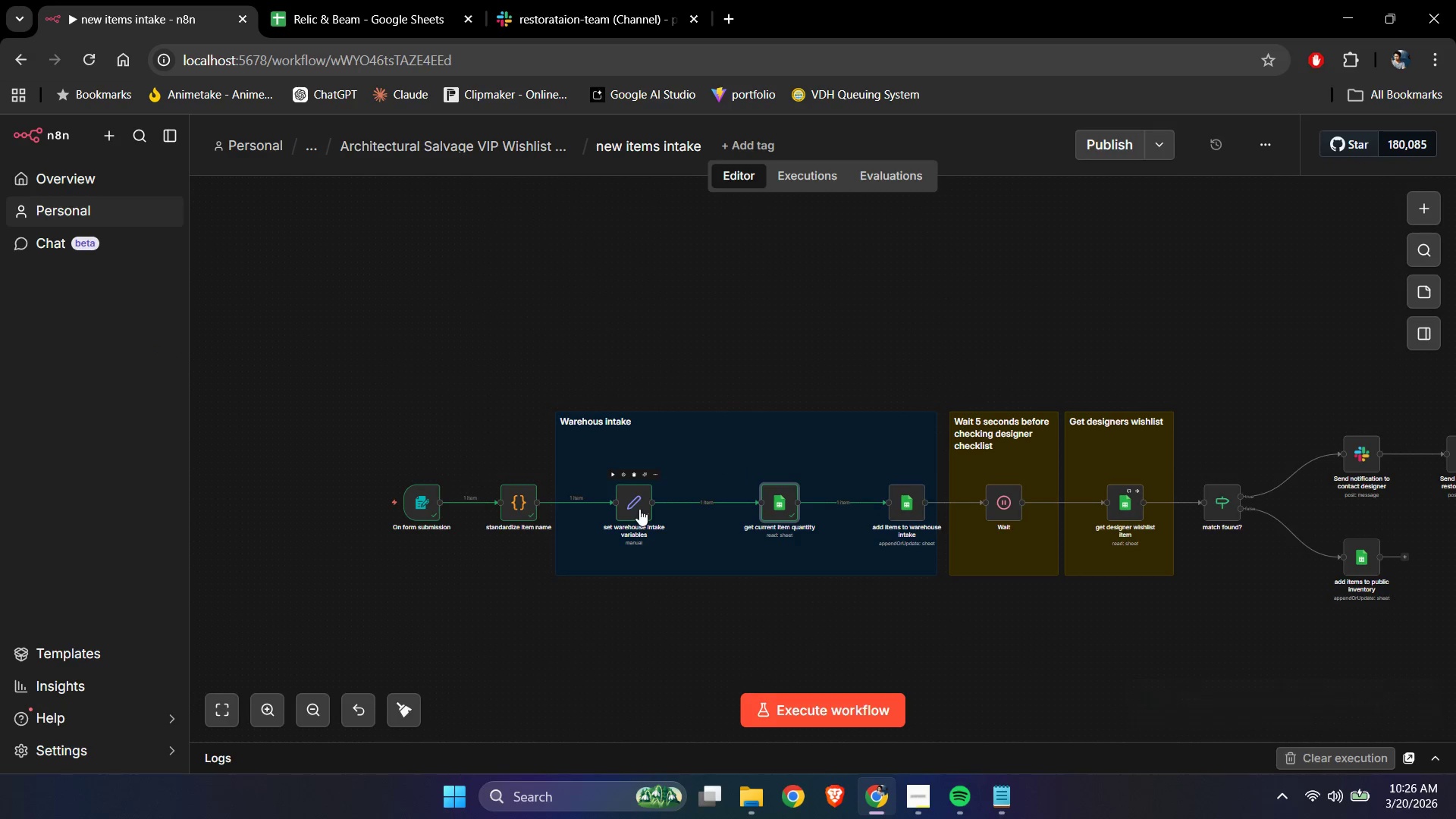 
left_click_drag(start_coordinate=[639, 509], to_coordinate=[673, 507])
 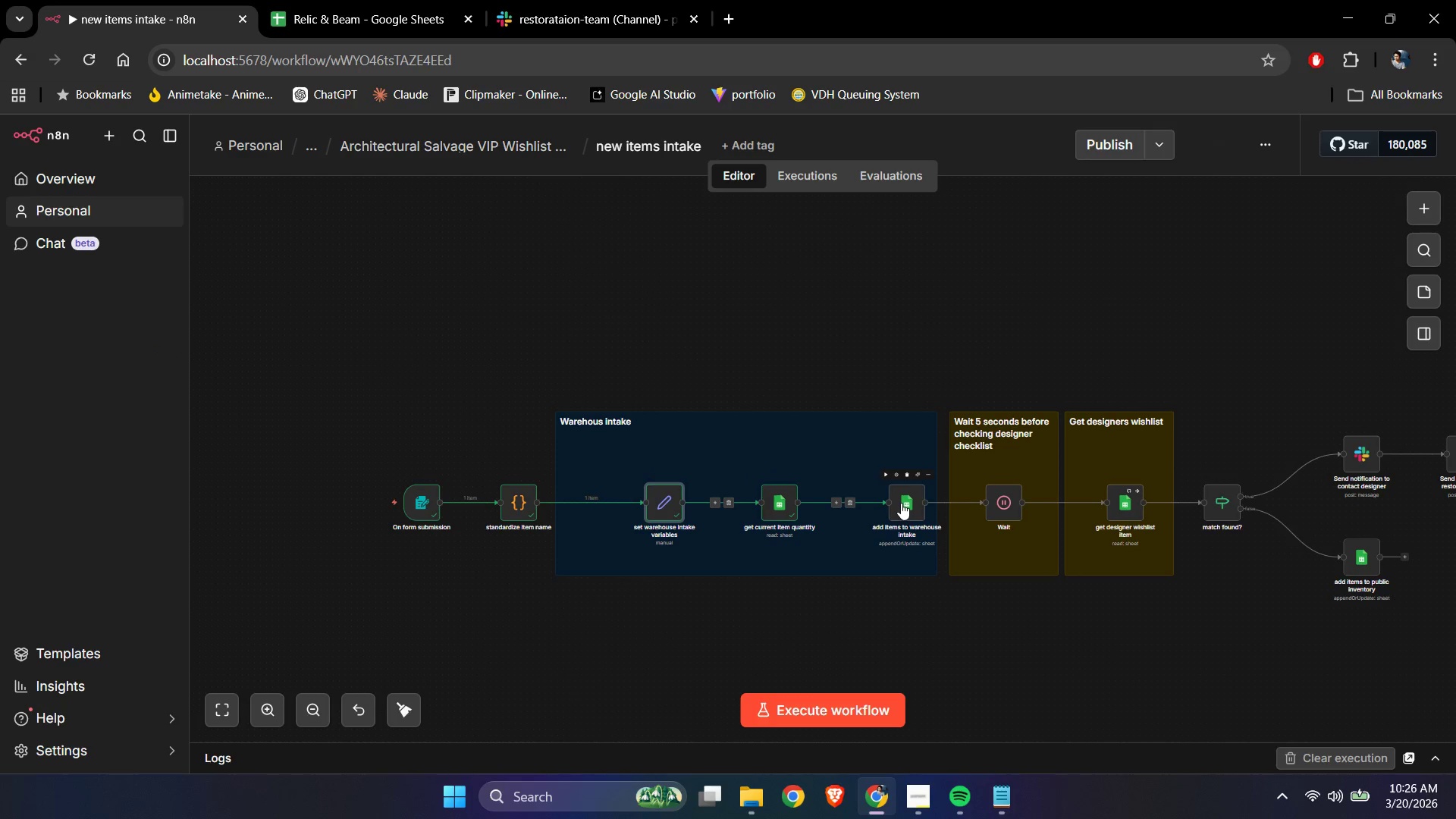 
double_click([901, 503])
 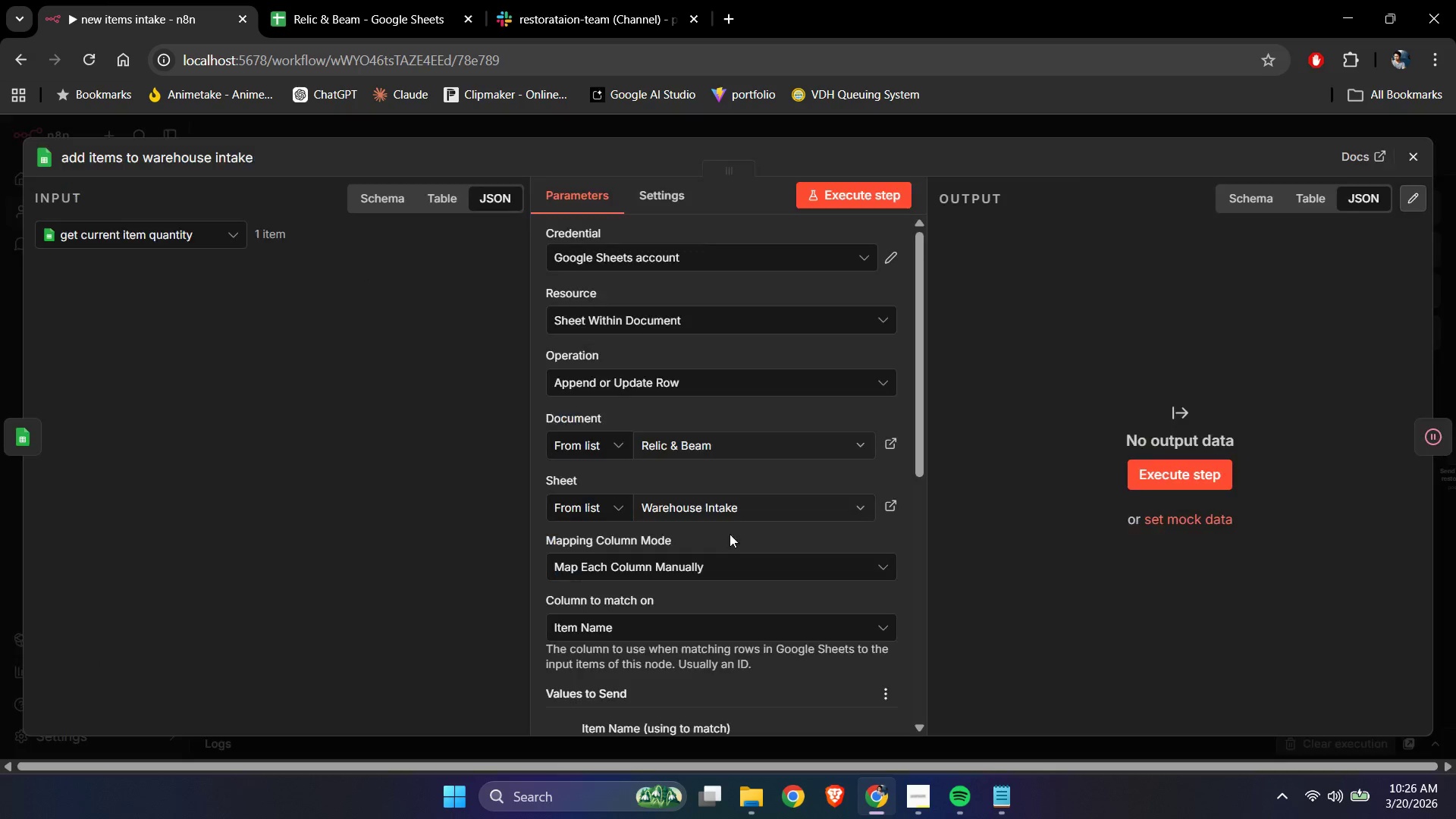 
scroll: coordinate [739, 546], scroll_direction: down, amount: 3.0
 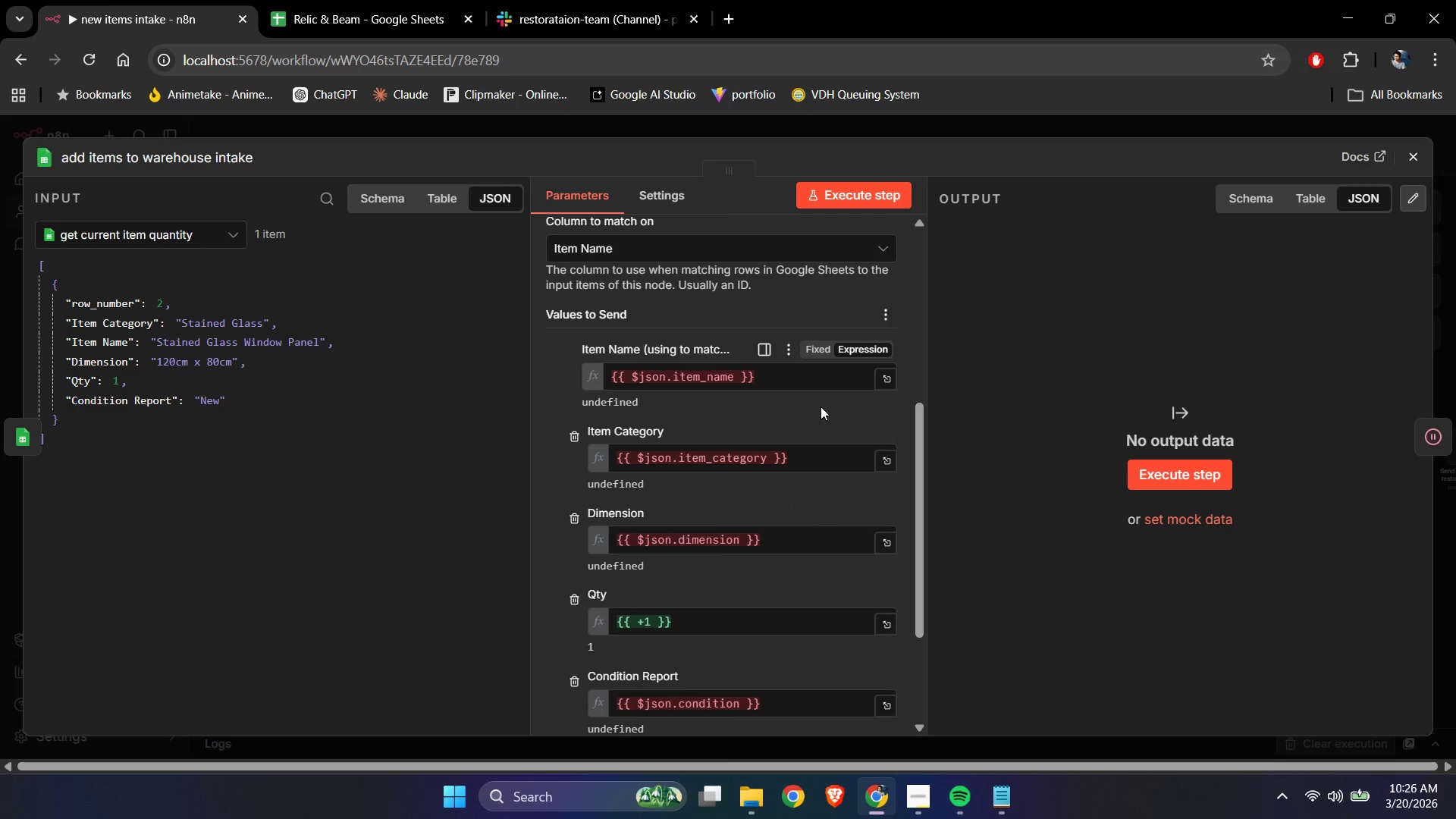 
wait(9.78)
 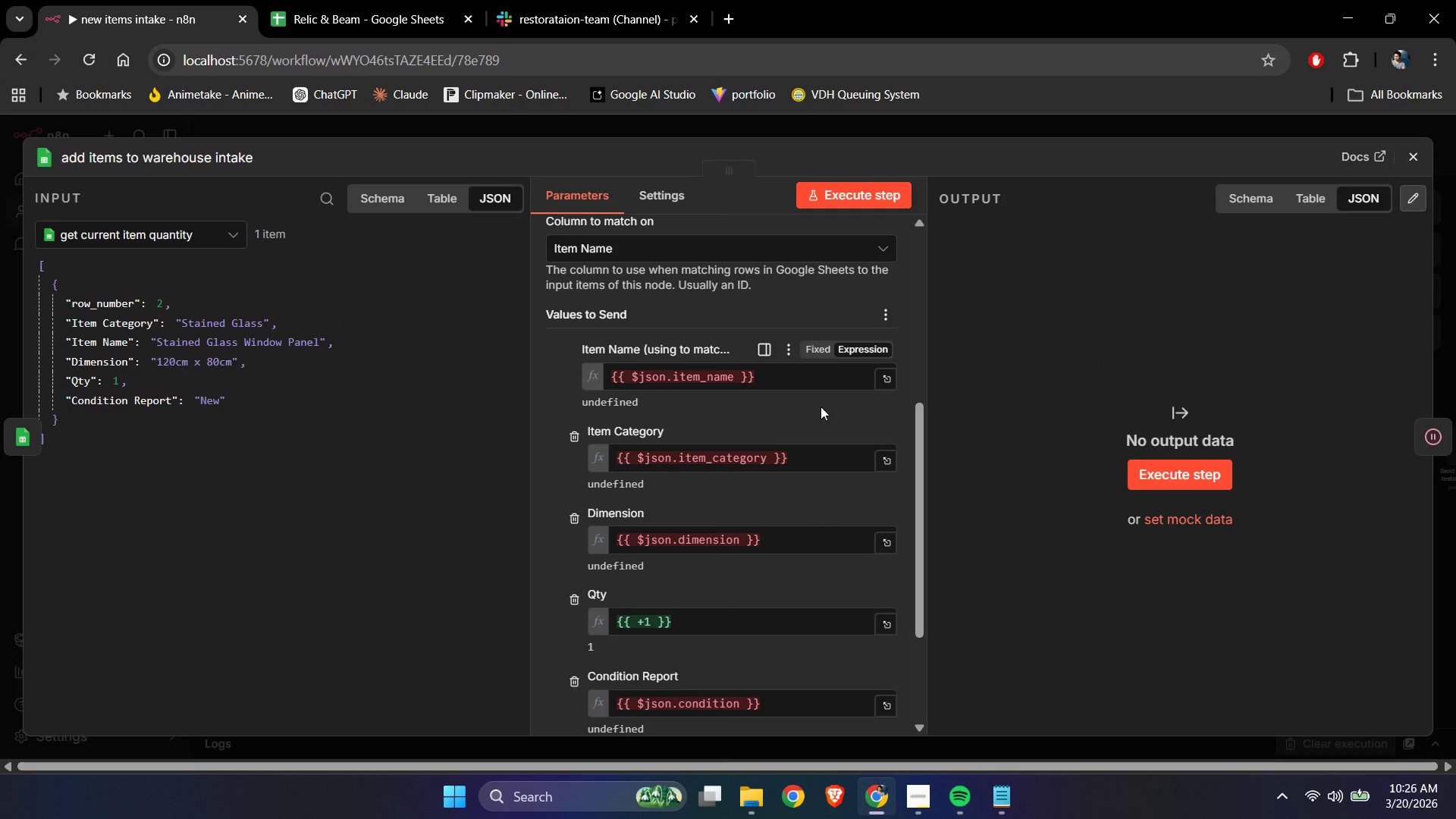 
double_click([778, 507])
 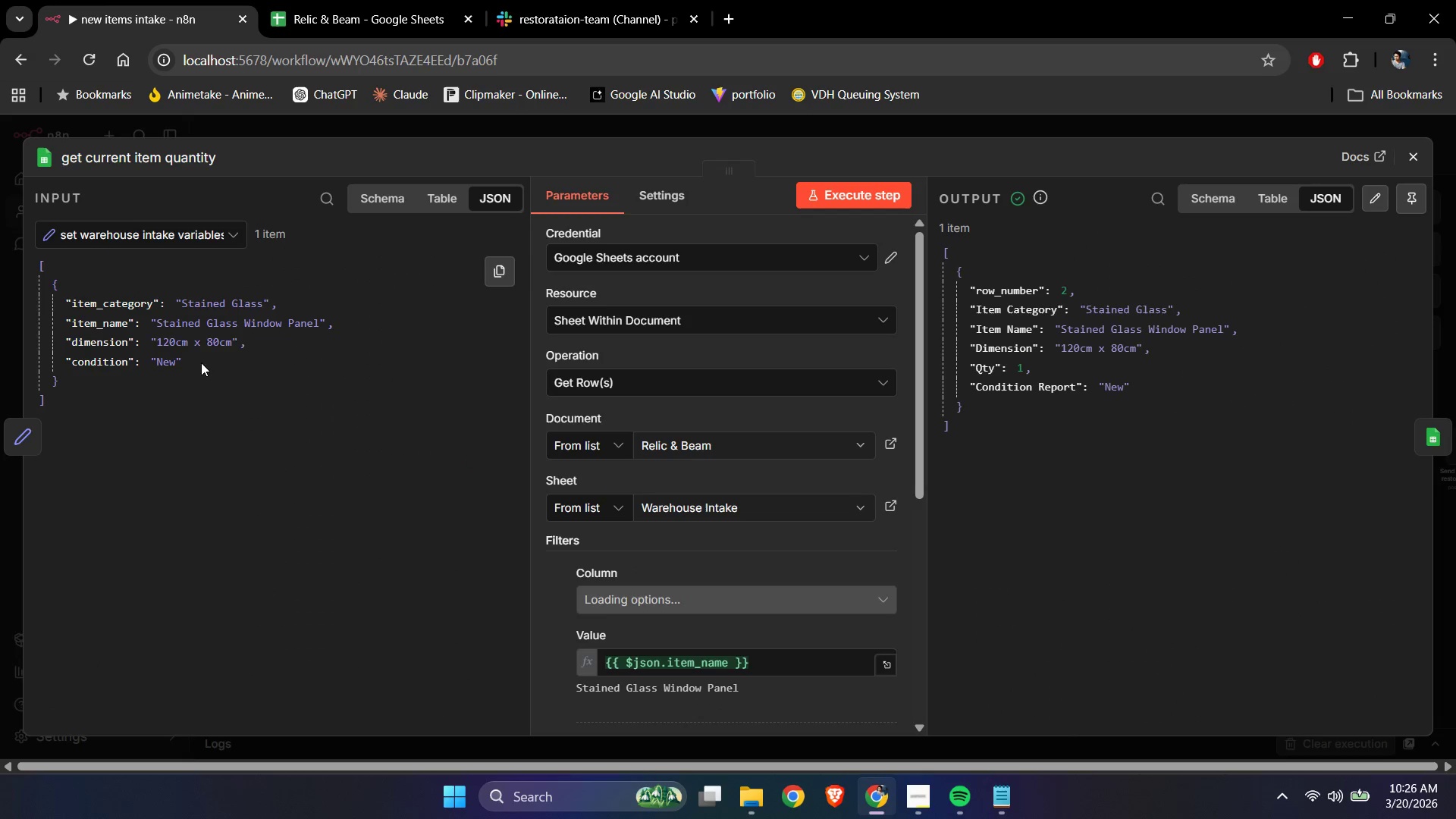 
wait(5.25)
 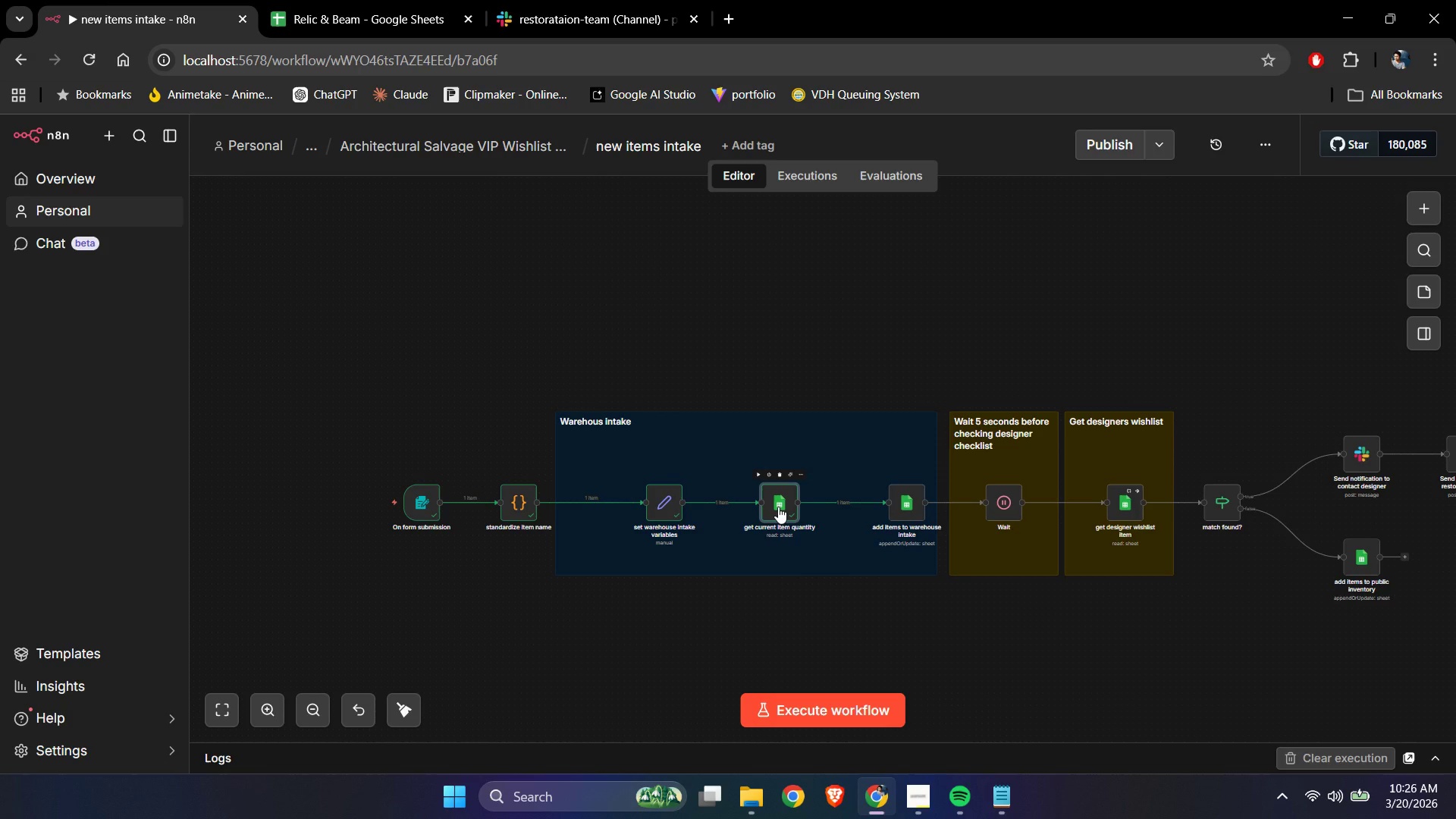 
left_click([1407, 150])
 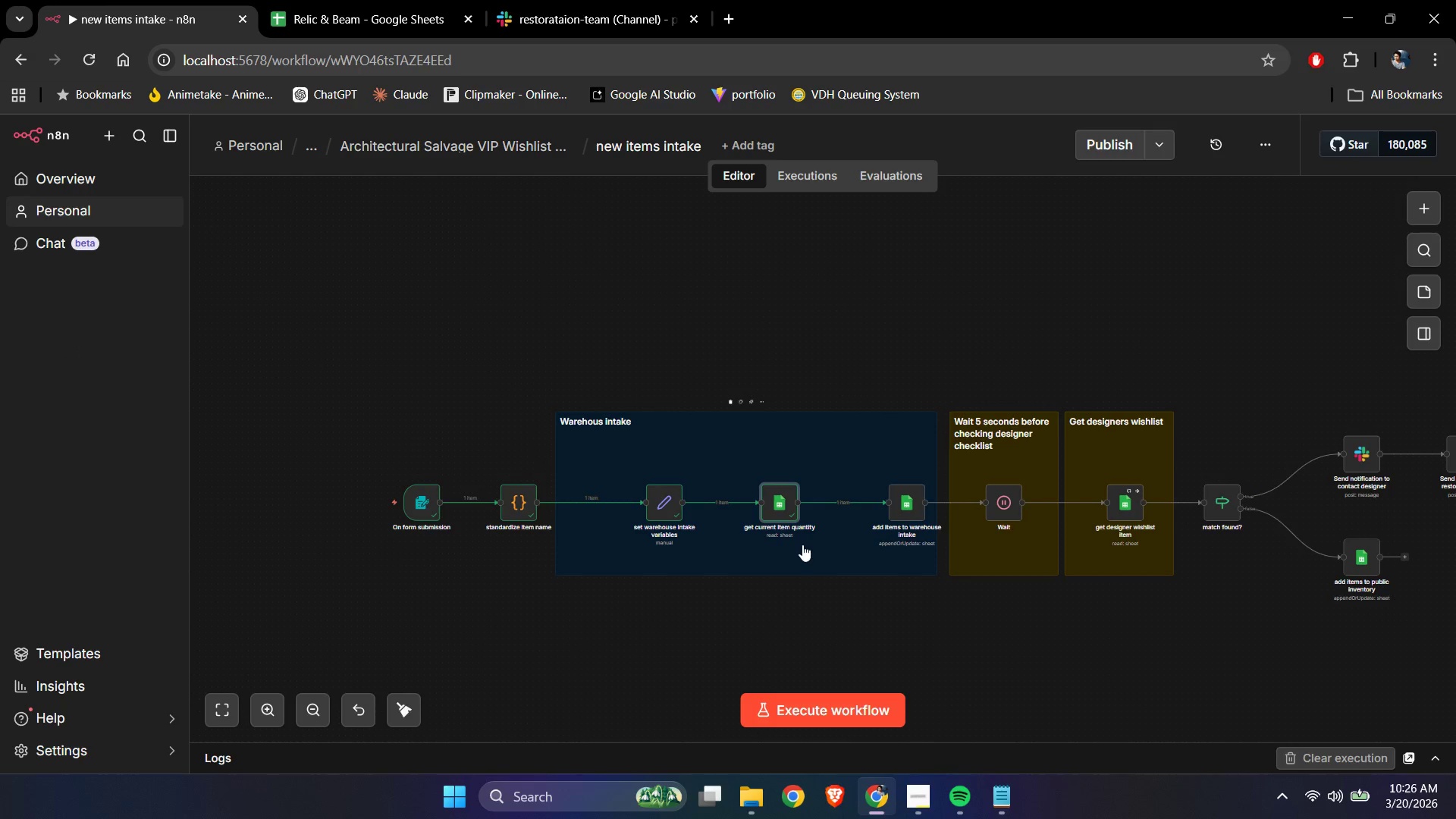 
double_click([899, 507])
 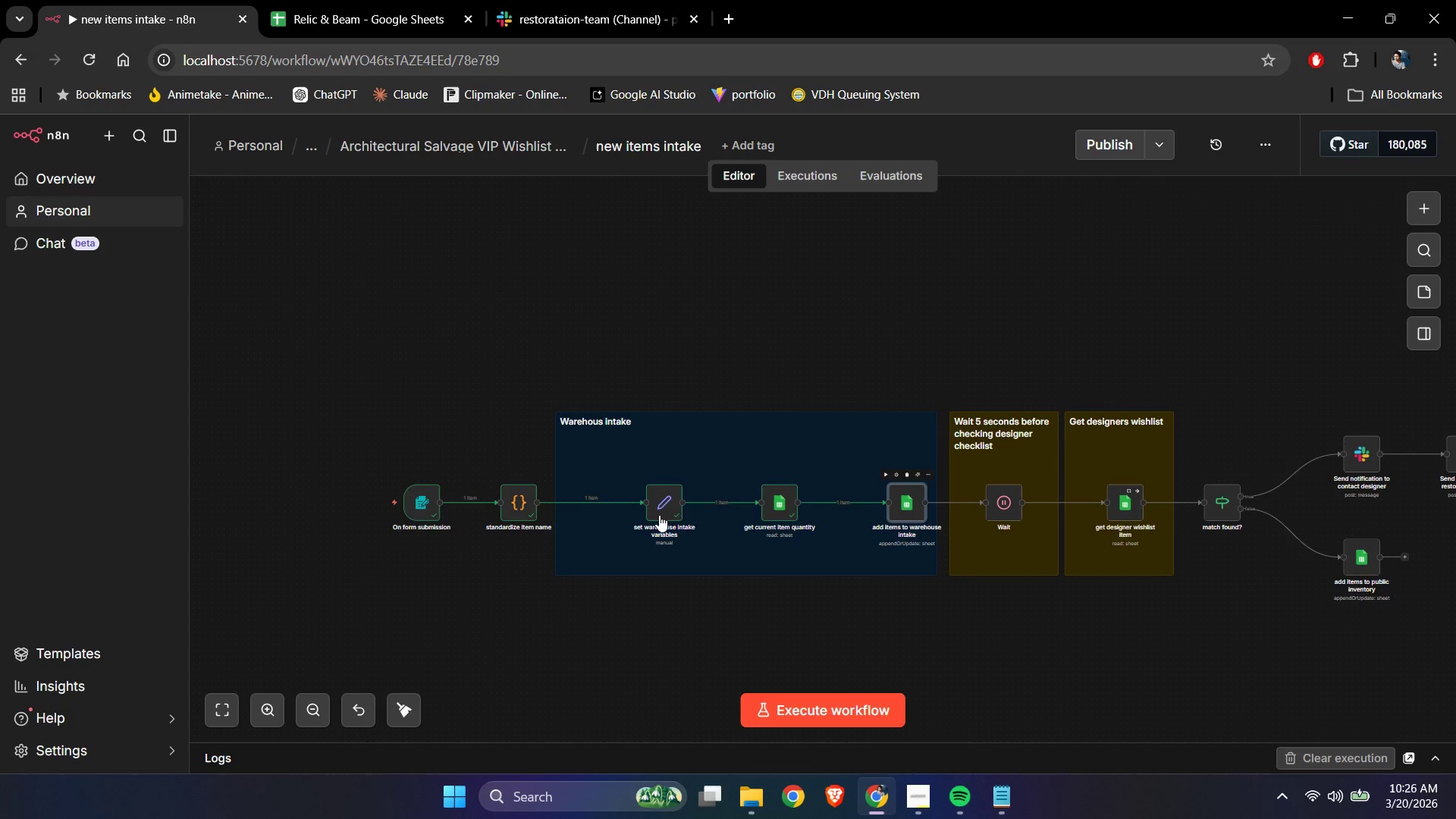 
mouse_move([691, 596])
 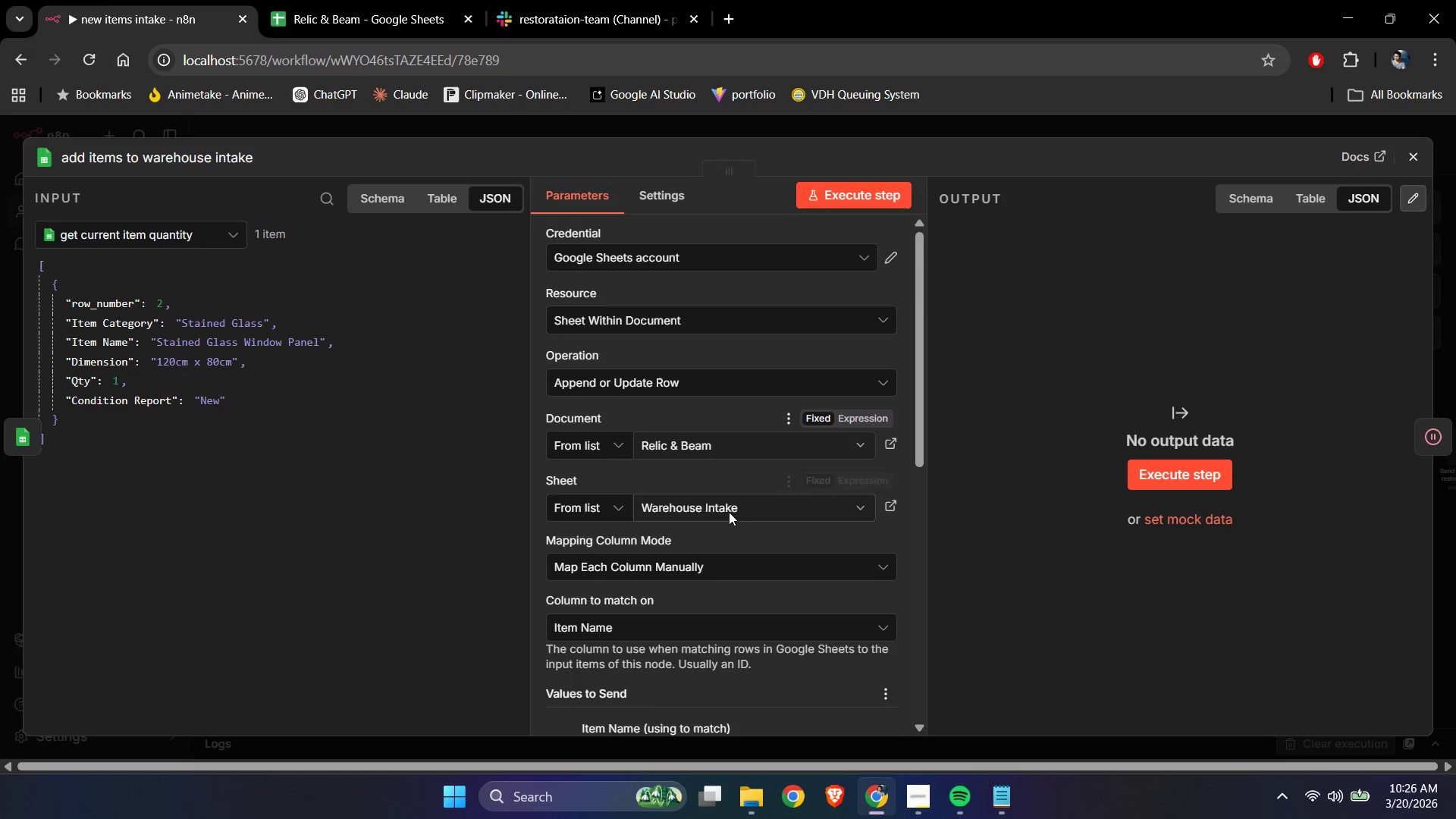 
scroll: coordinate [729, 518], scroll_direction: down, amount: 5.0
 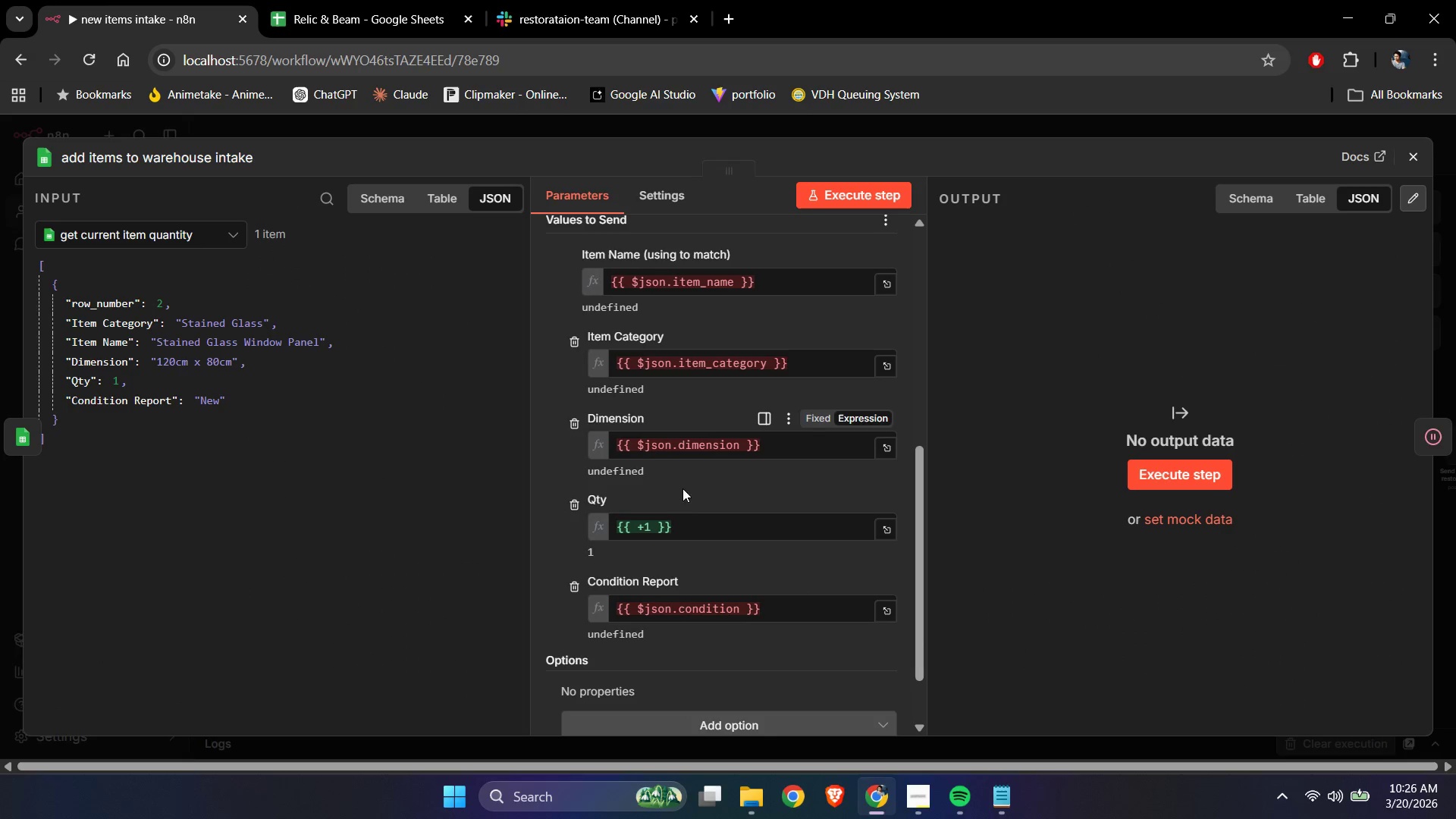 
scroll: coordinate [682, 491], scroll_direction: up, amount: 2.0
 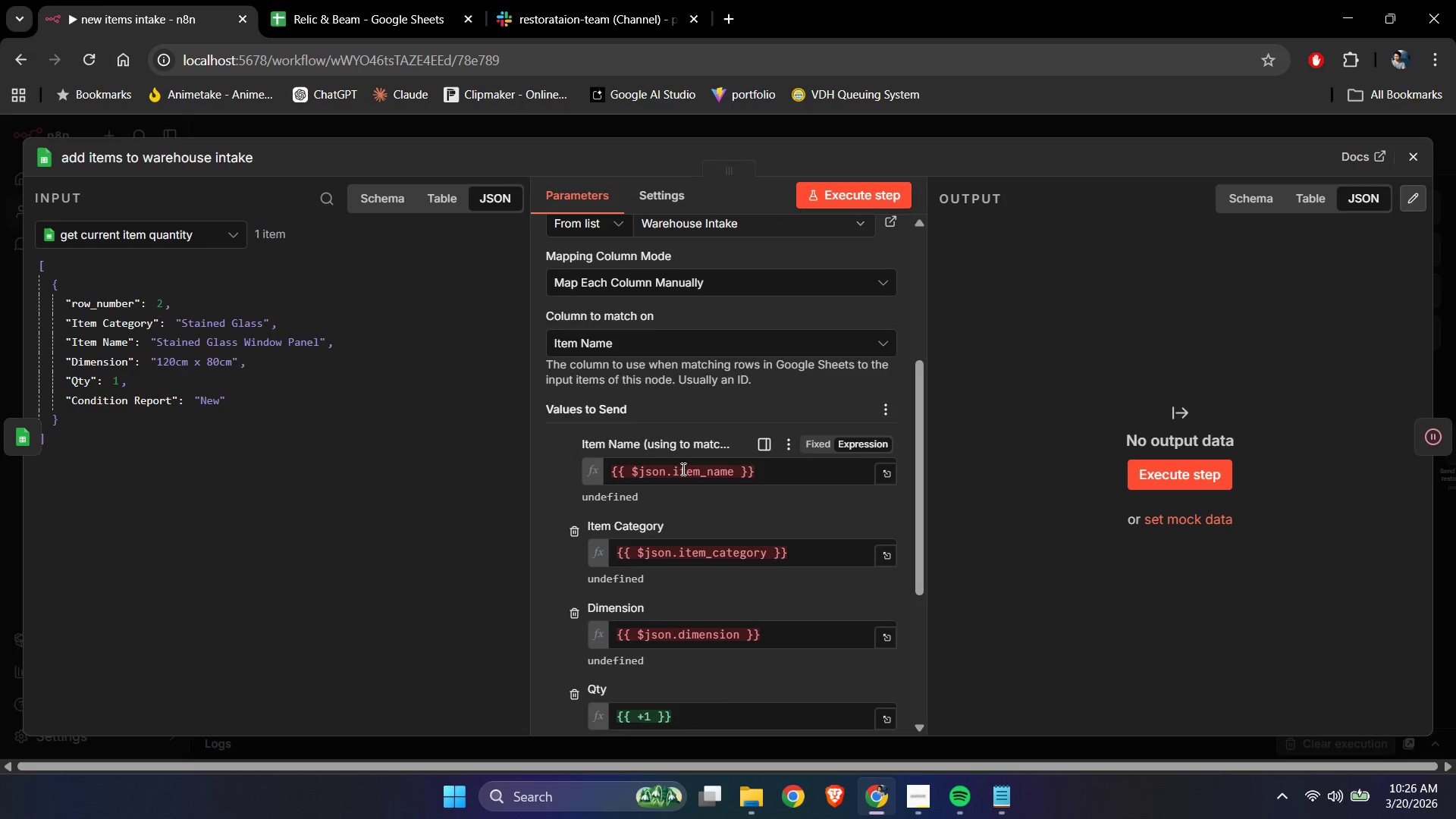 
left_click([682, 469])
 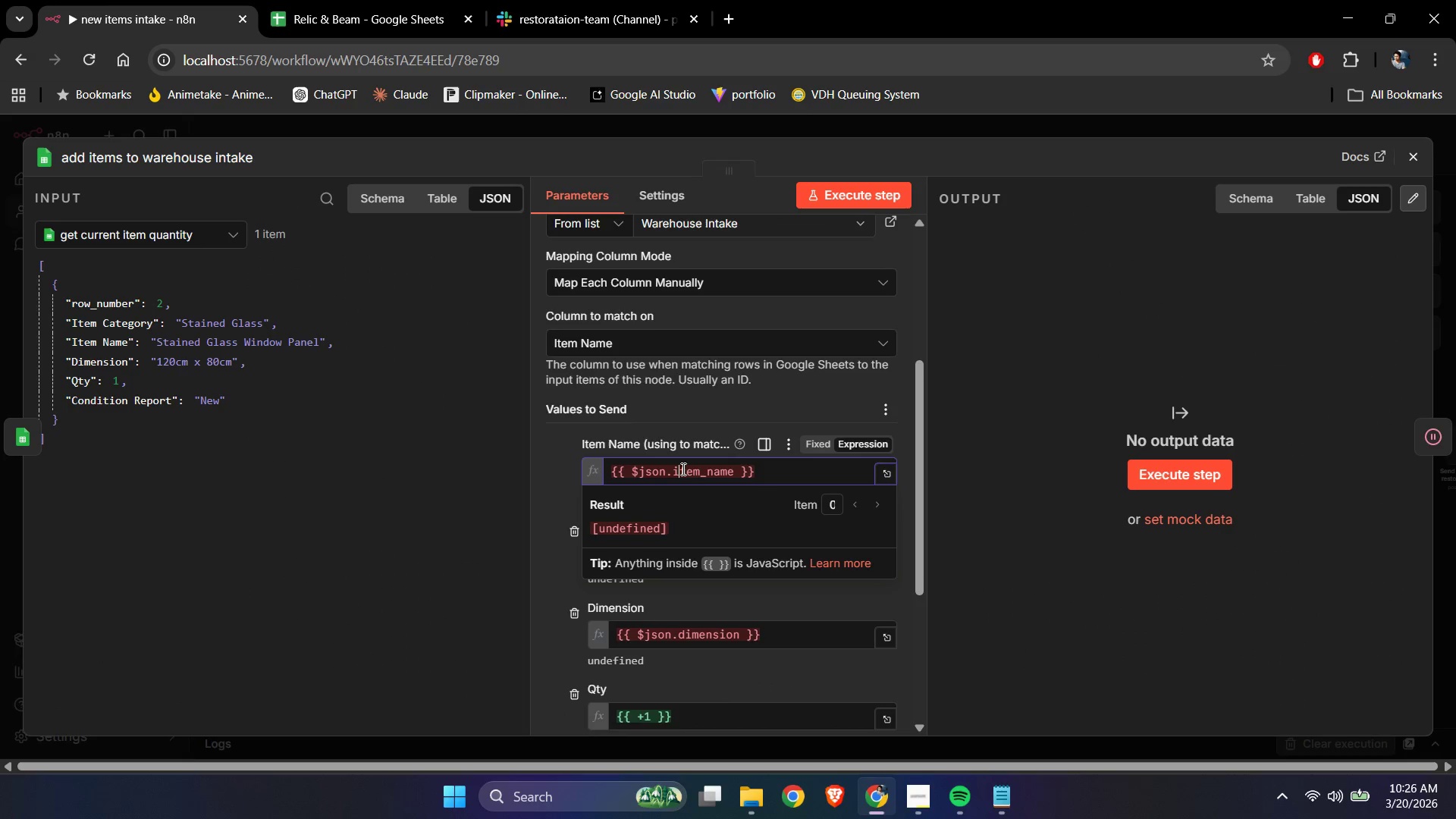 
key(Control+ControlLeft)
 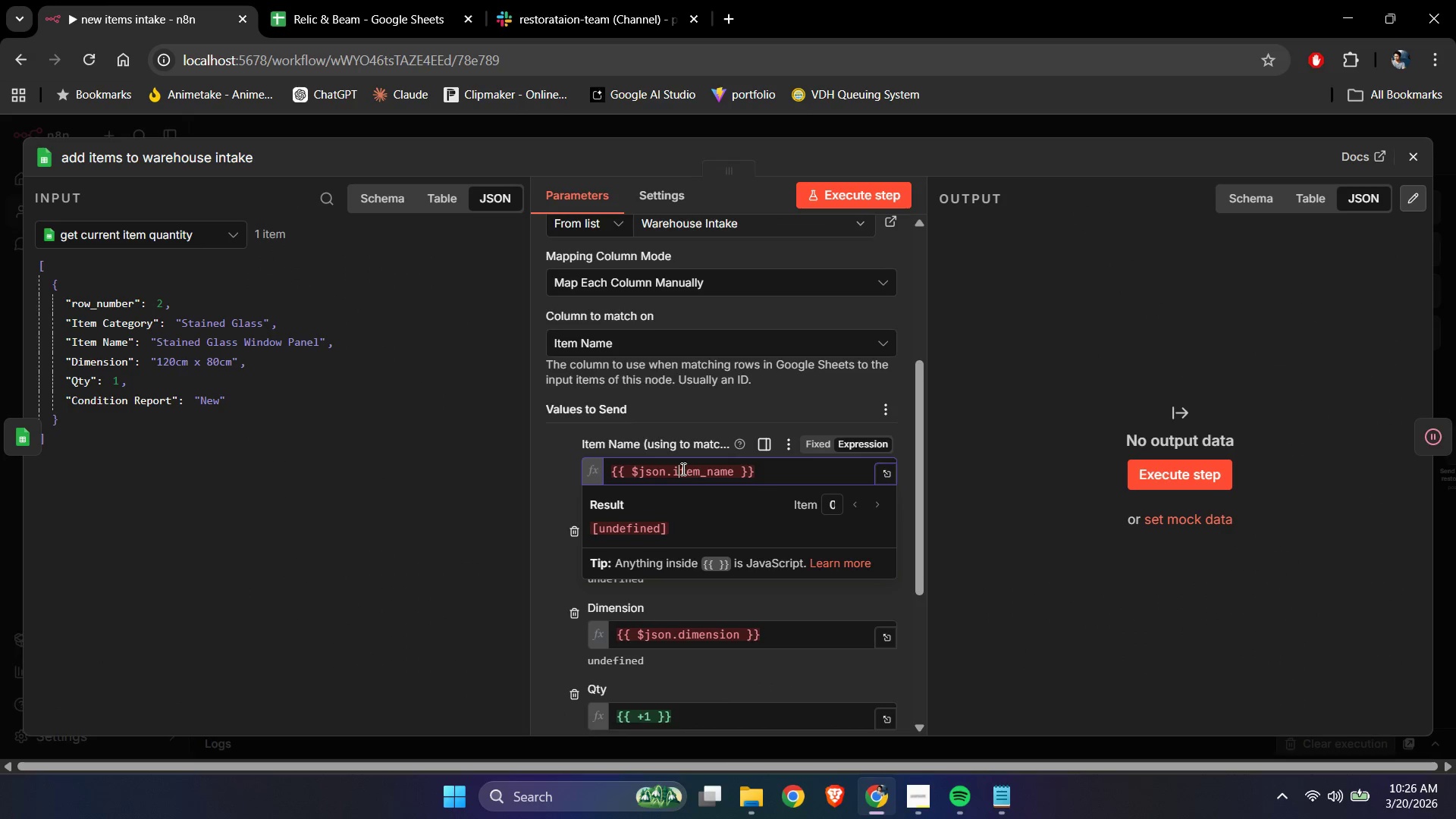 
key(Control+A)
 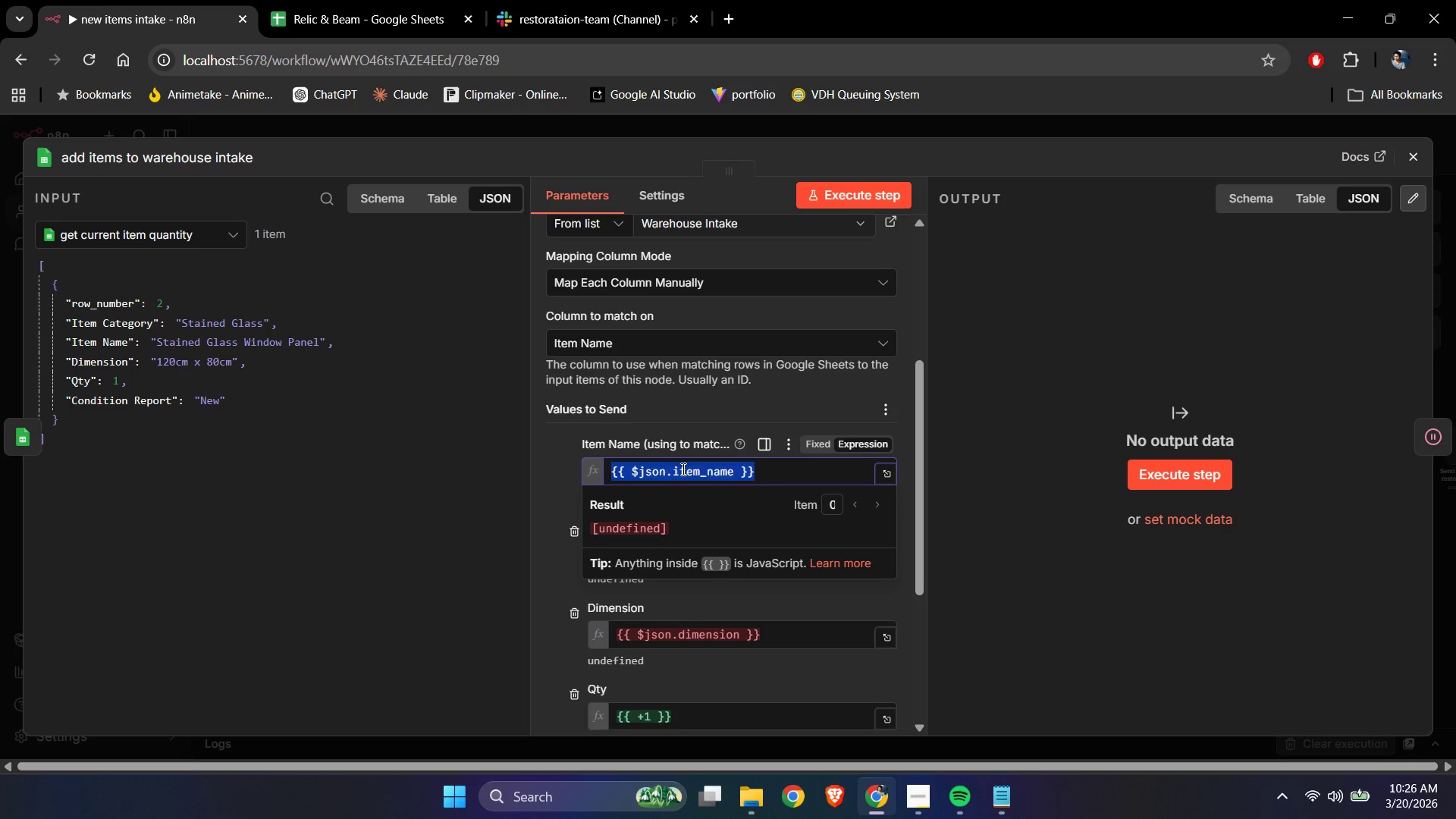 
key(Backspace)
 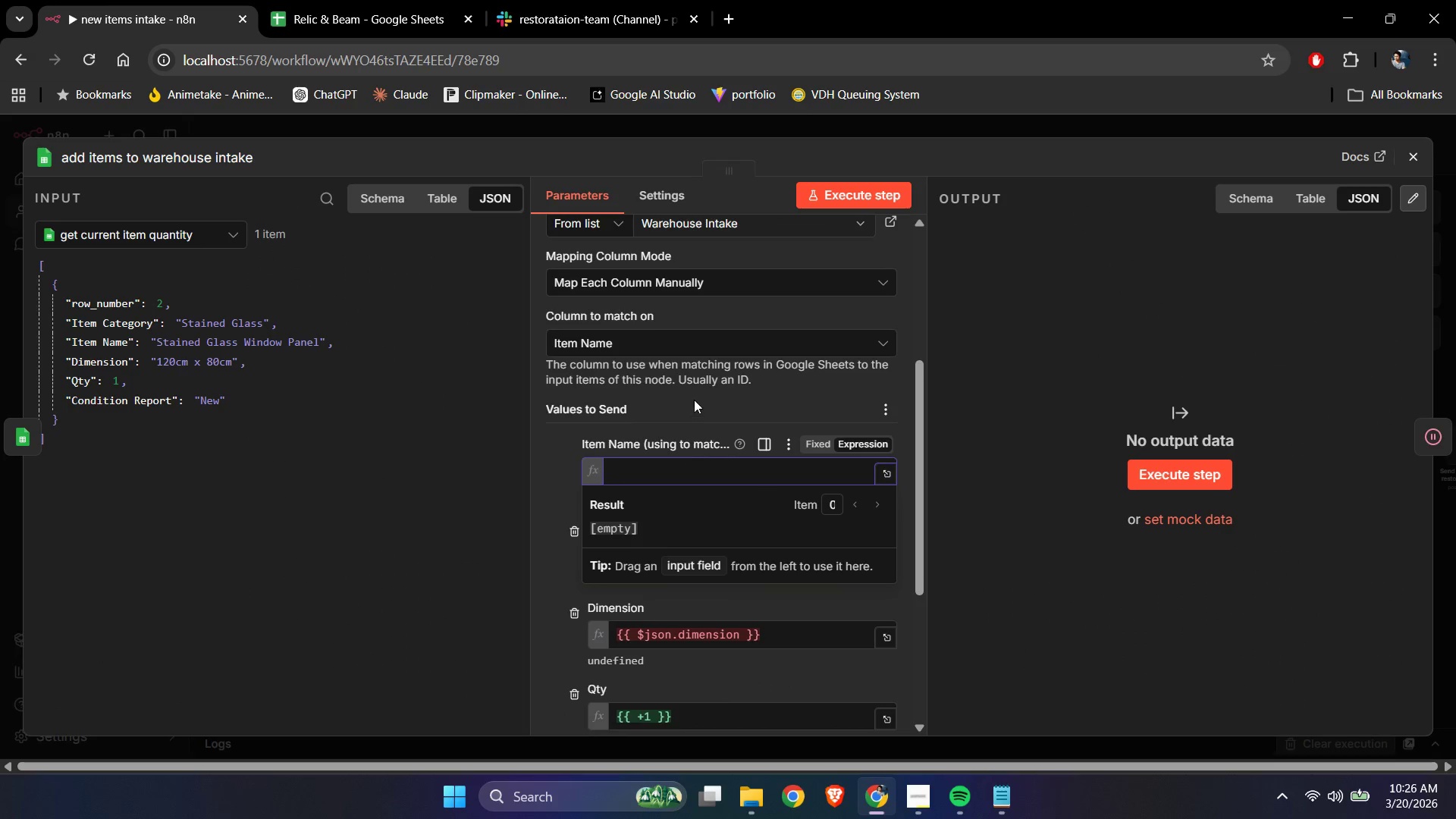 
left_click([695, 396])
 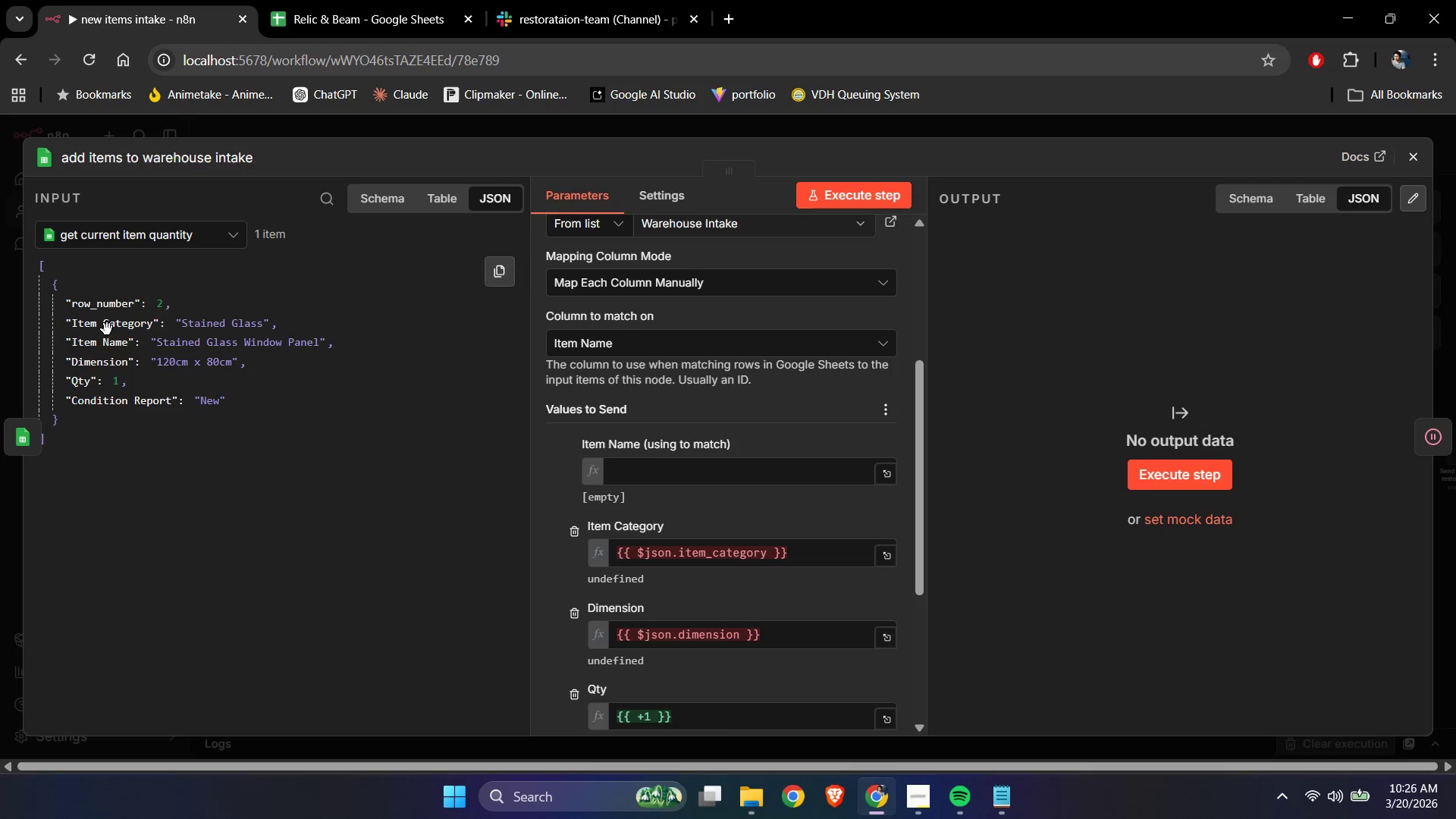 
left_click_drag(start_coordinate=[107, 343], to_coordinate=[626, 469])
 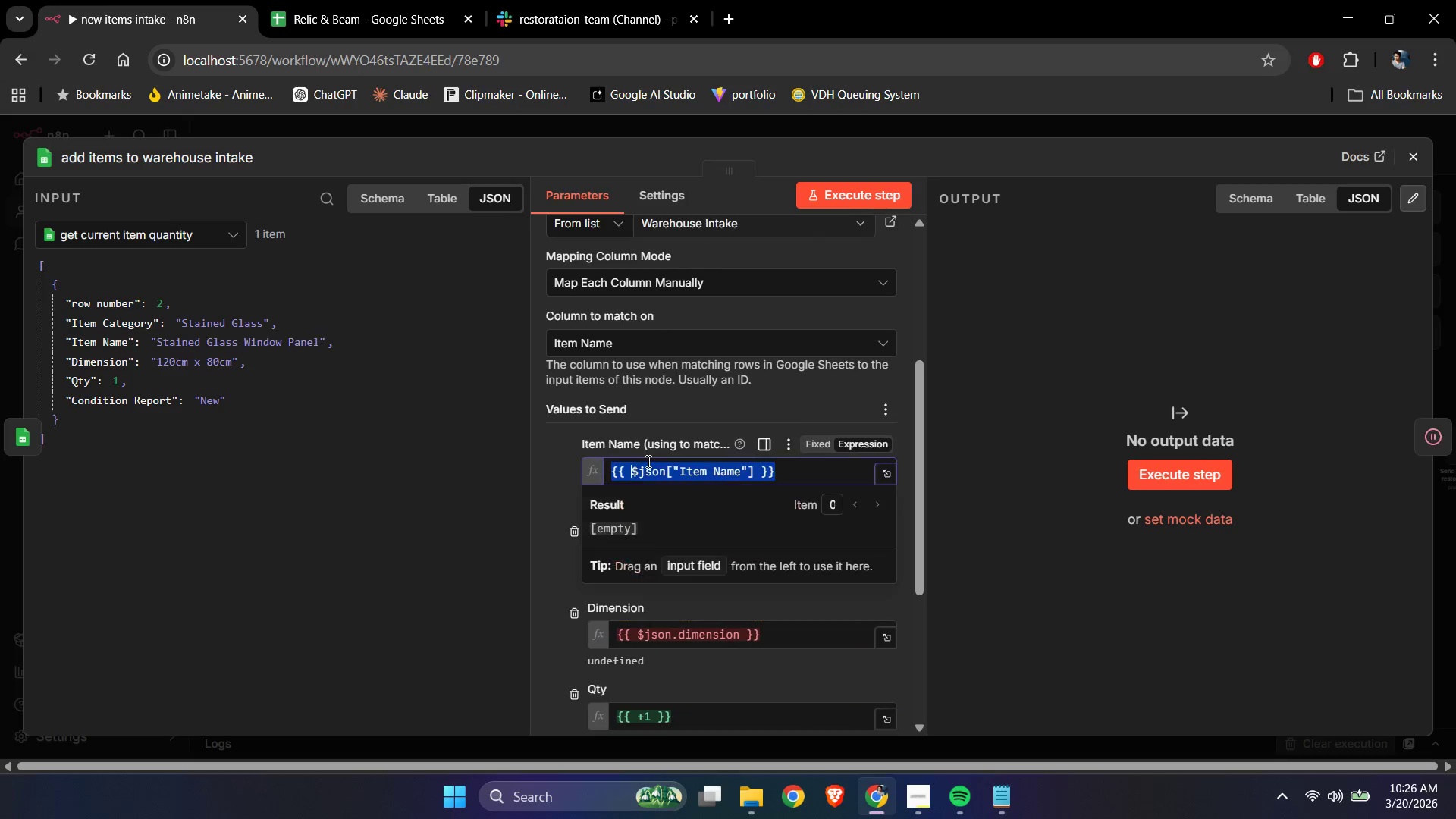 
scroll: coordinate [647, 461], scroll_direction: down, amount: 1.0
 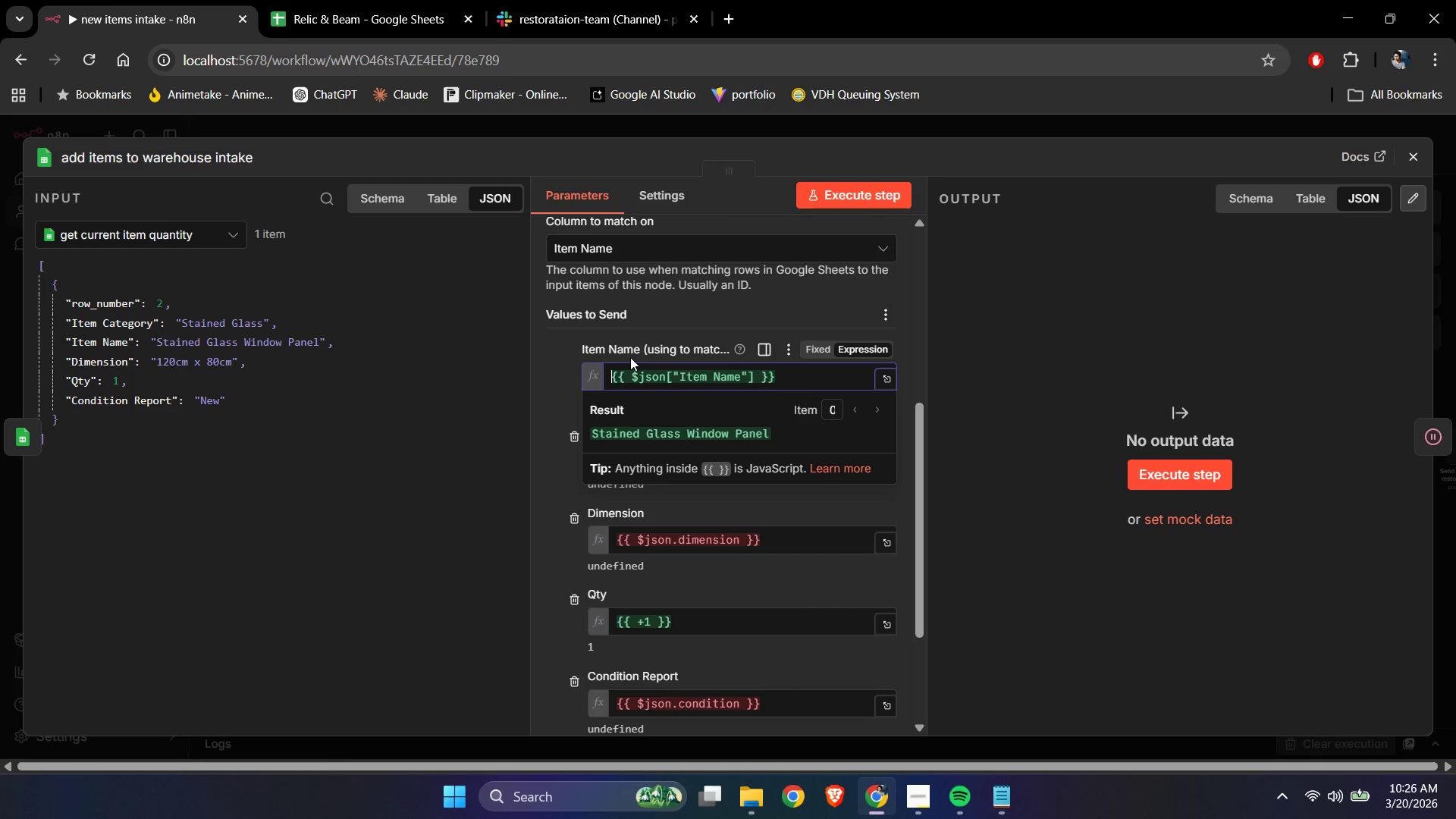 
left_click([654, 333])
 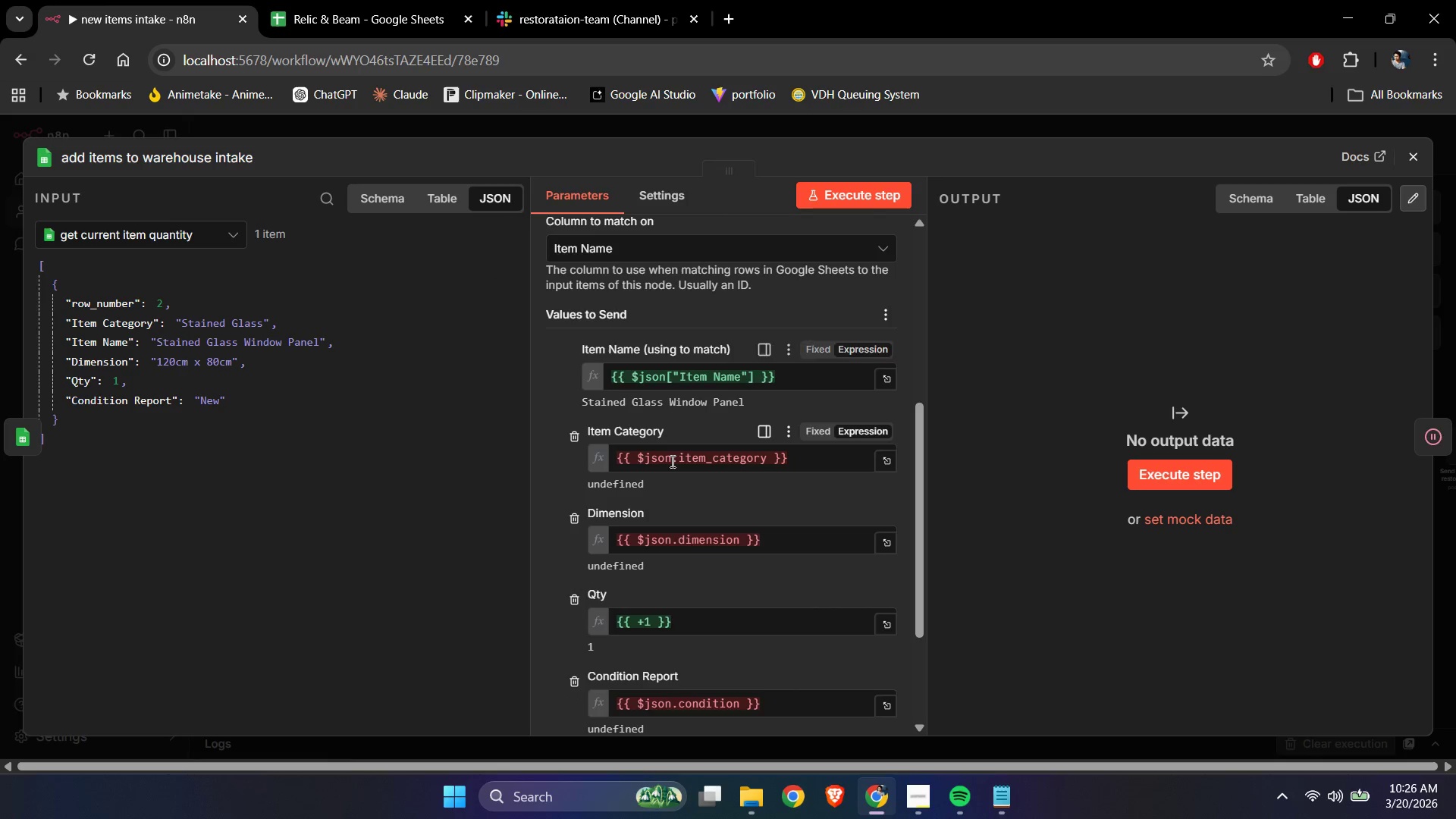 
left_click([671, 461])
 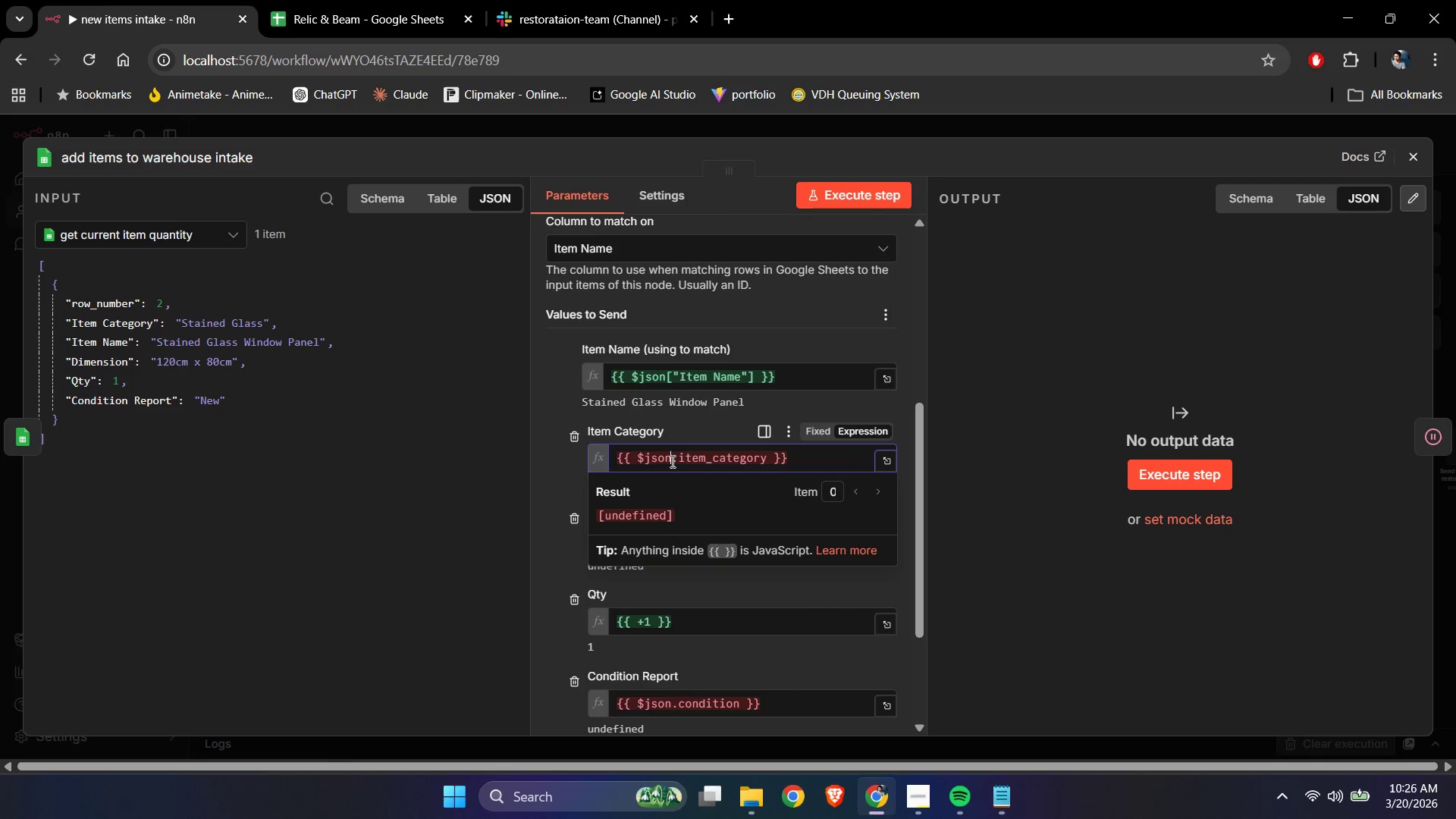 
key(Control+ControlLeft)
 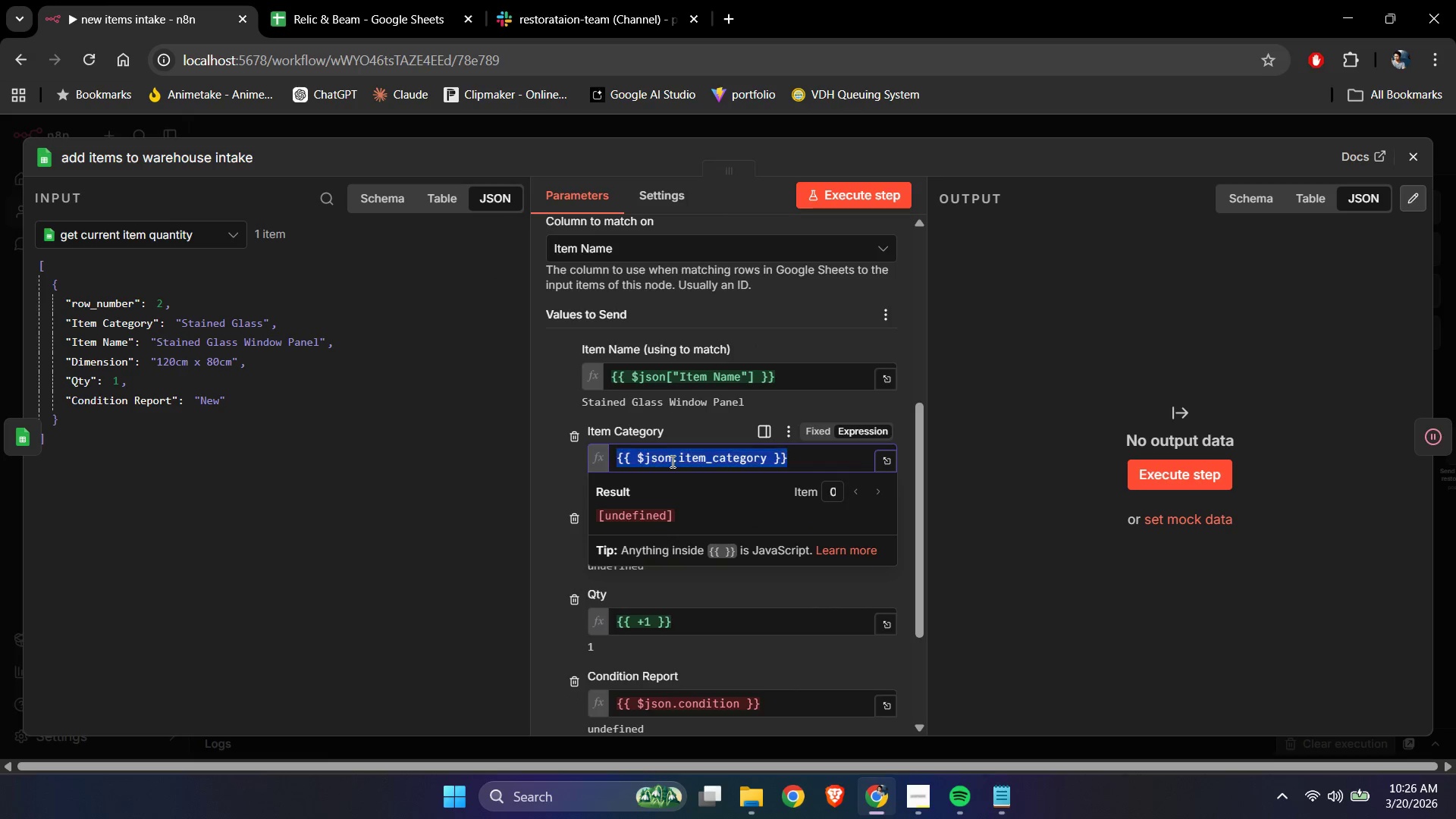 
key(Control+A)
 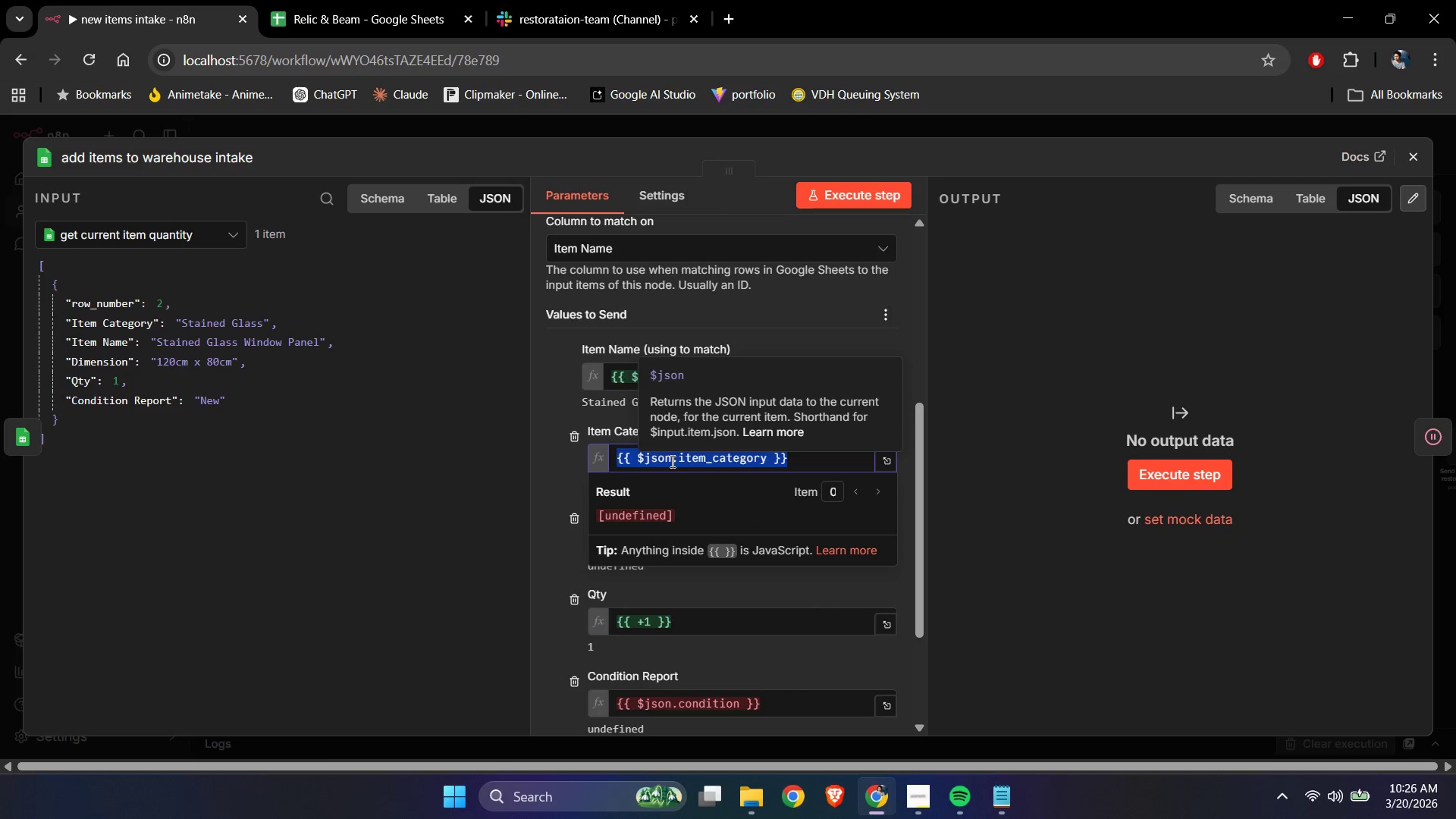 
key(Backspace)
 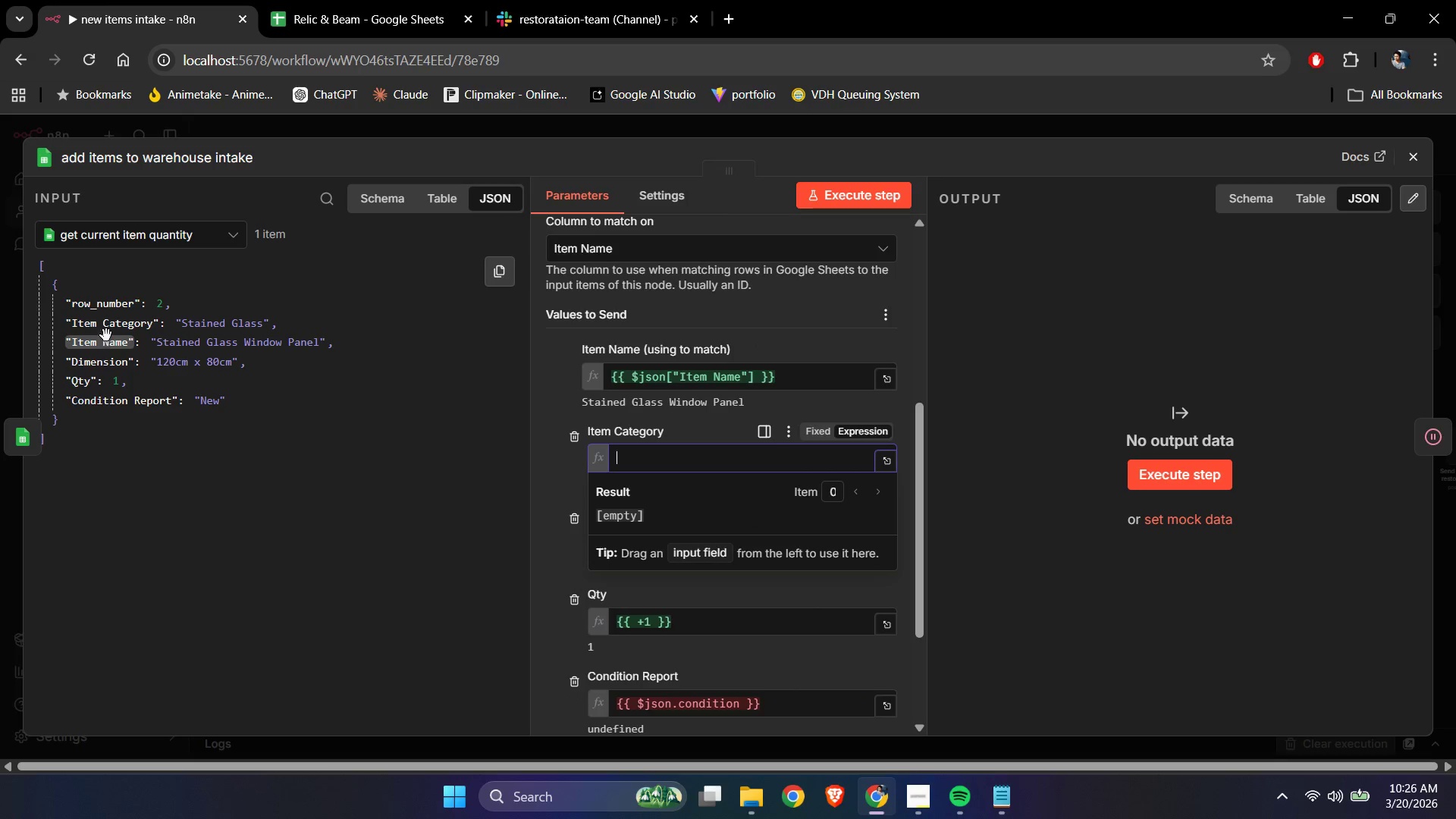 
left_click_drag(start_coordinate=[112, 327], to_coordinate=[630, 452])
 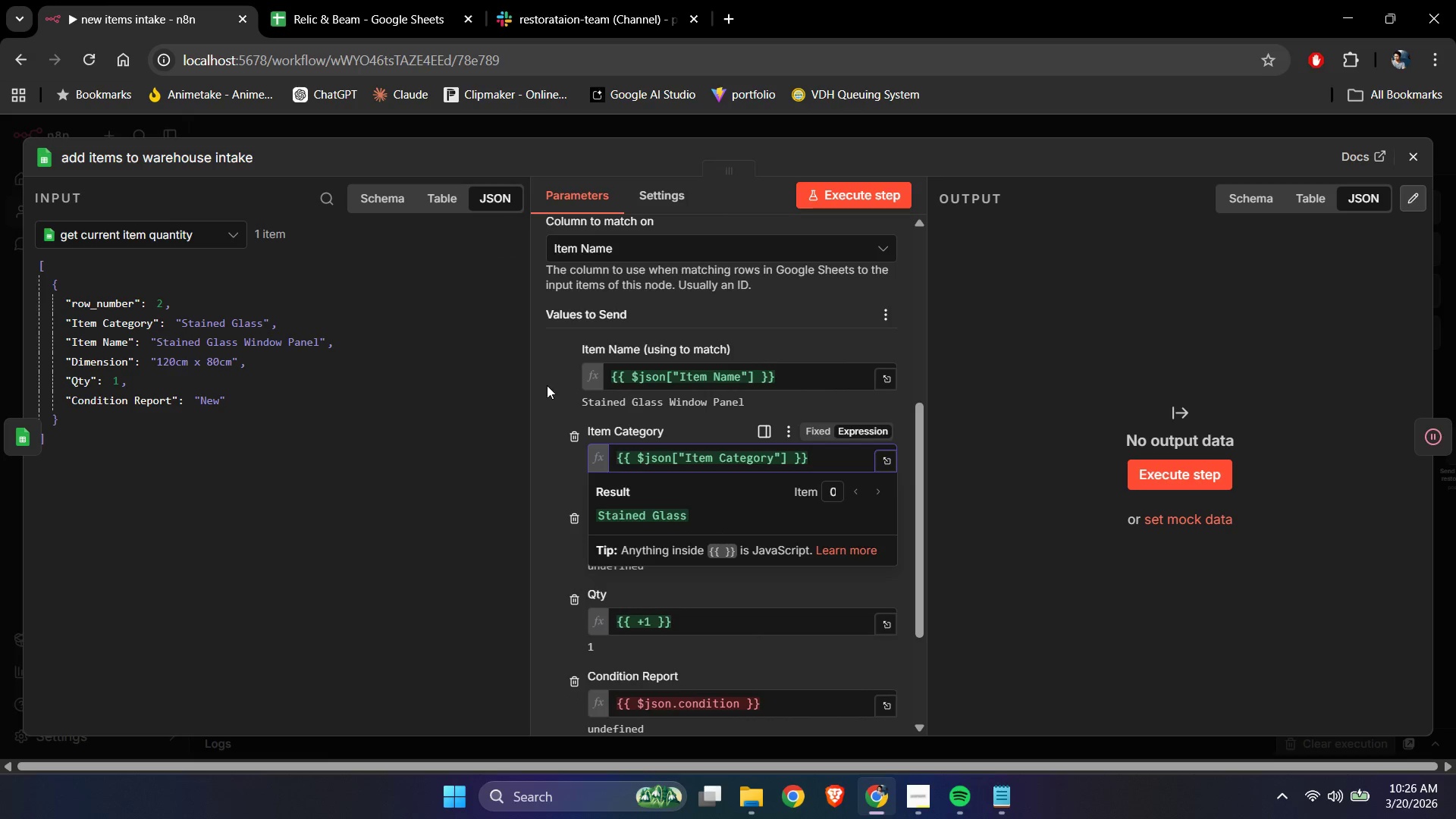 
scroll: coordinate [566, 410], scroll_direction: down, amount: 2.0
 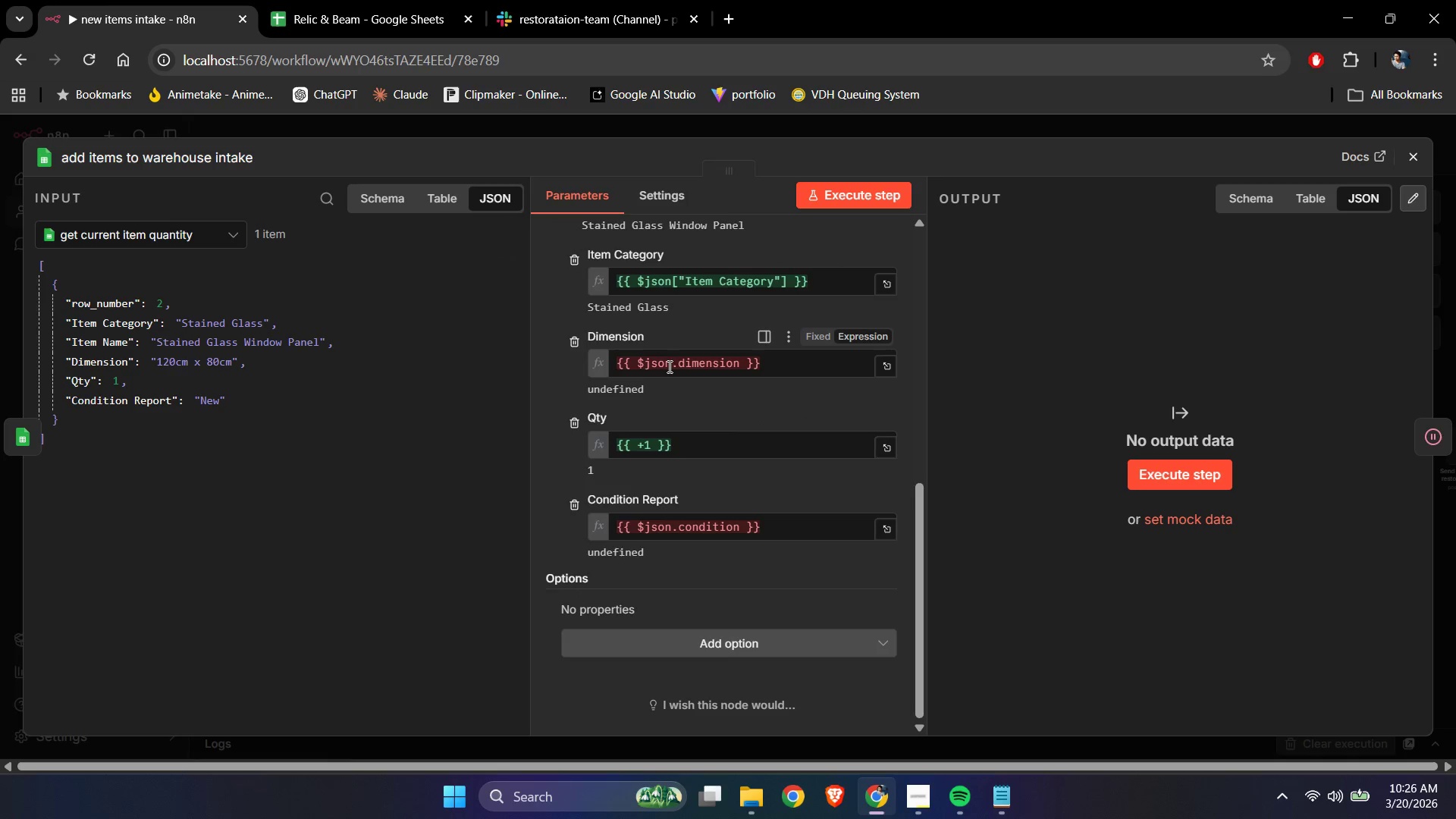 
left_click([667, 370])
 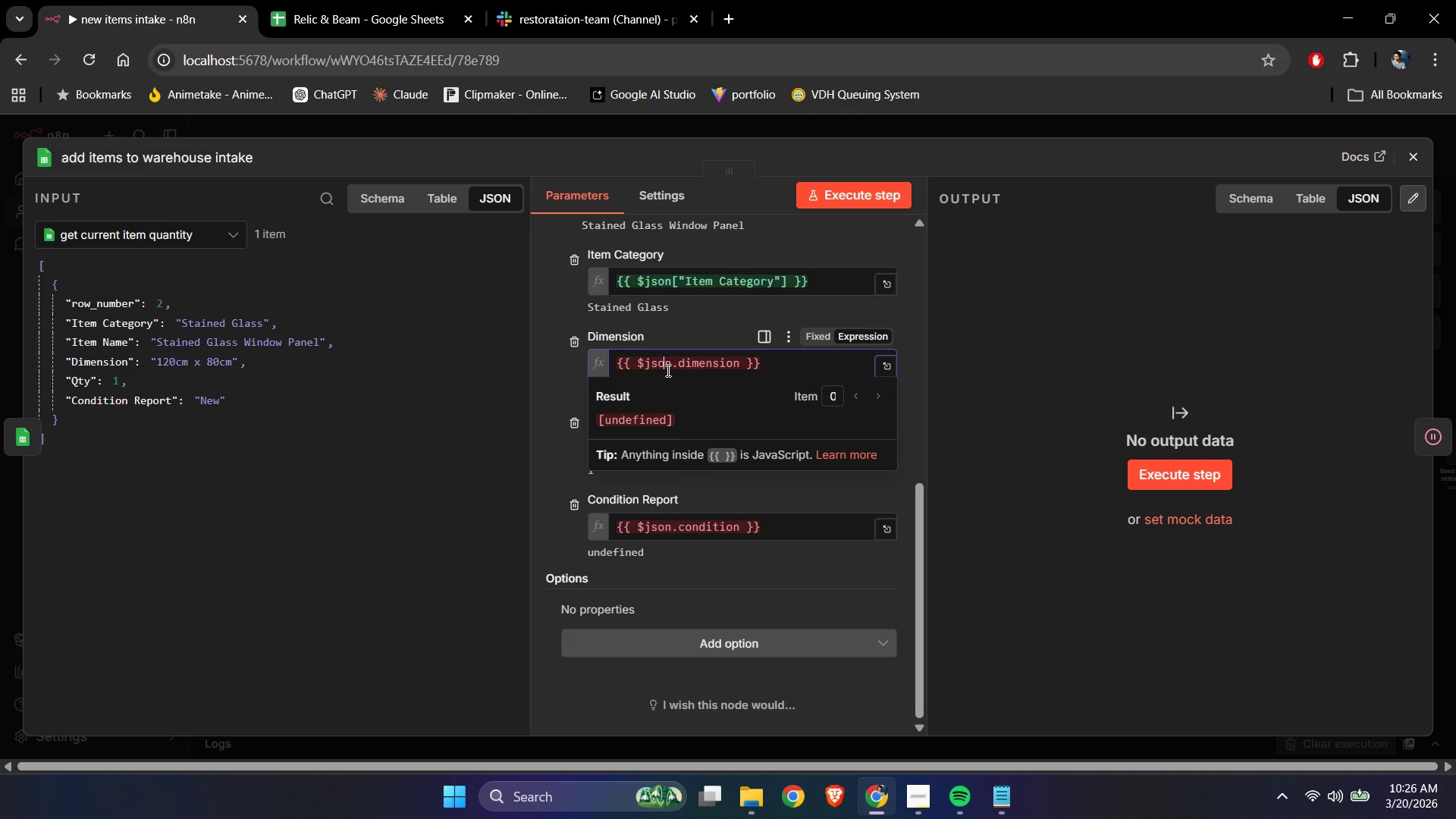 
key(Control+ControlLeft)
 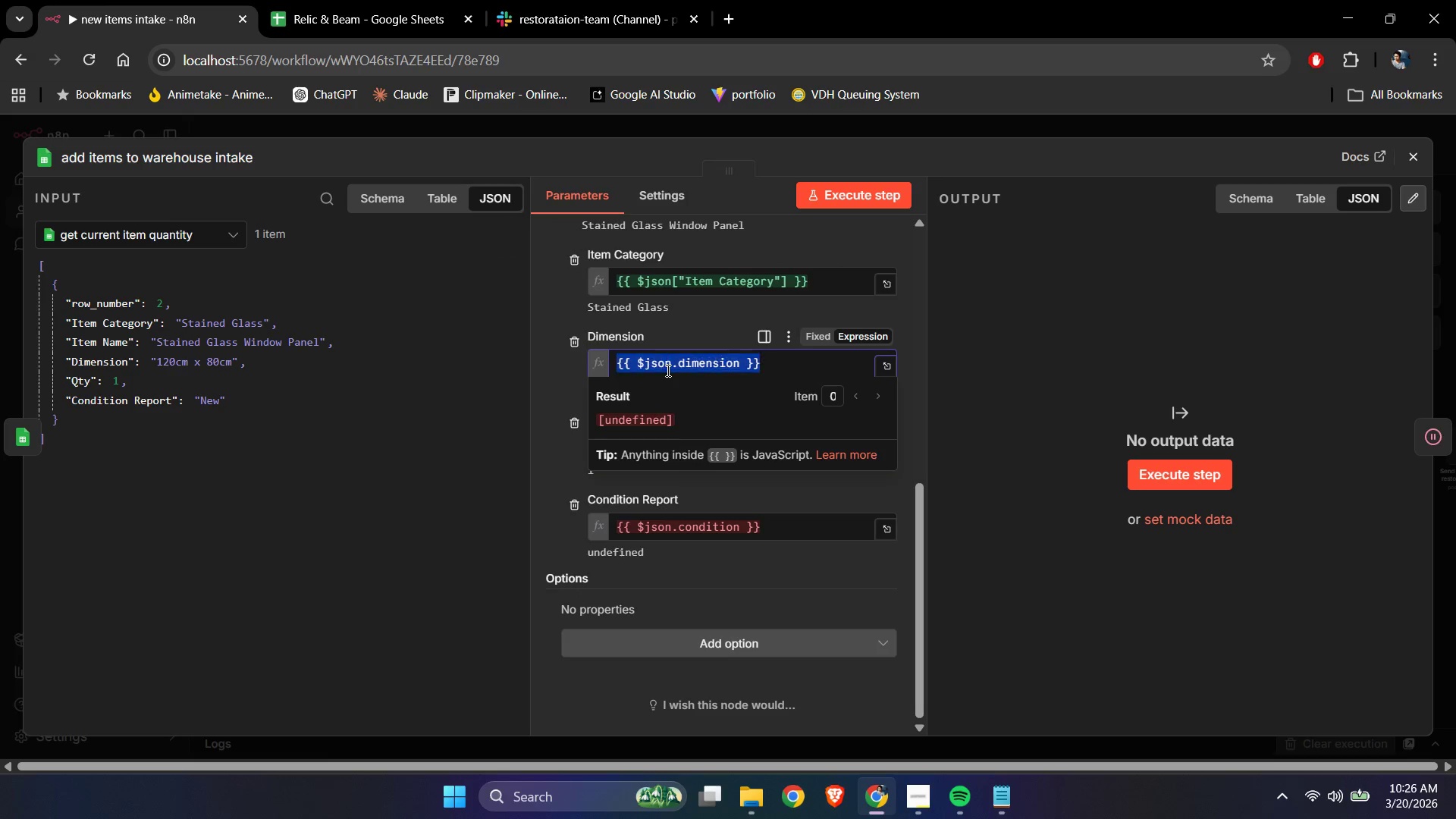 
key(Control+A)
 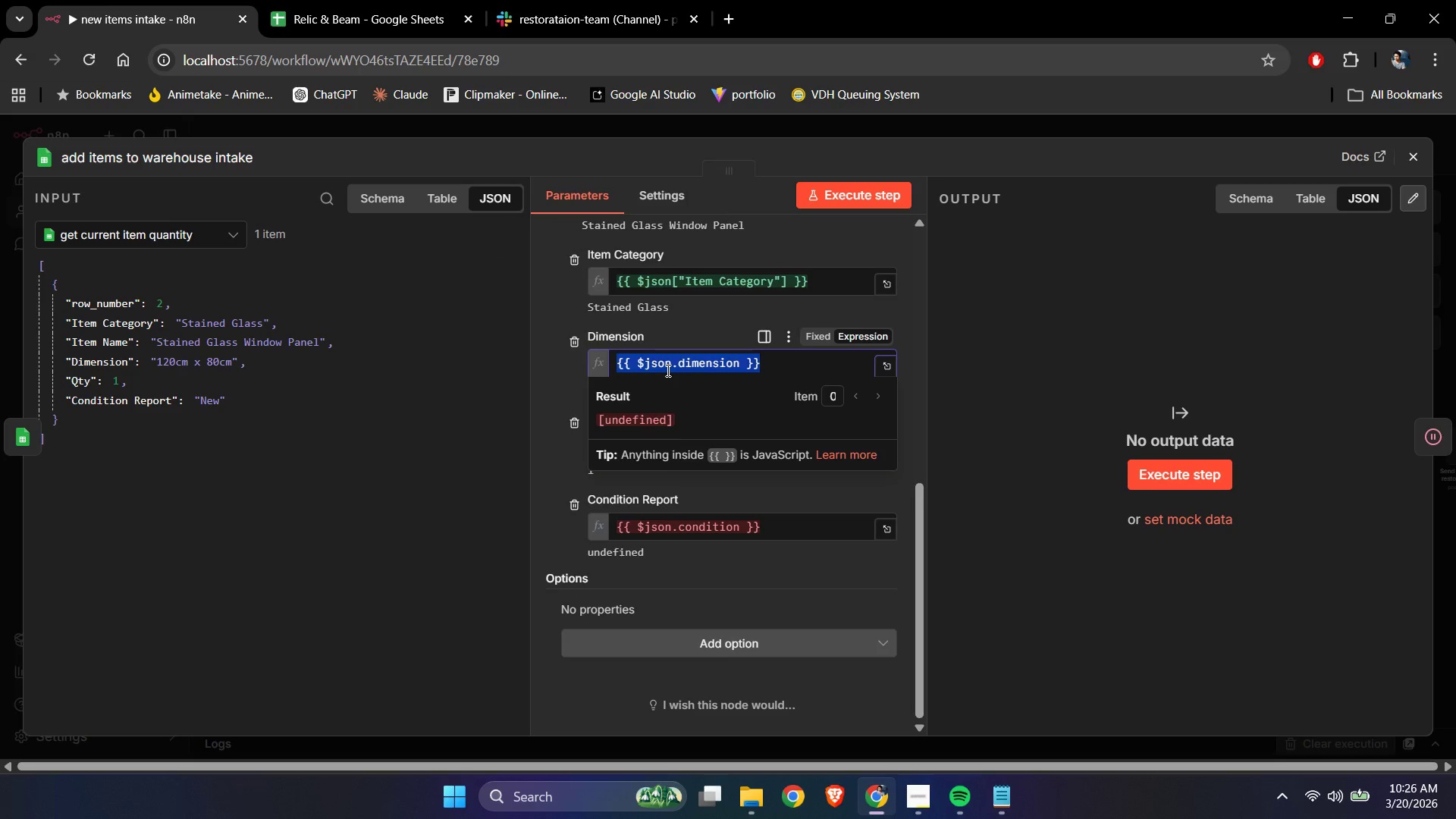 
key(Backspace)
 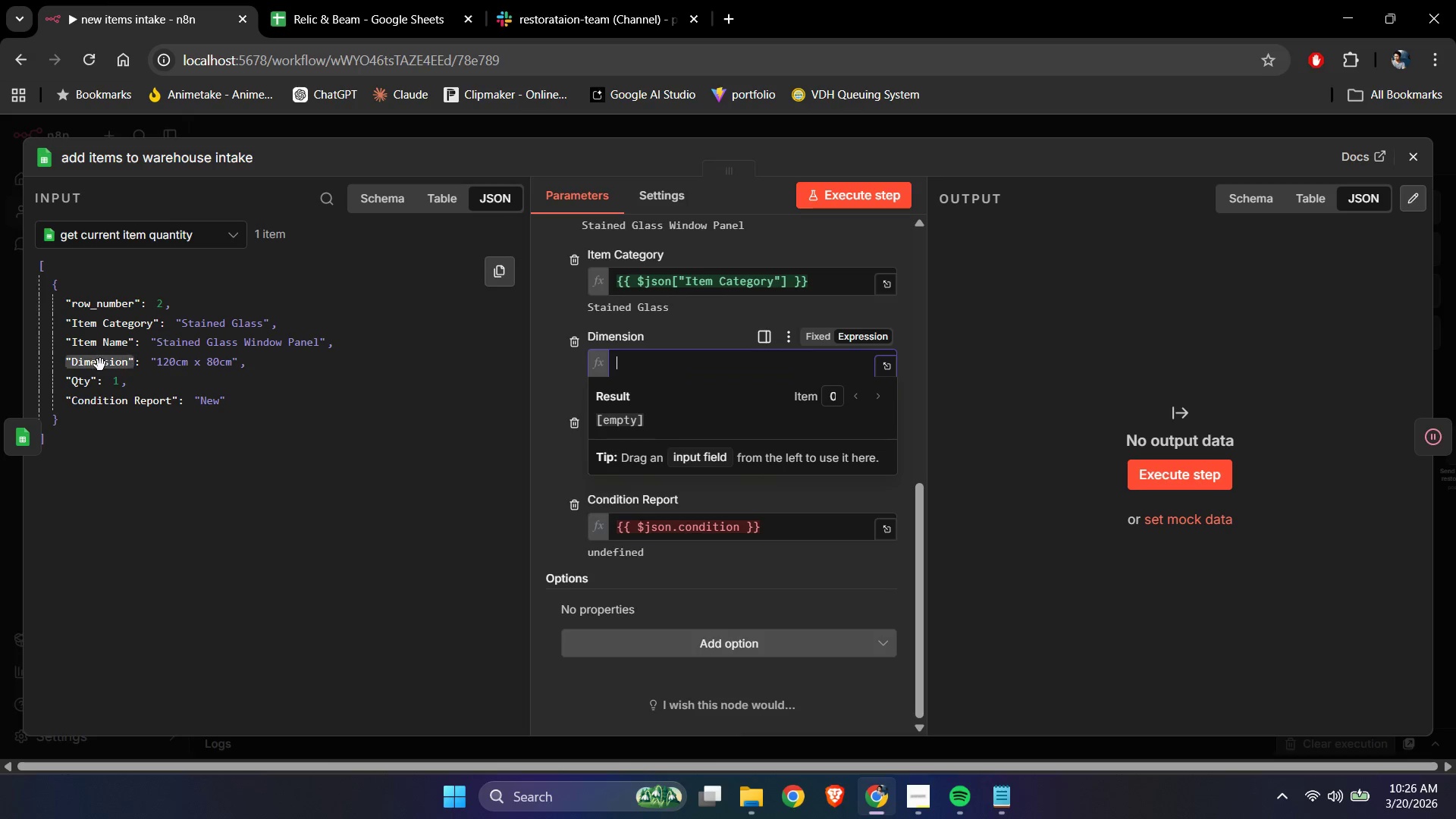 
left_click_drag(start_coordinate=[100, 366], to_coordinate=[642, 372])
 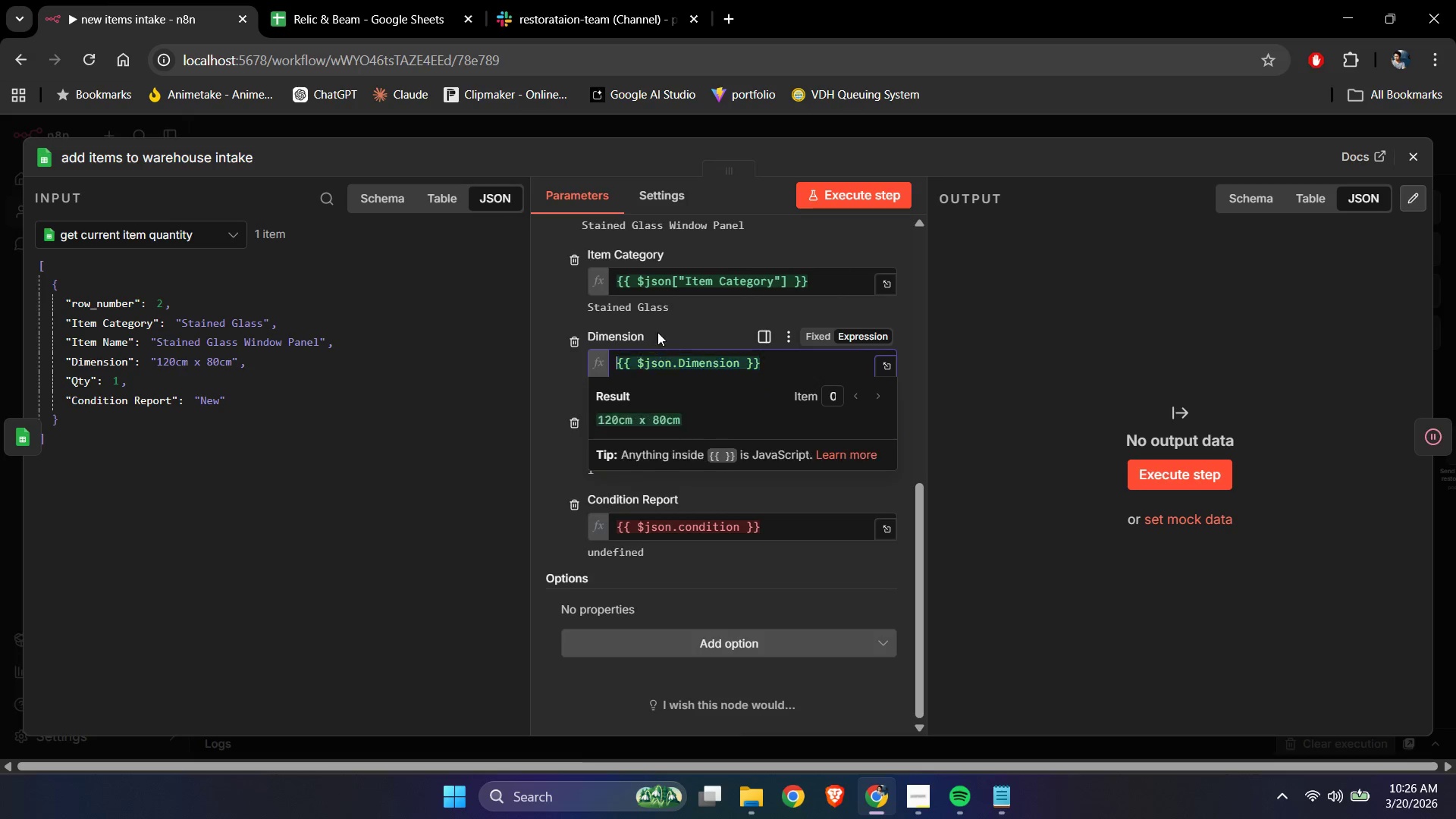 
left_click([657, 332])
 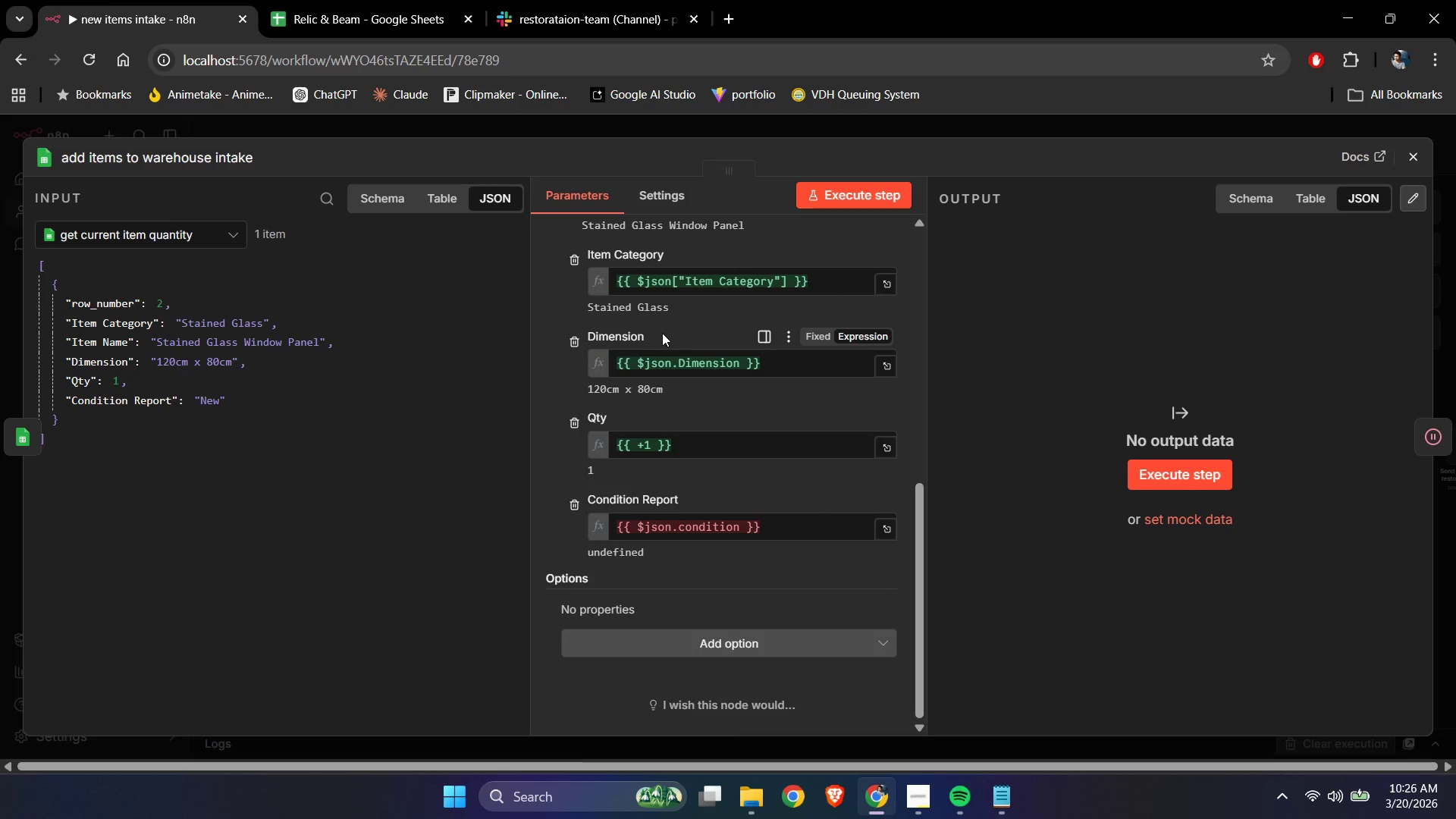 
scroll: coordinate [680, 353], scroll_direction: up, amount: 2.0
 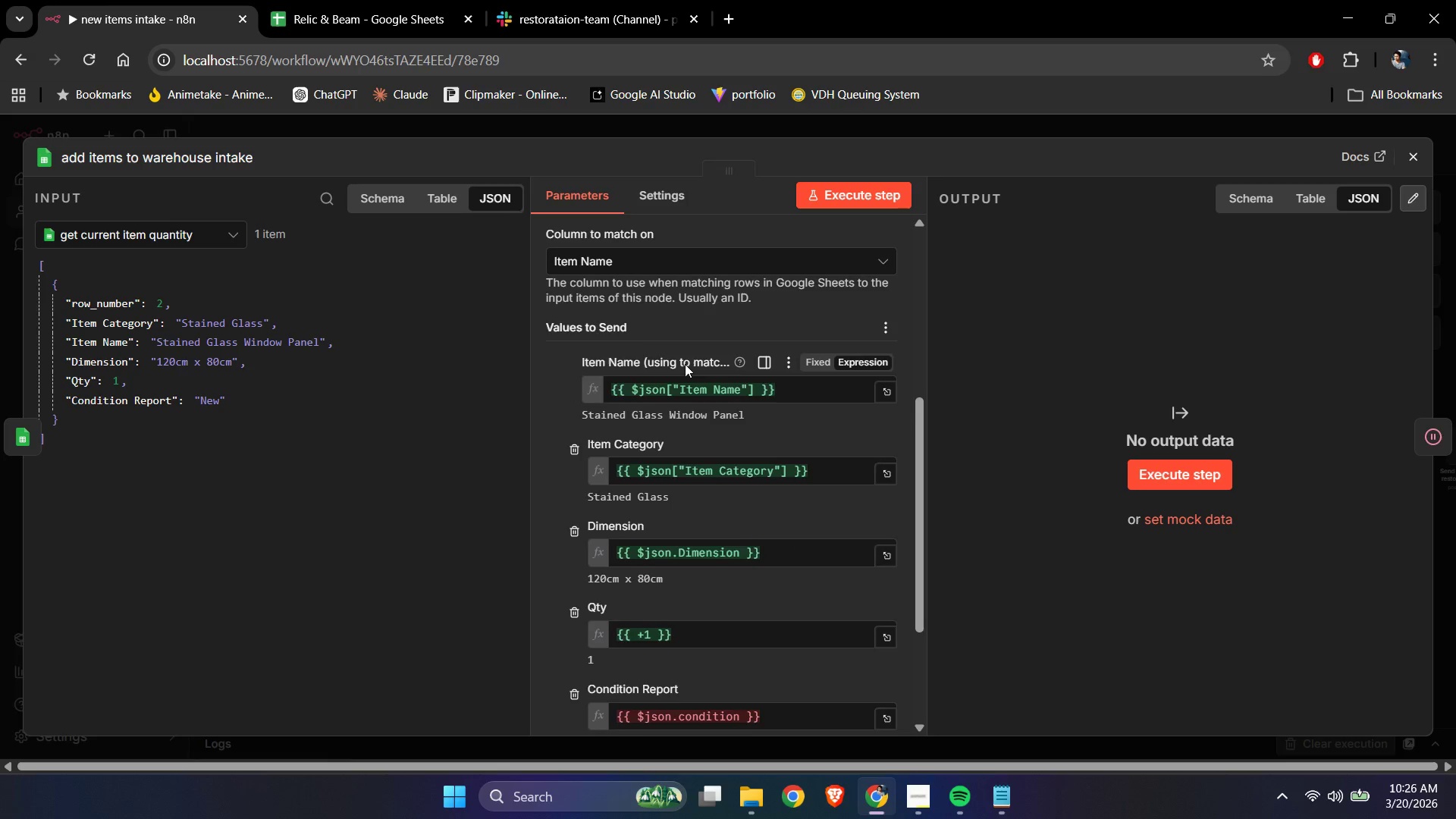 
scroll: coordinate [685, 364], scroll_direction: down, amount: 2.0
 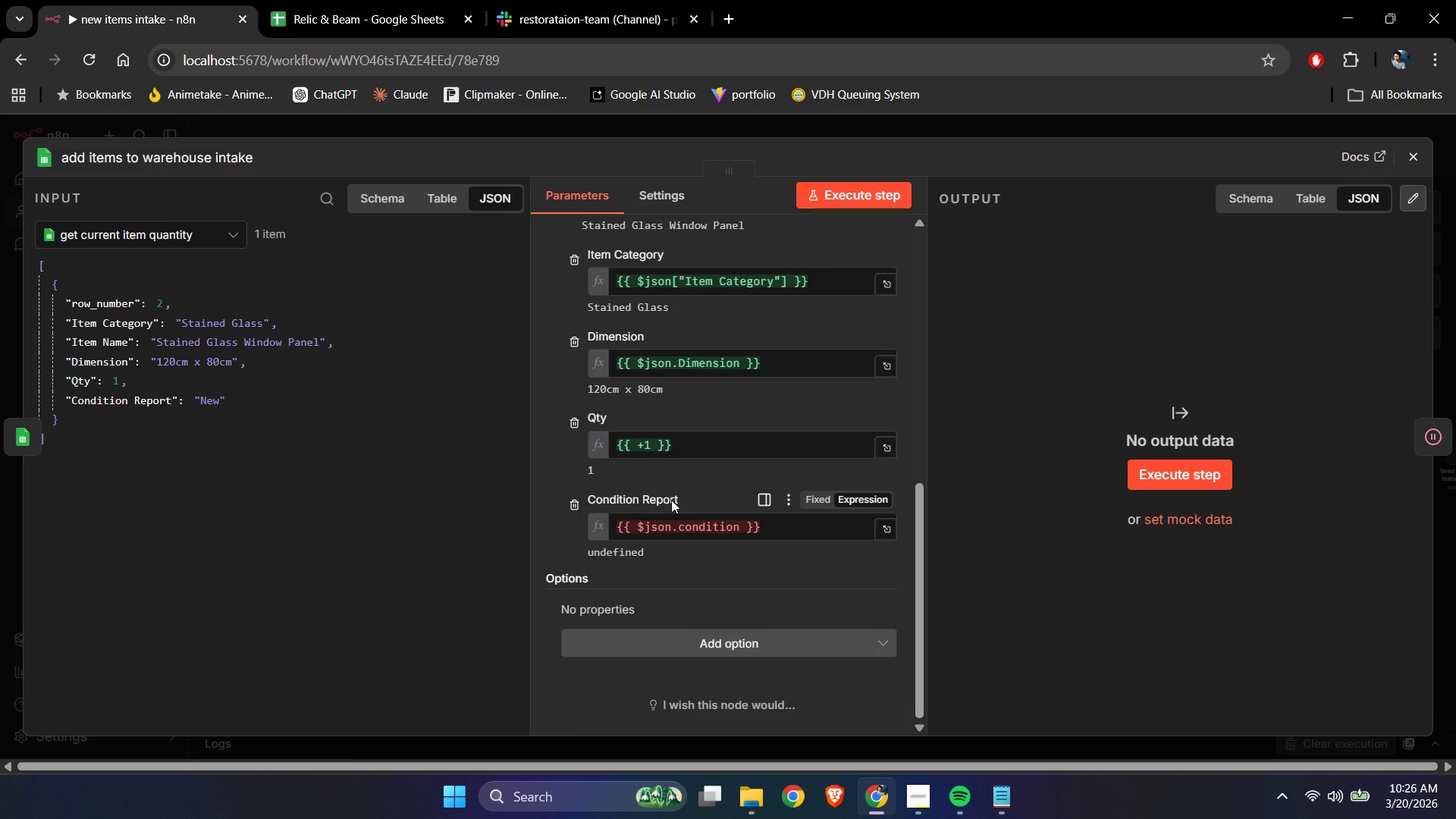 
left_click([667, 444])
 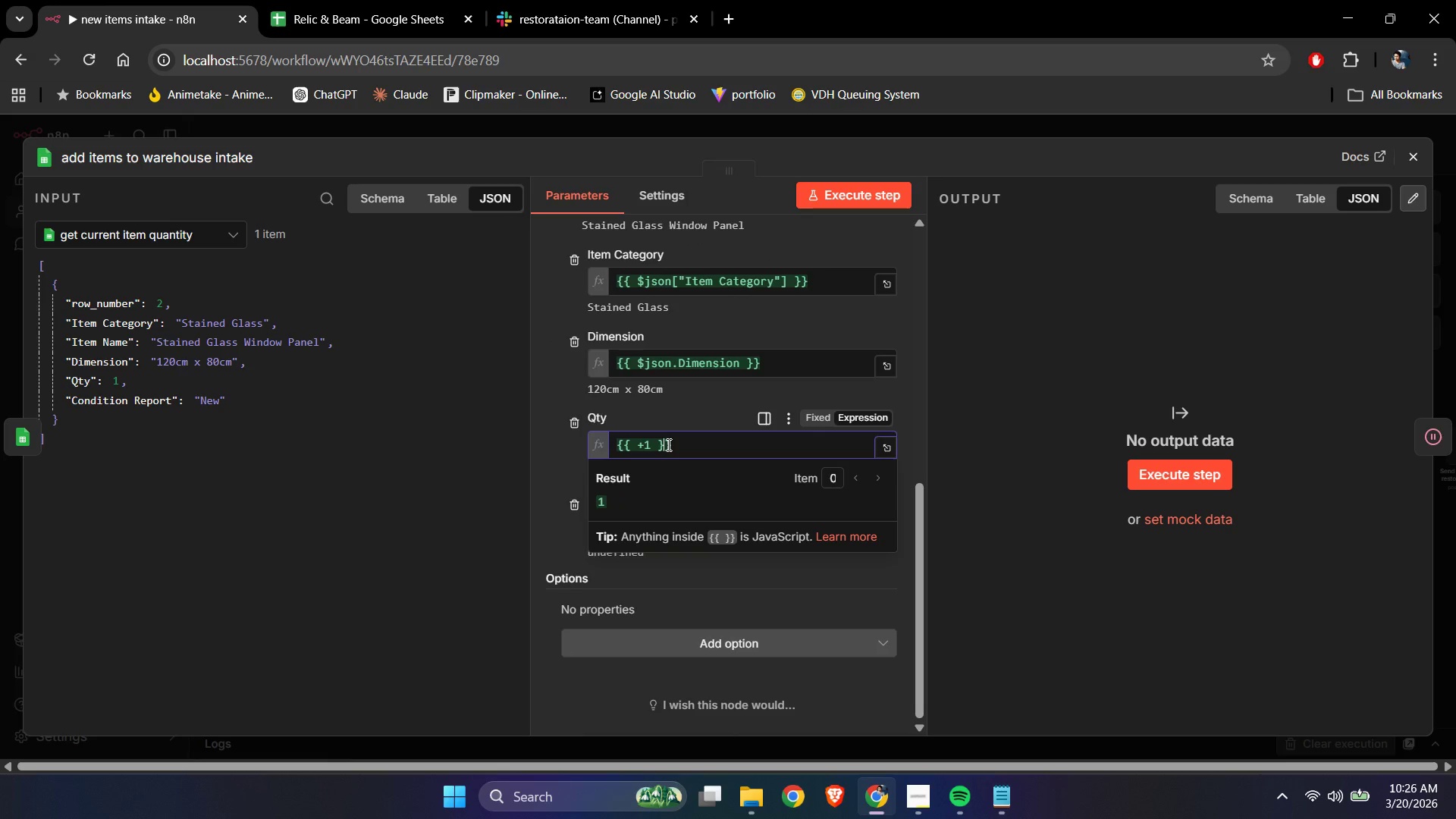 
key(Control+ControlLeft)
 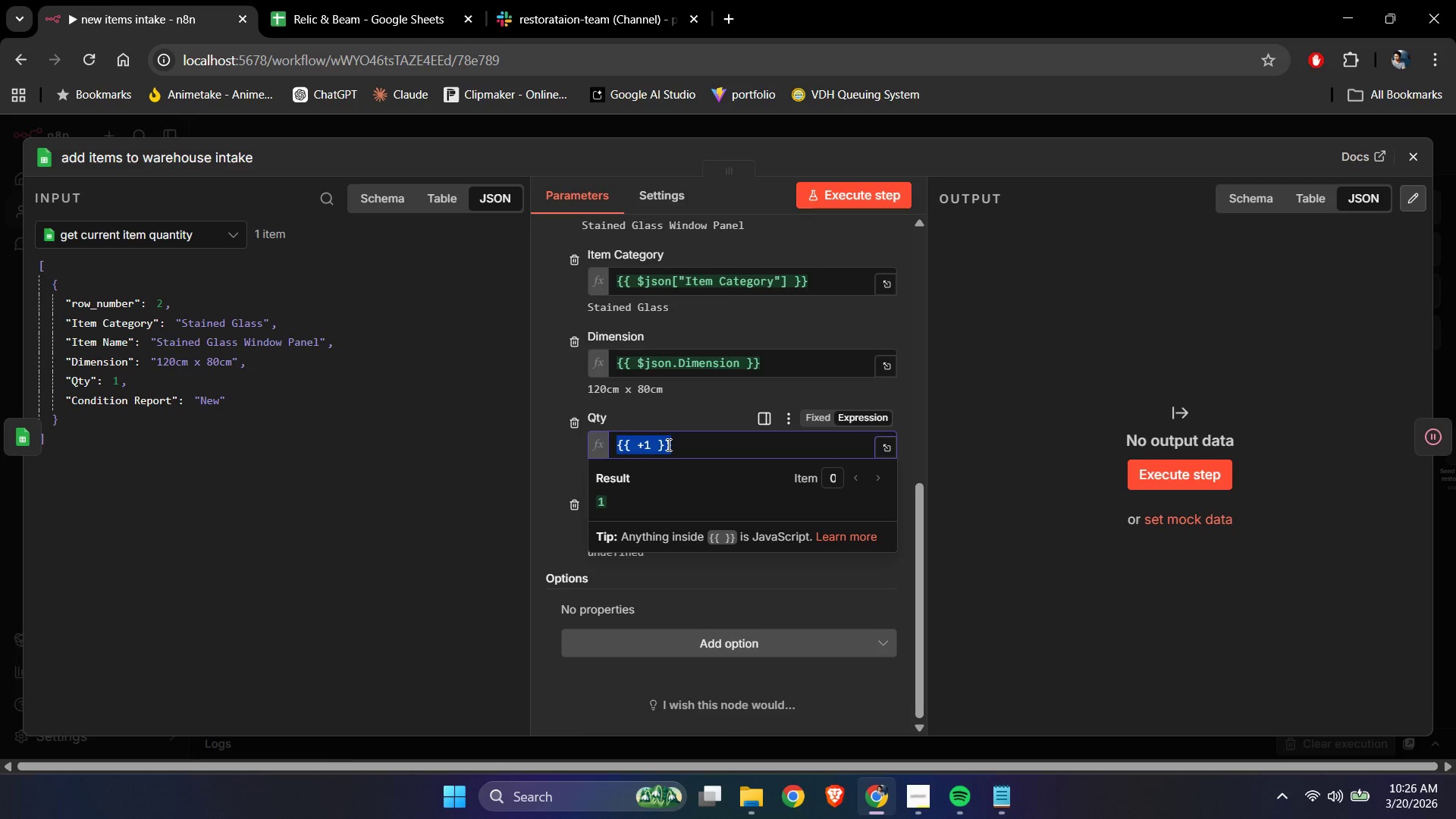 
key(Control+A)
 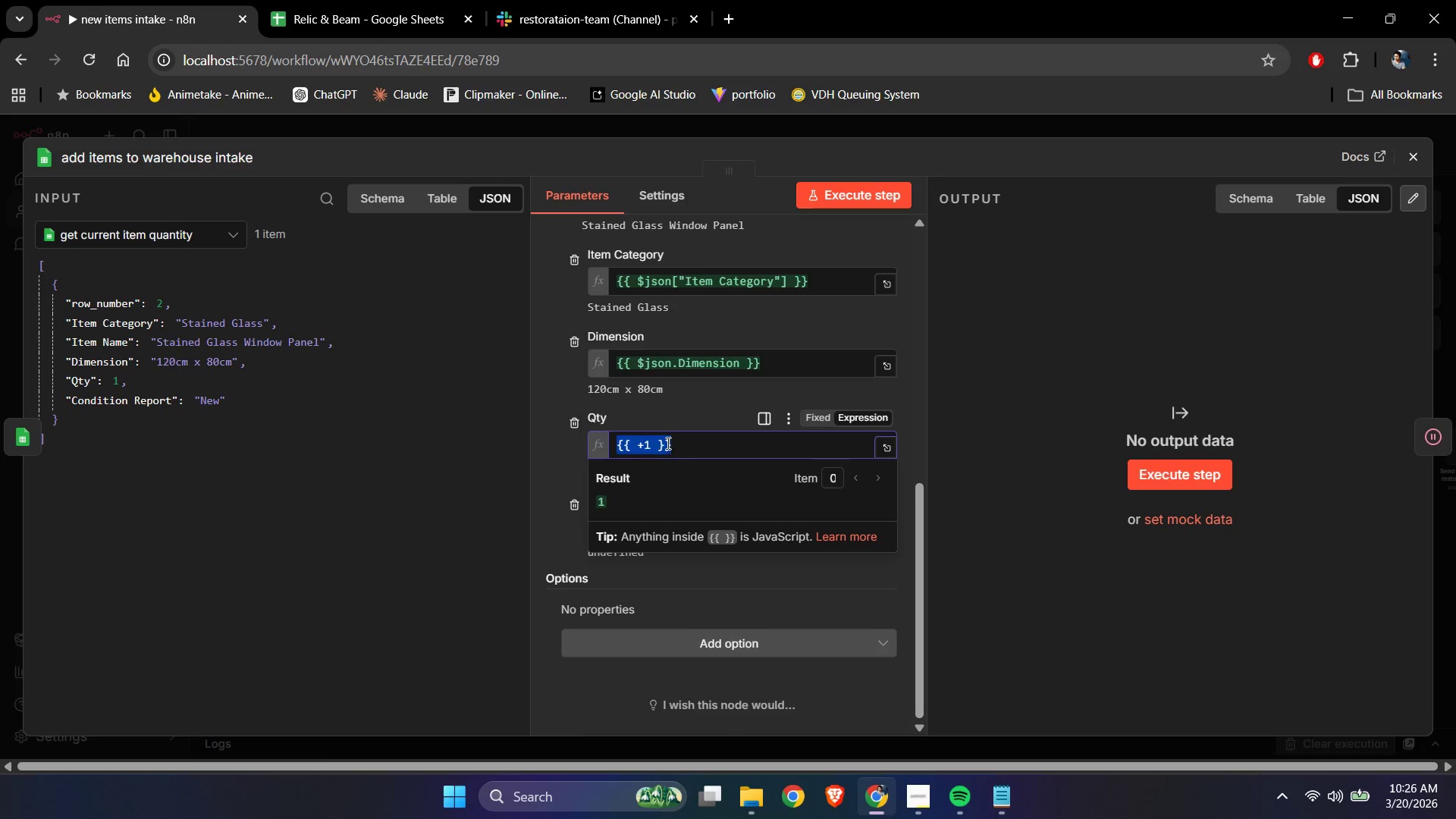 
key(Backspace)
 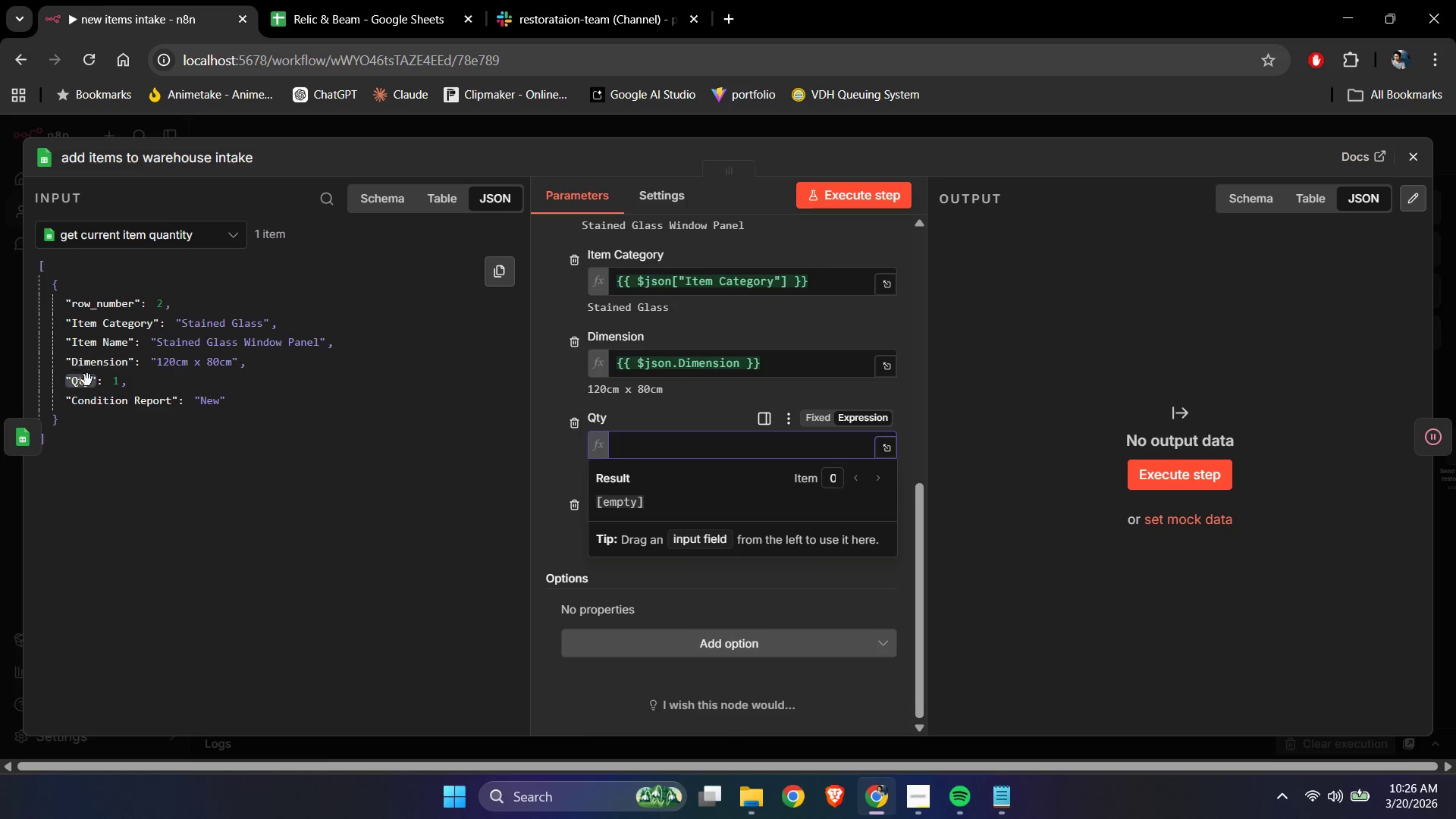 
left_click_drag(start_coordinate=[85, 387], to_coordinate=[635, 448])
 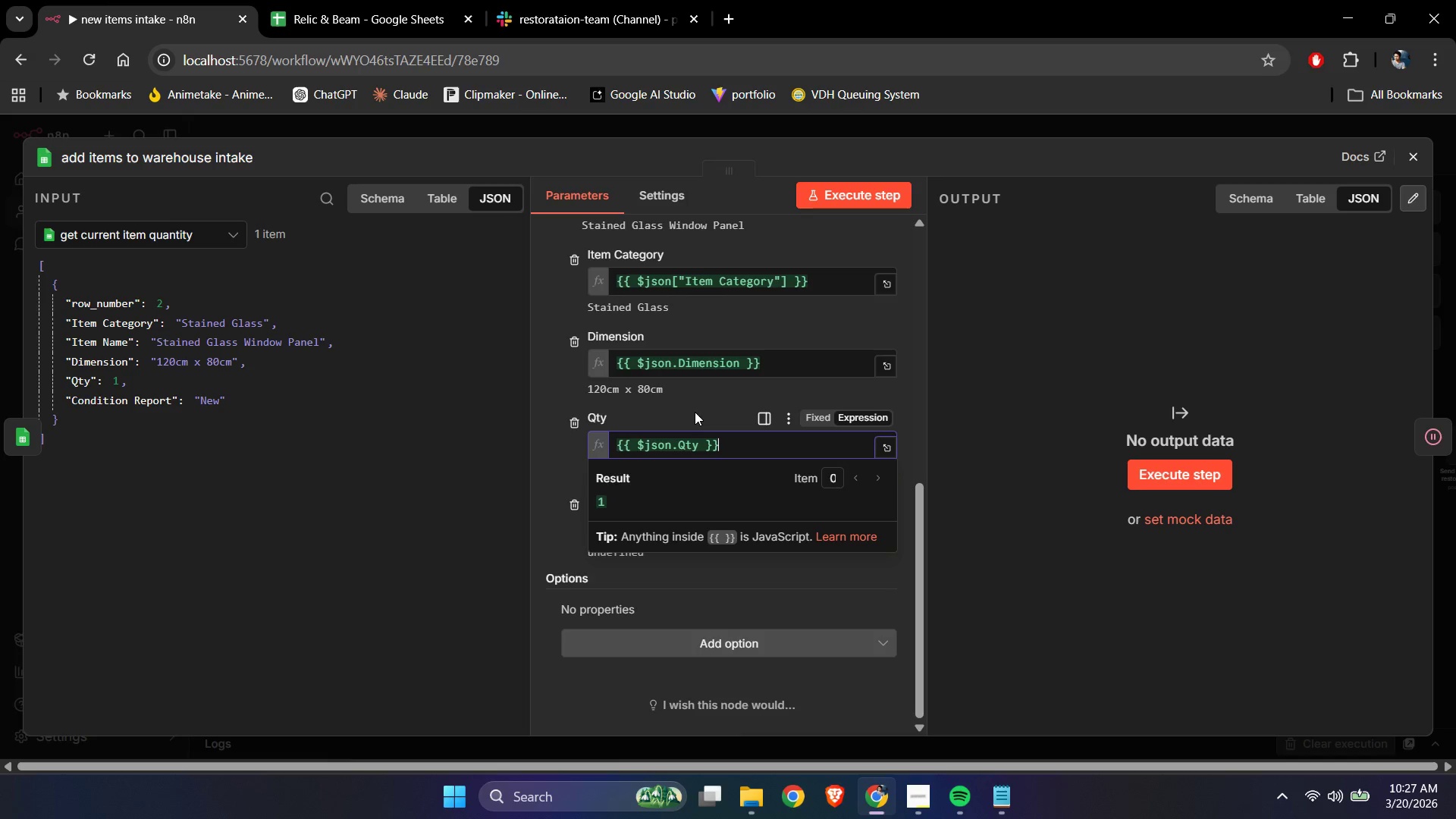 
left_click([701, 447])
 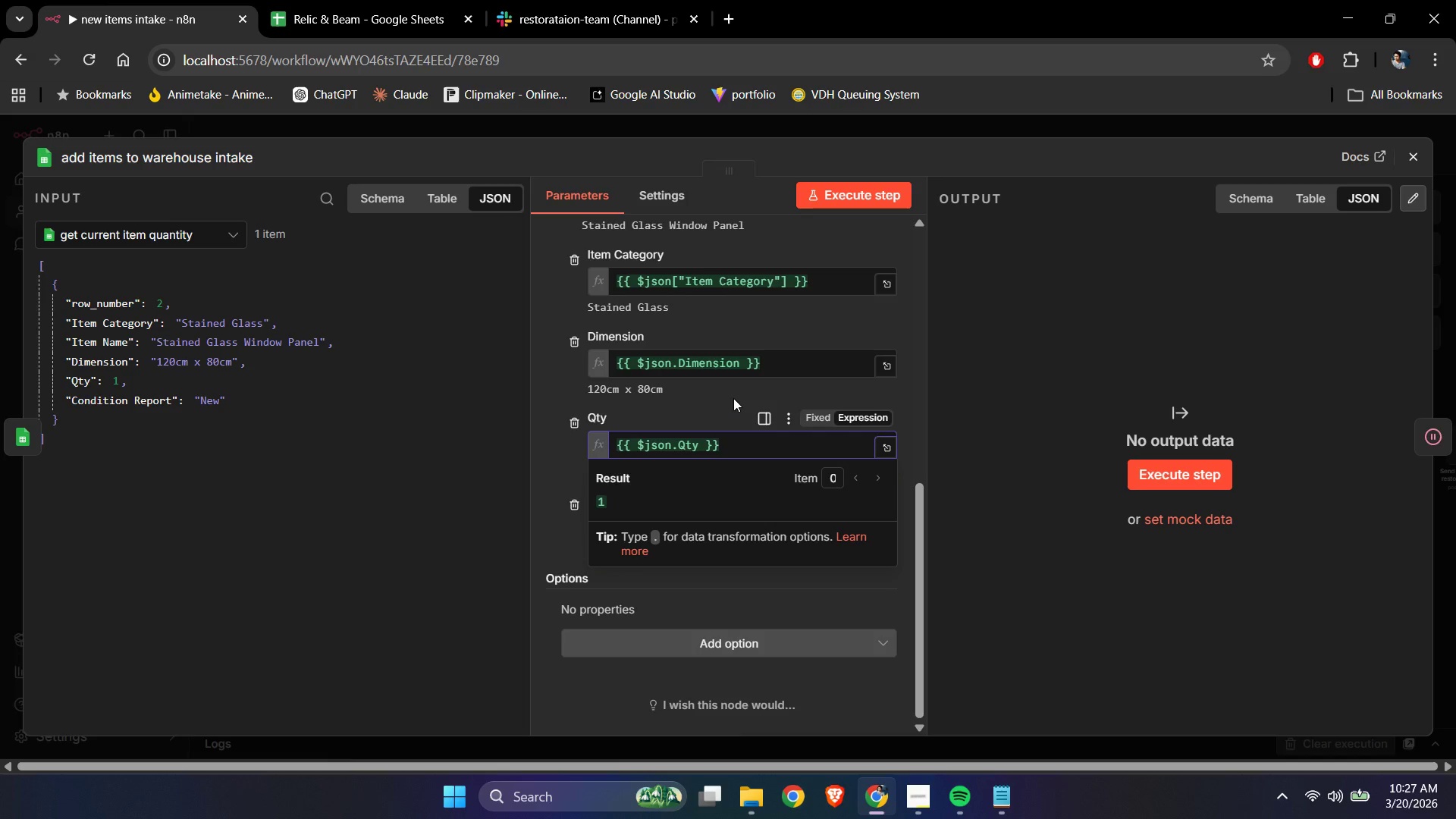 
key(Space)
 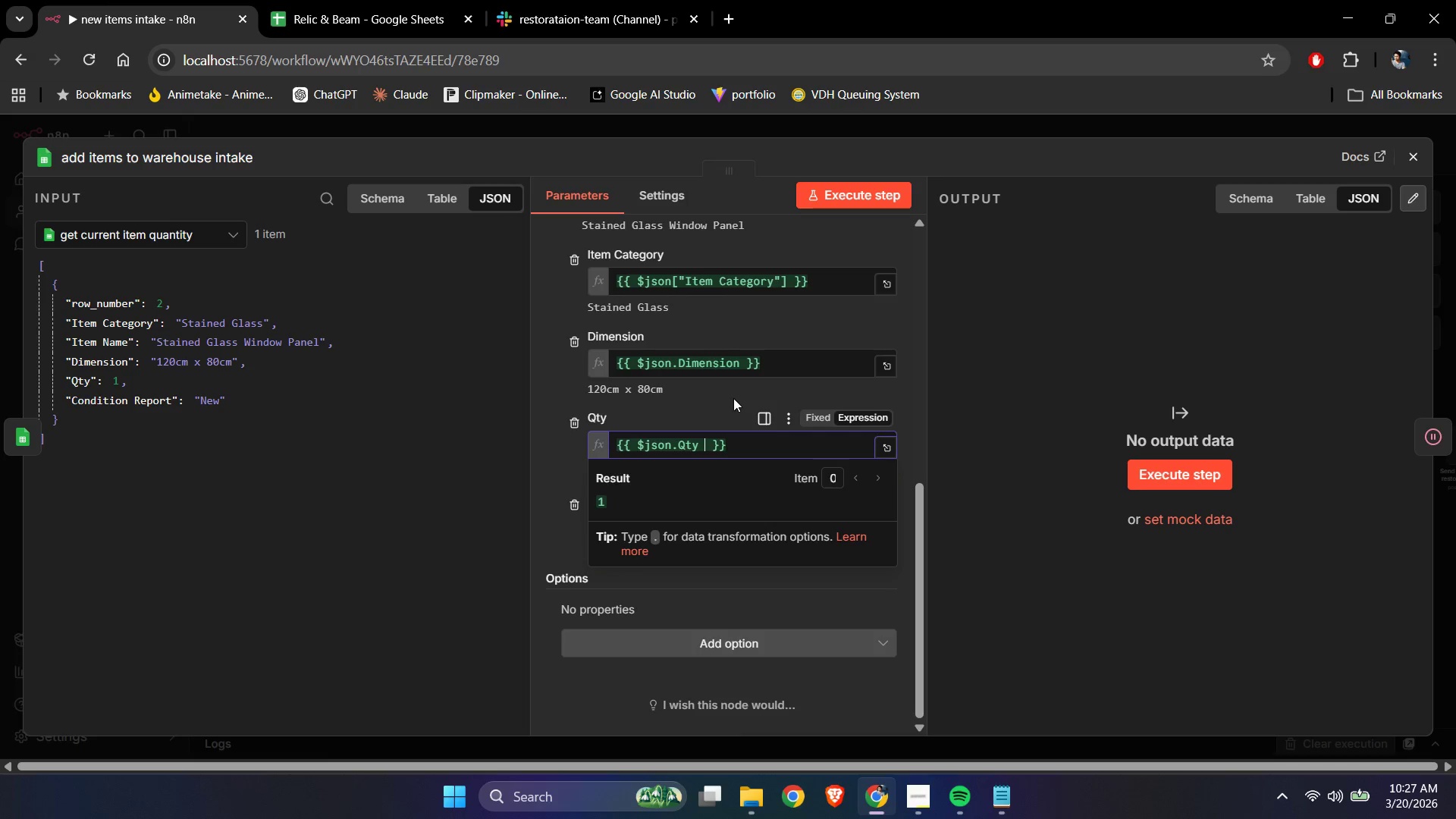 
key(NumpadAdd)
 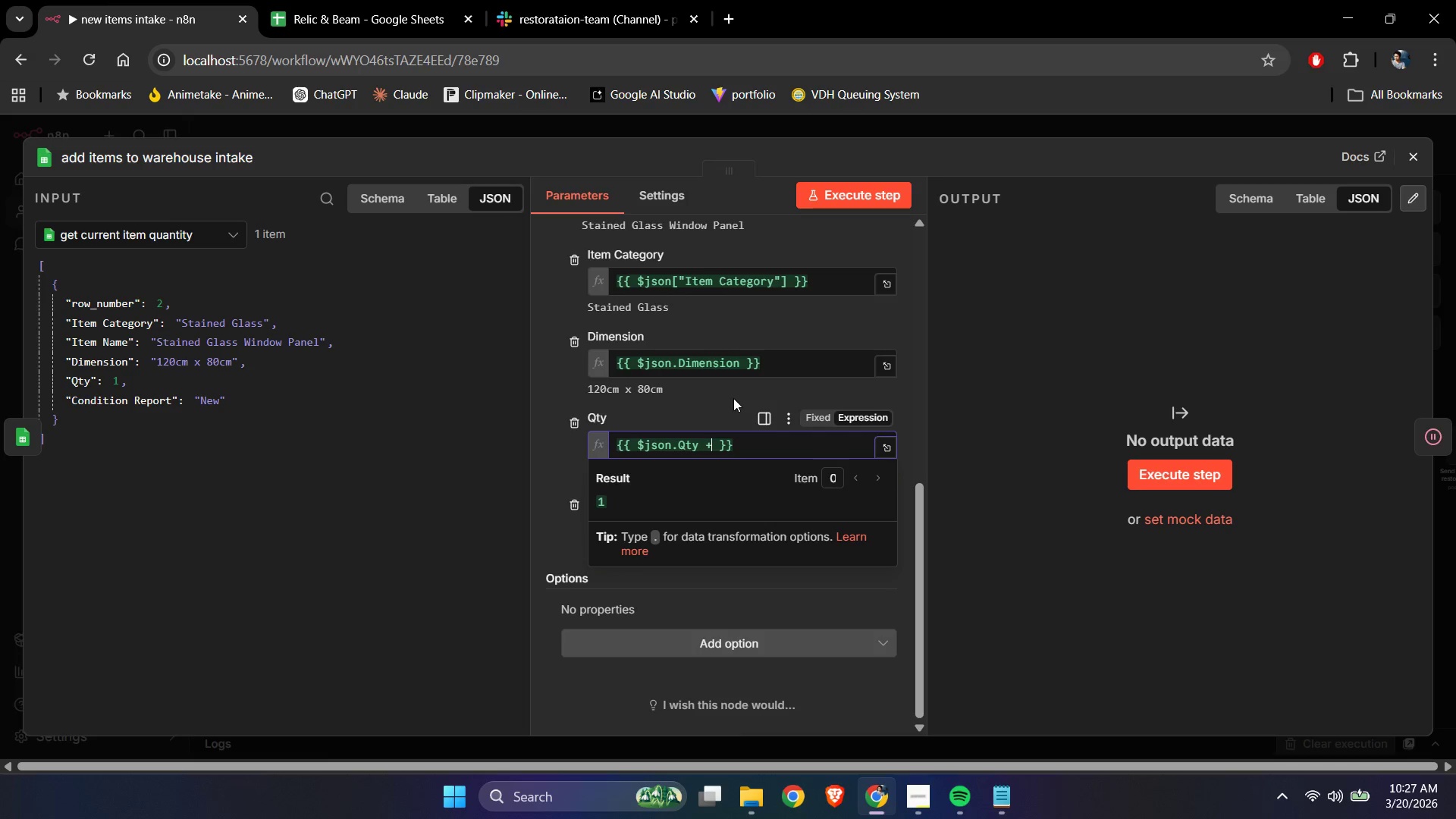 
key(Numpad1)
 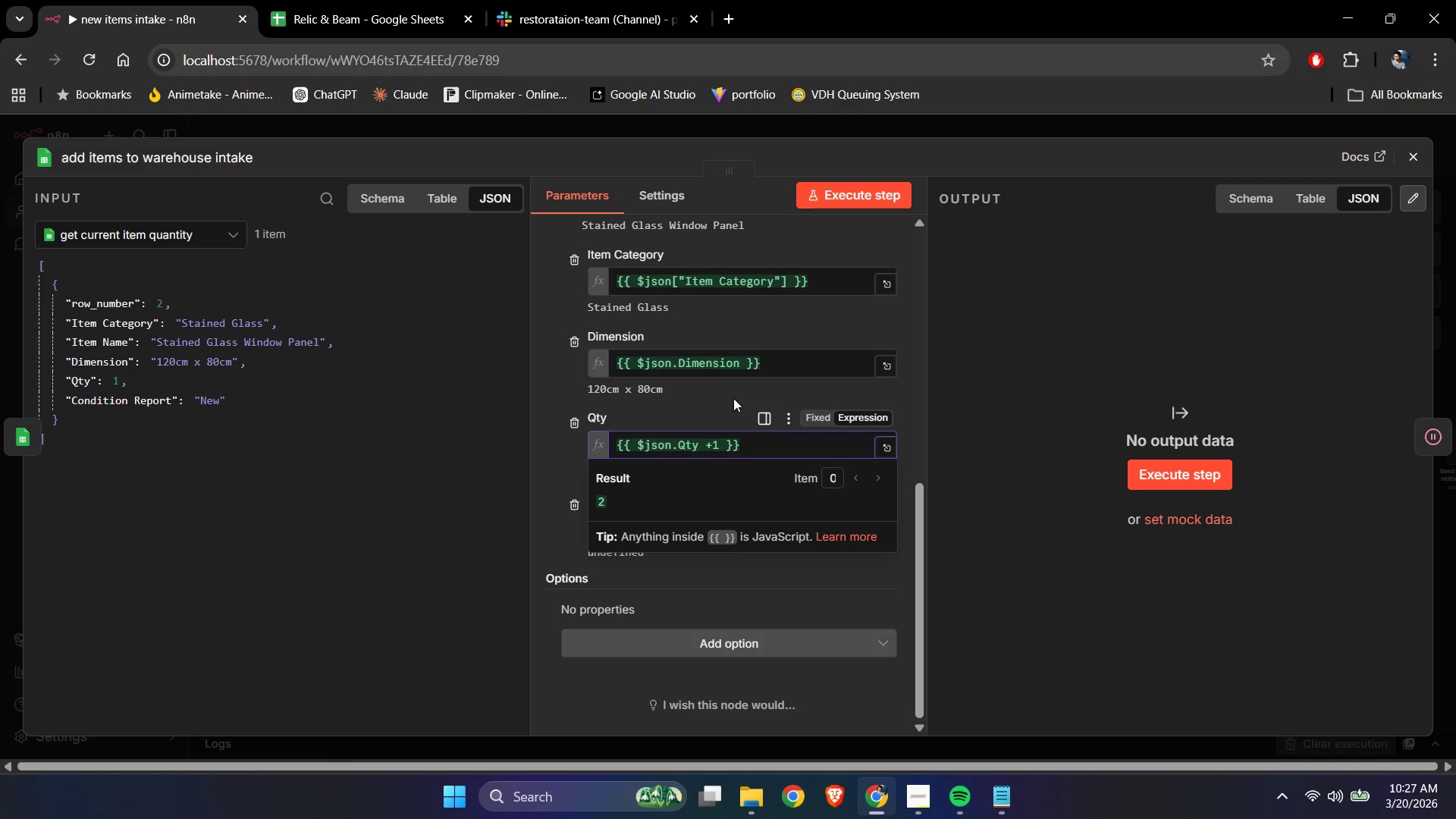 
left_click([733, 398])
 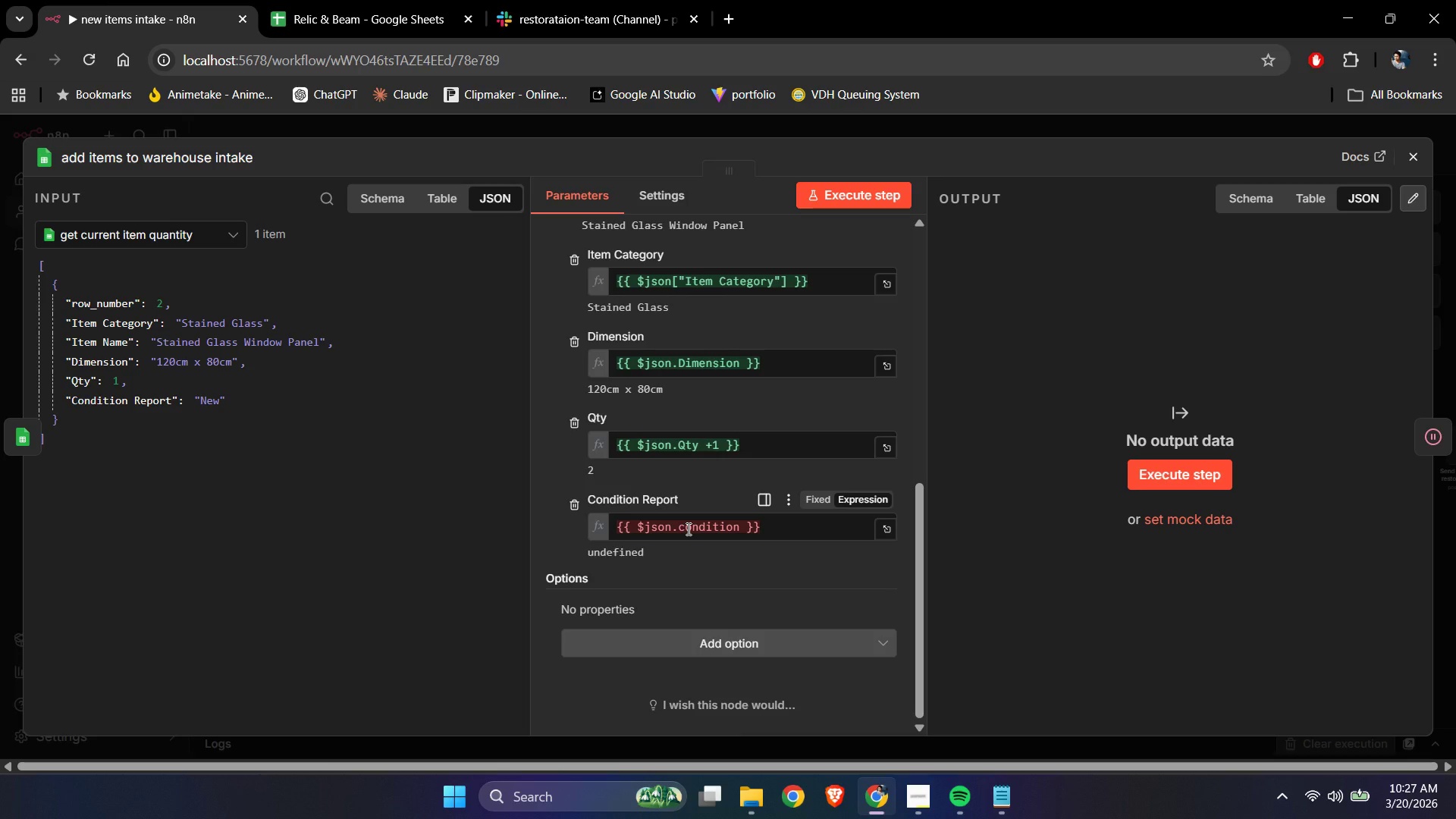 
left_click([687, 529])
 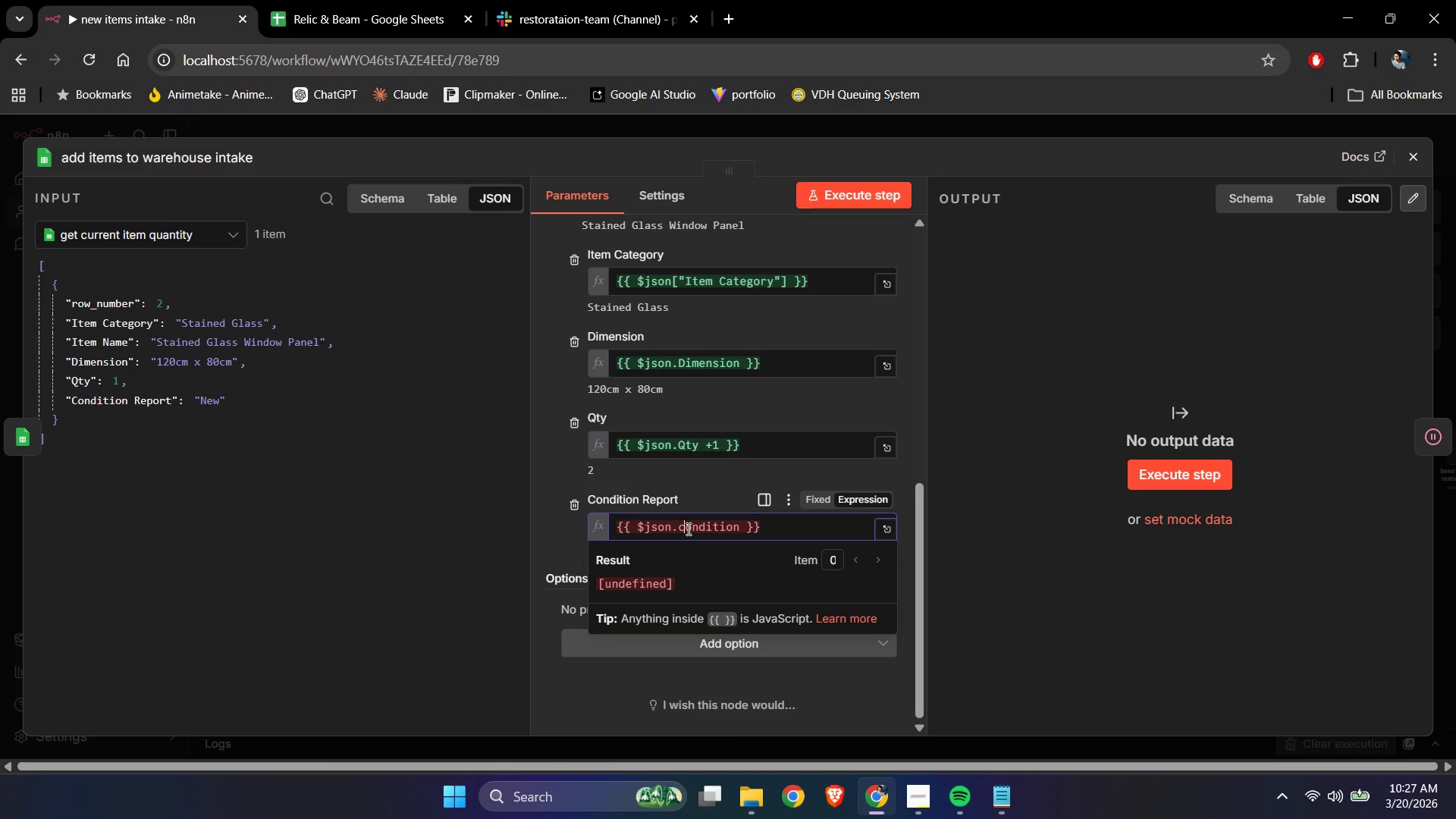 
key(Control+ControlLeft)
 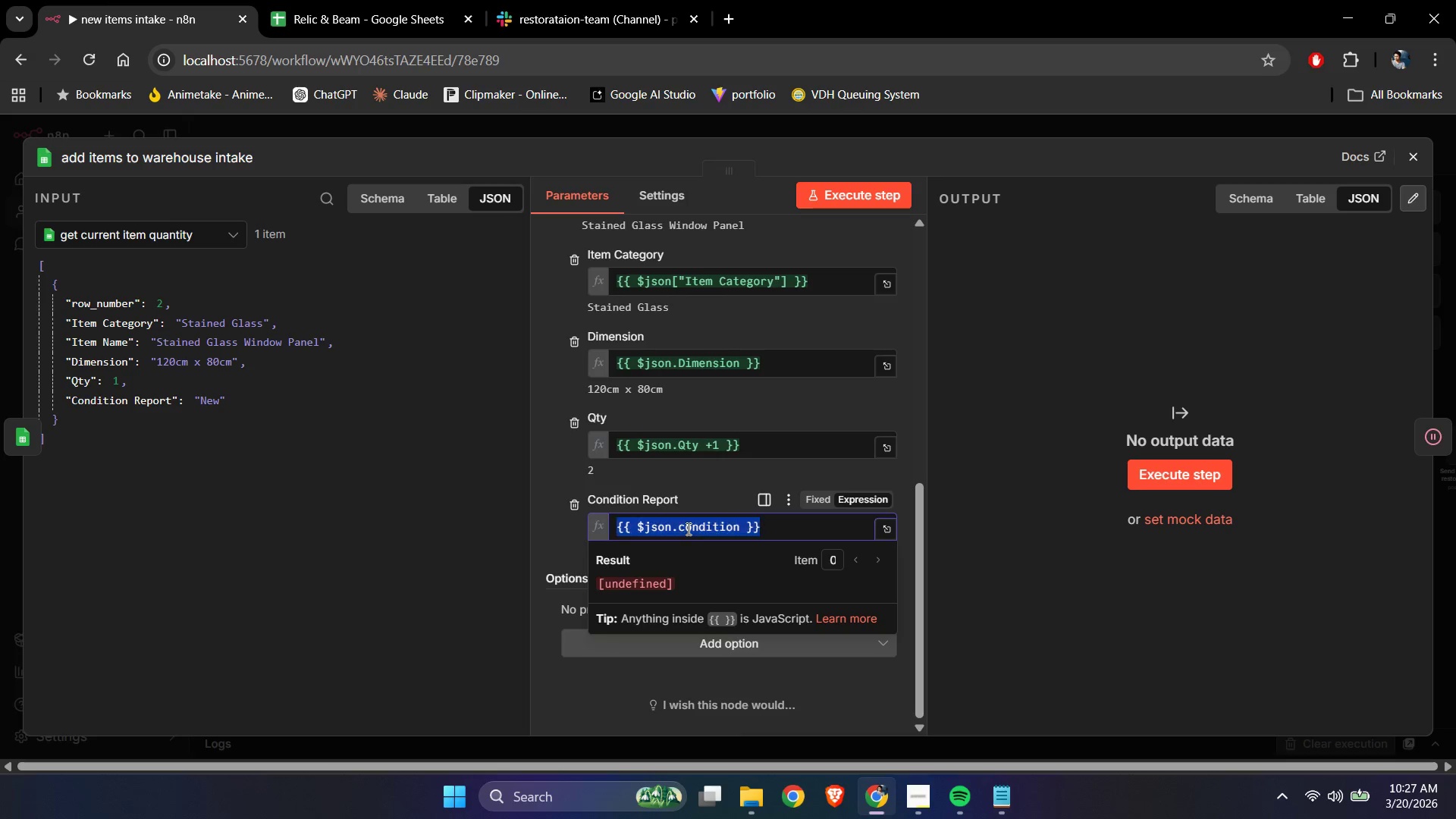 
key(Control+A)
 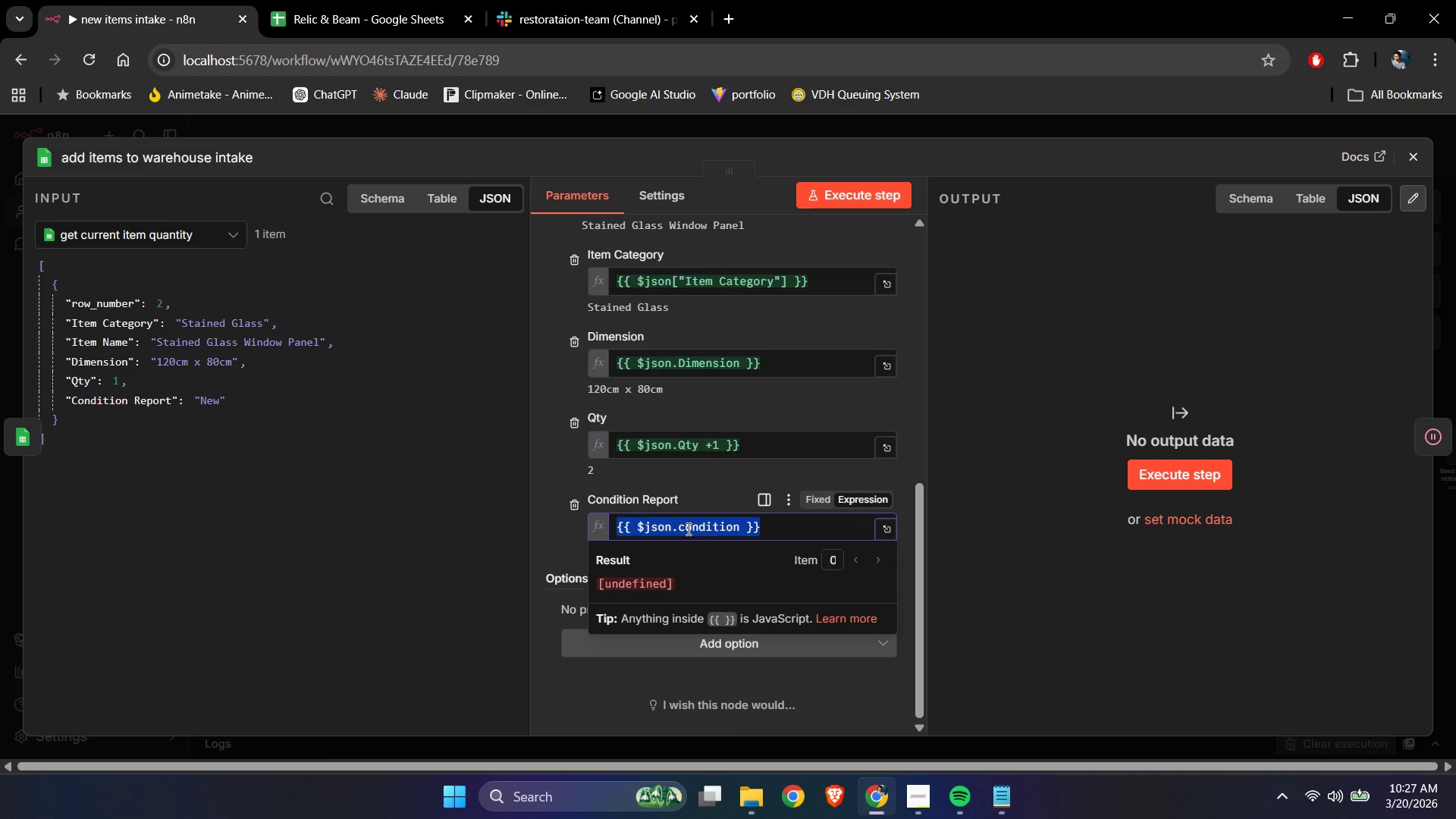 
key(Backspace)
 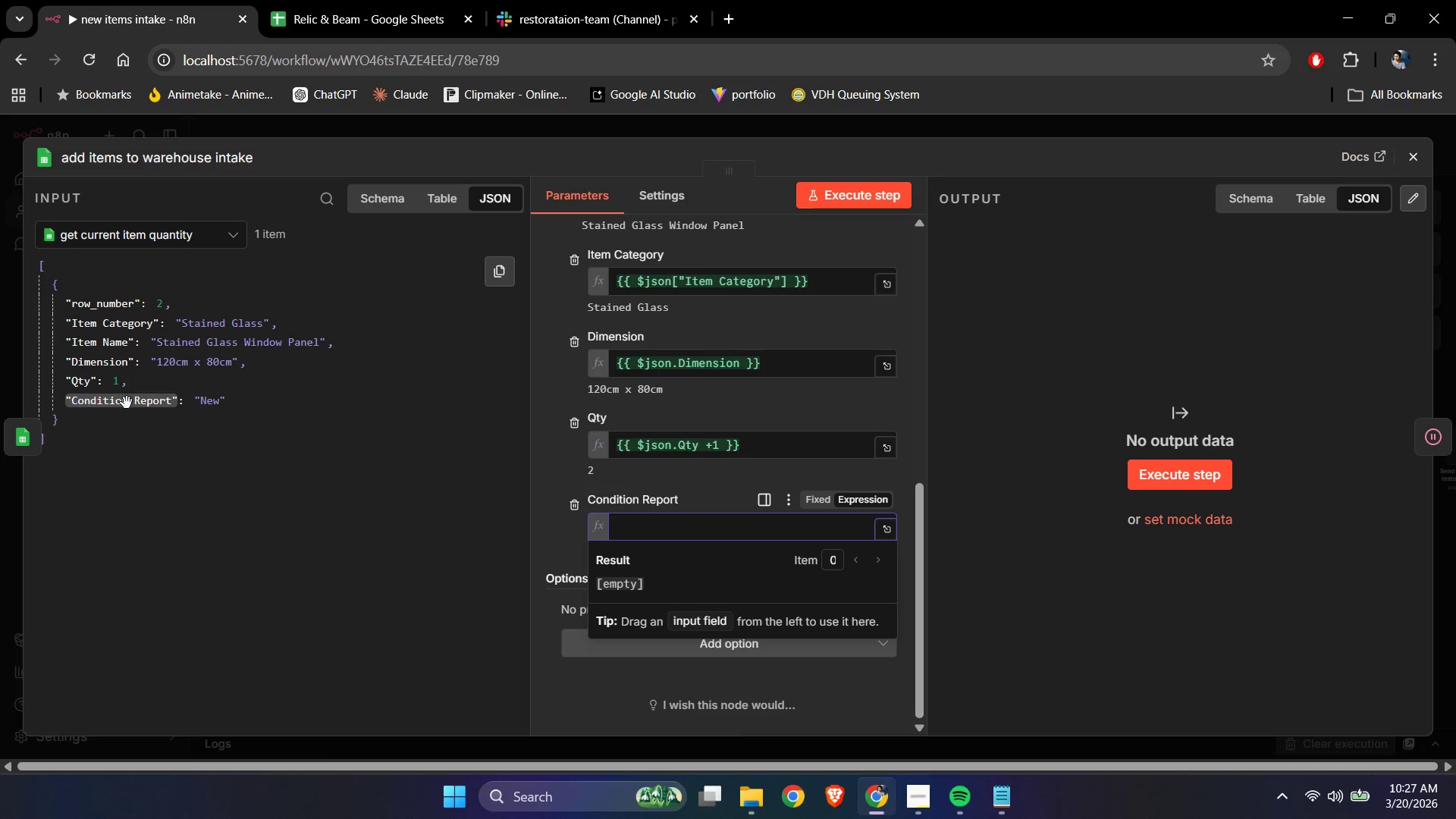 
left_click_drag(start_coordinate=[127, 403], to_coordinate=[648, 518])
 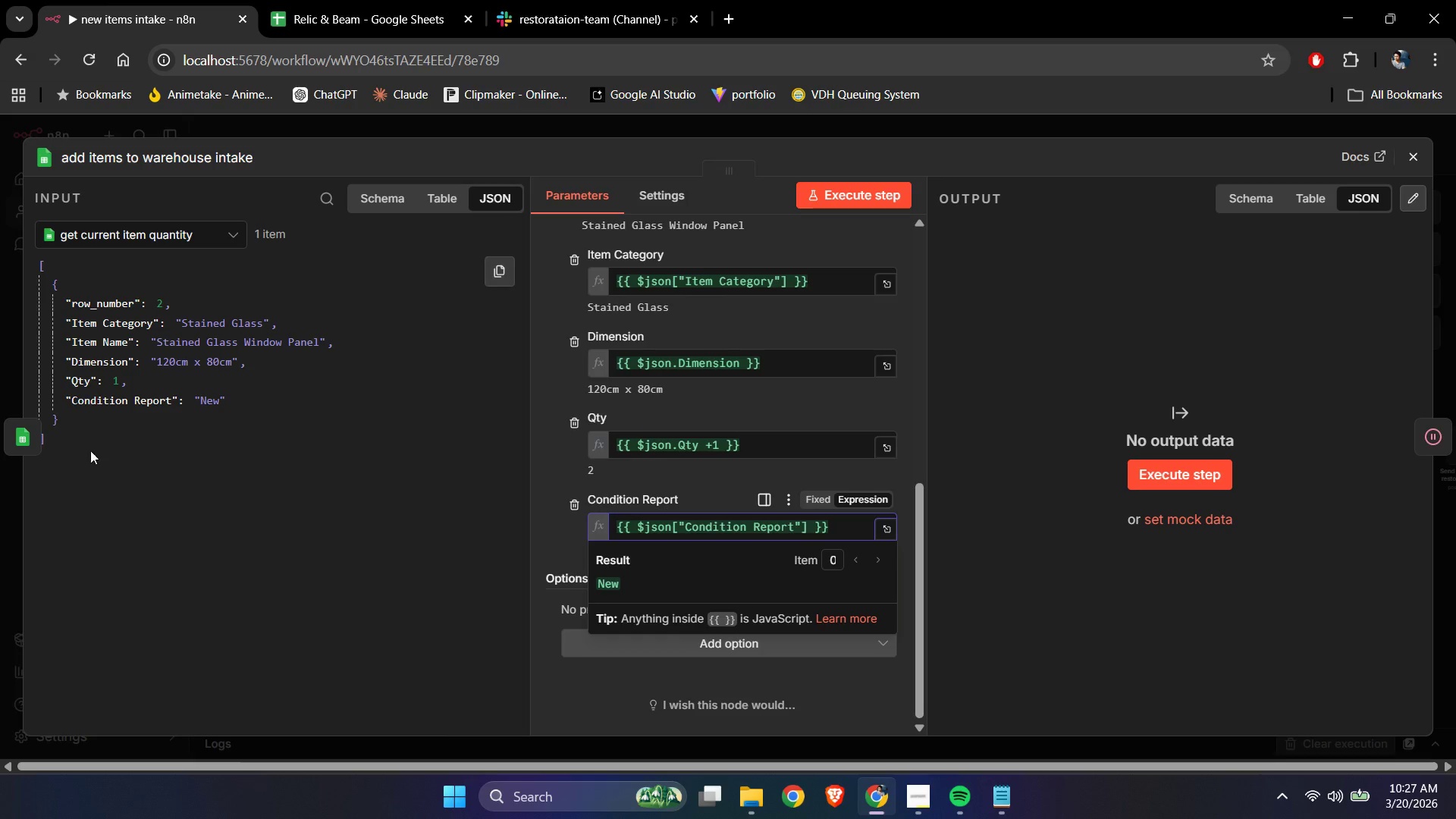 
left_click([23, 438])
 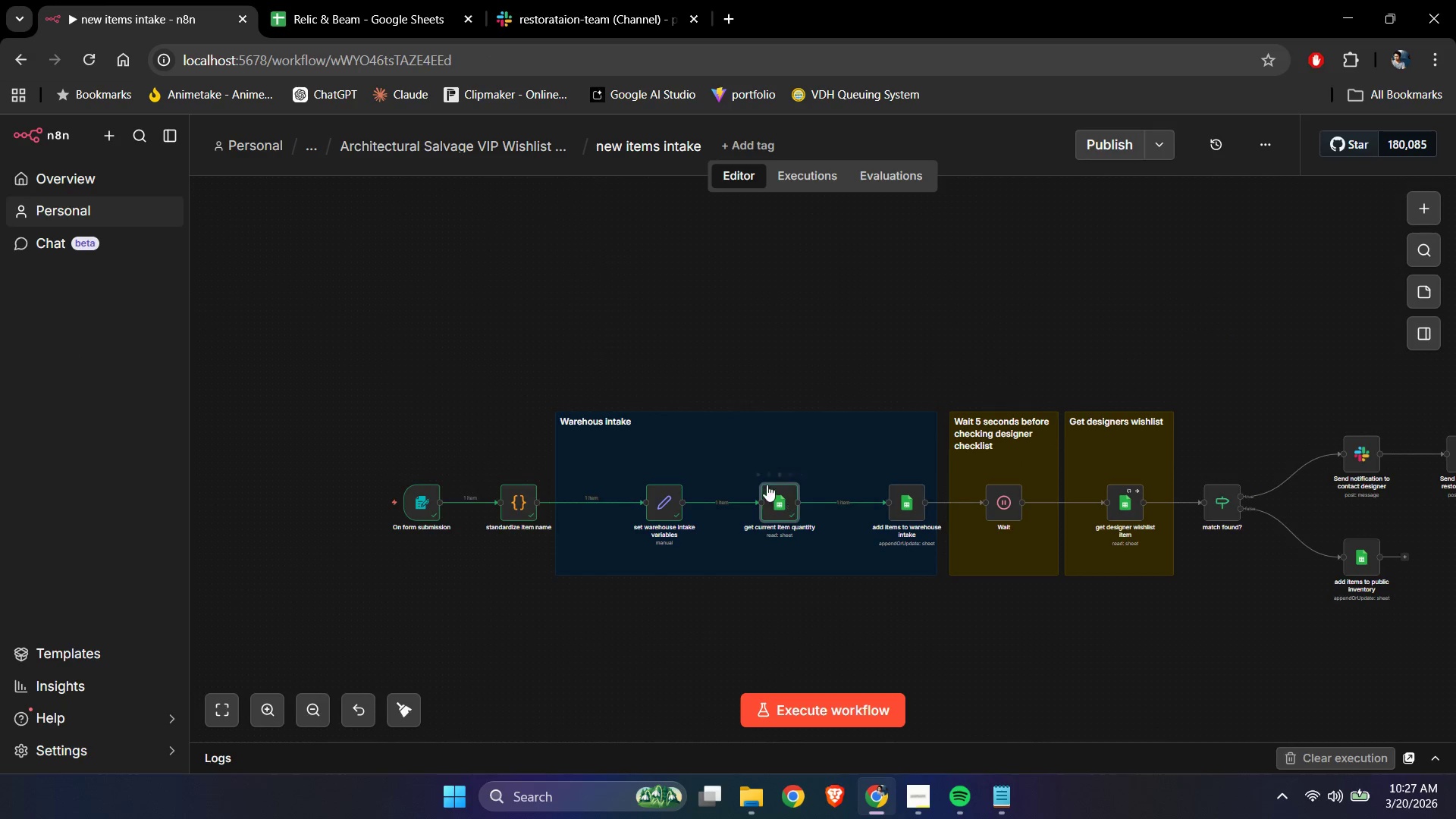 
wait(5.91)
 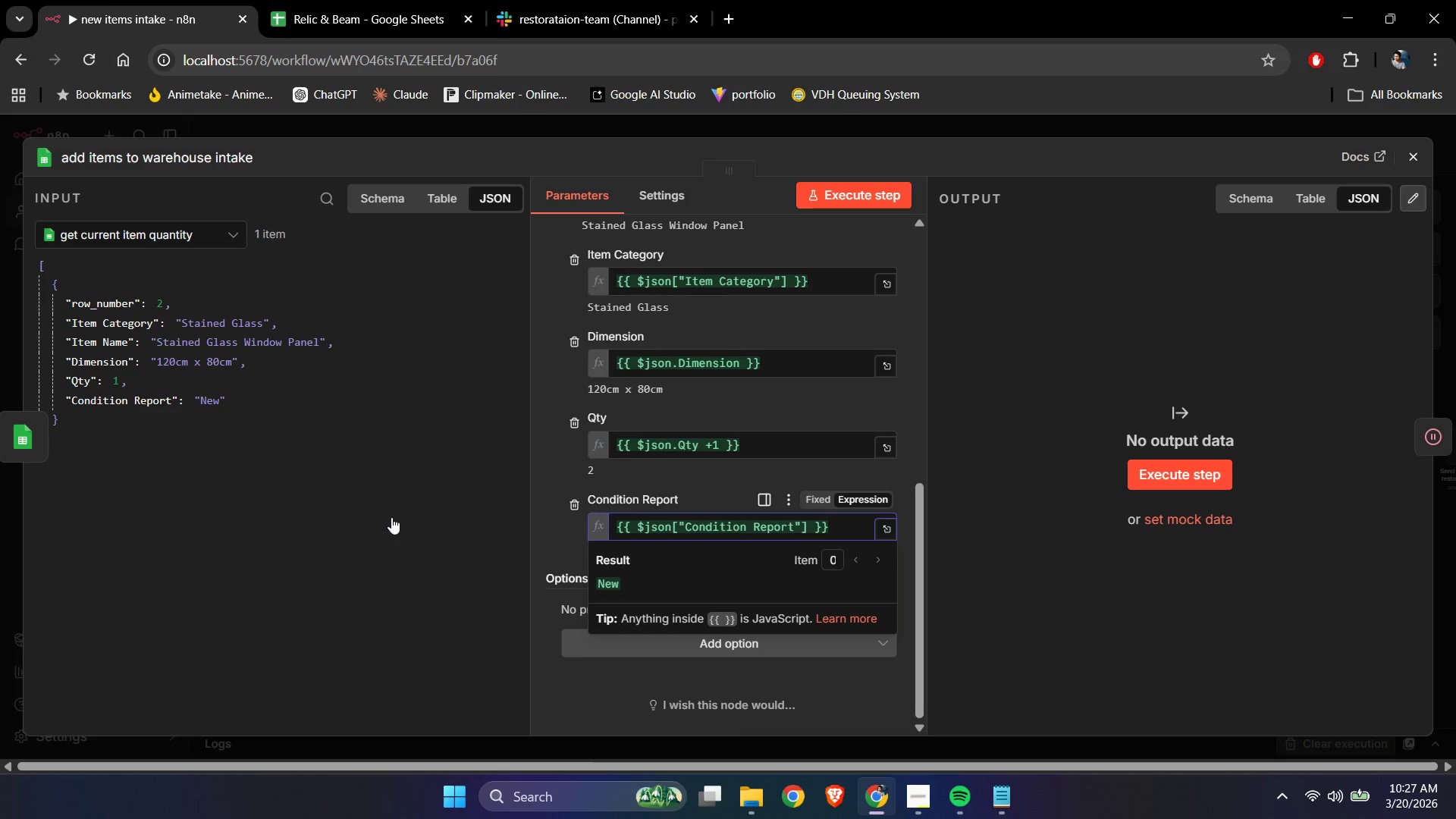 
left_click([598, 502])
 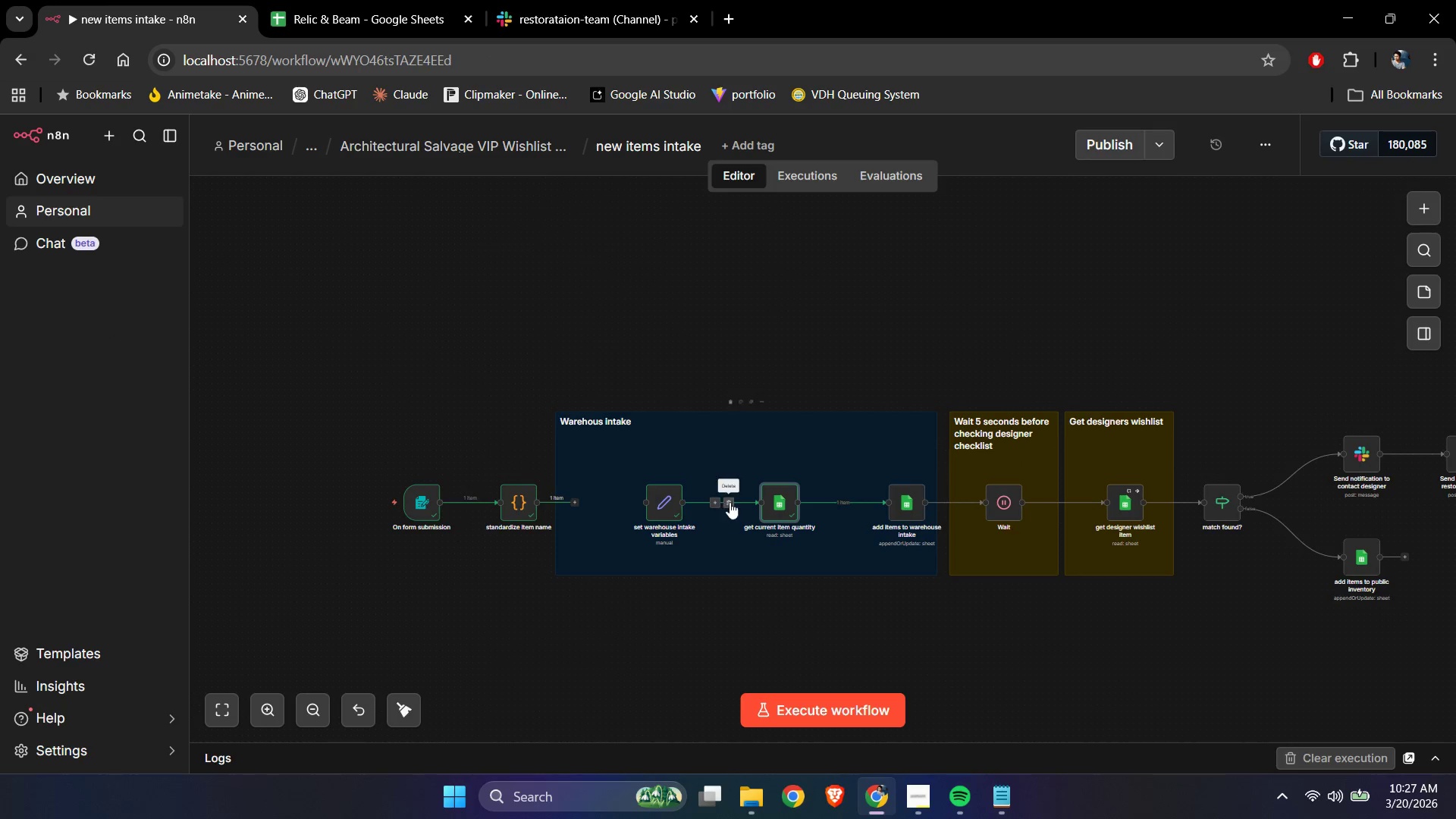 
left_click([730, 502])
 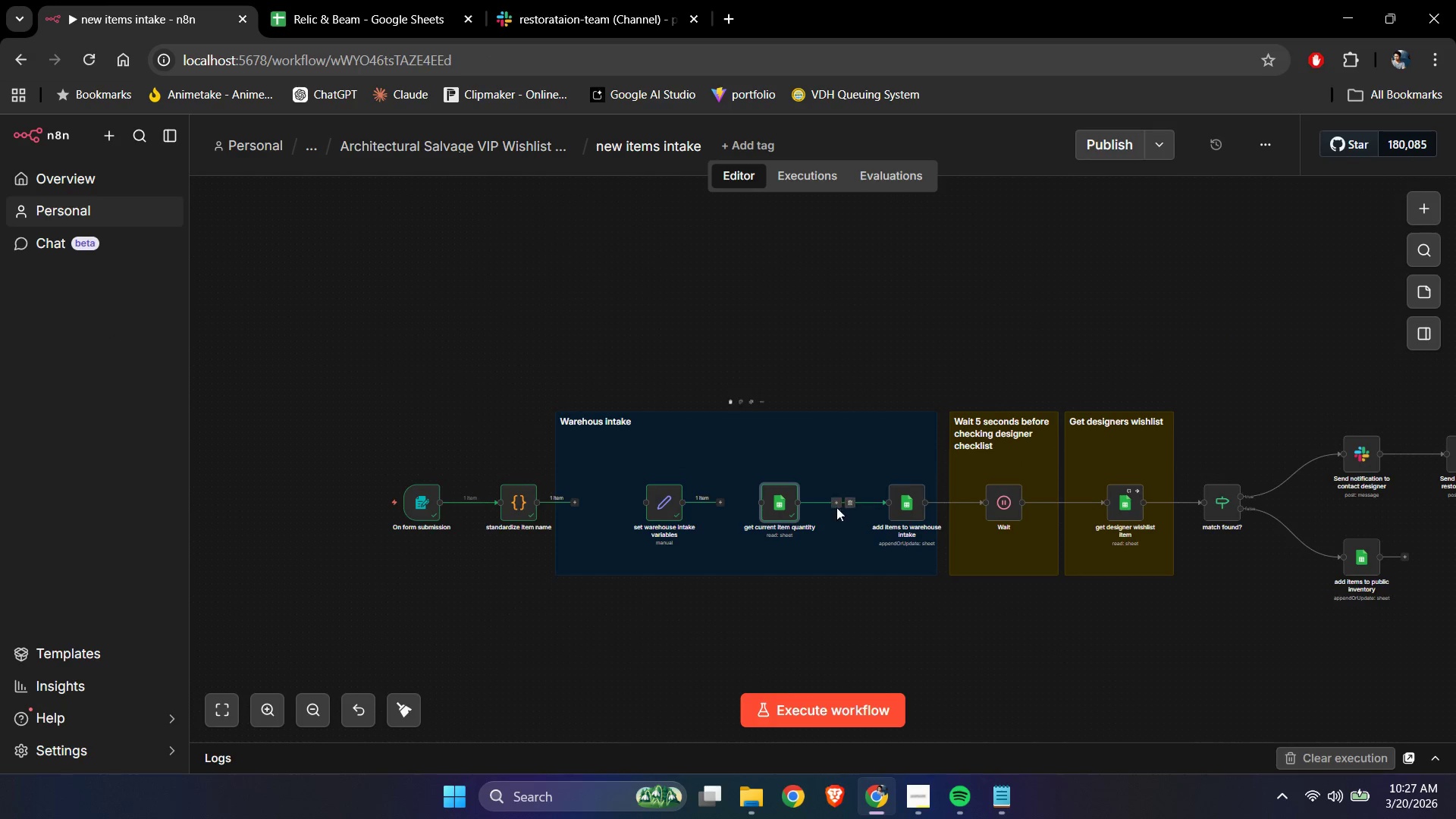 
left_click([850, 502])
 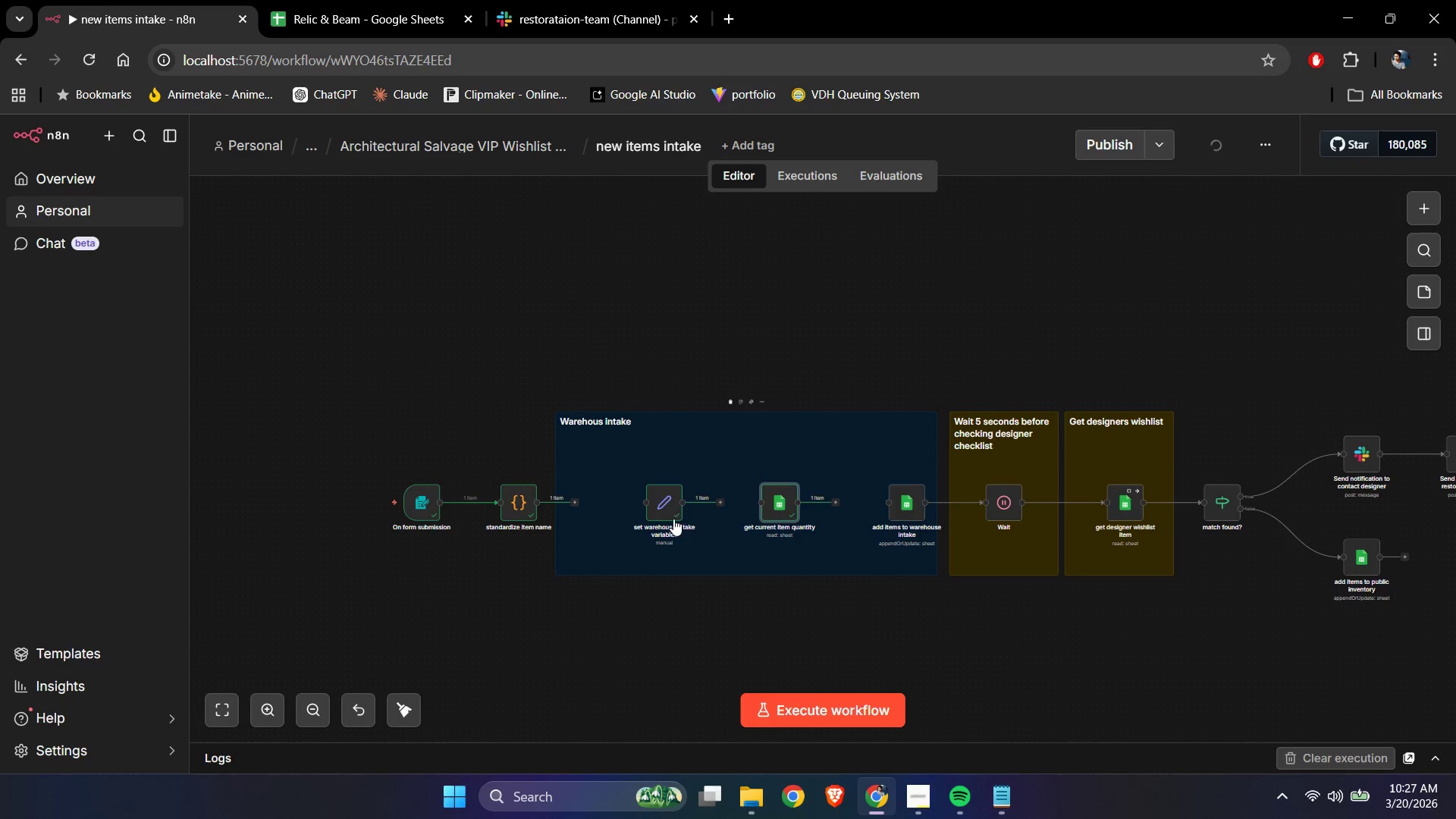 
left_click_drag(start_coordinate=[665, 511], to_coordinate=[717, 593])
 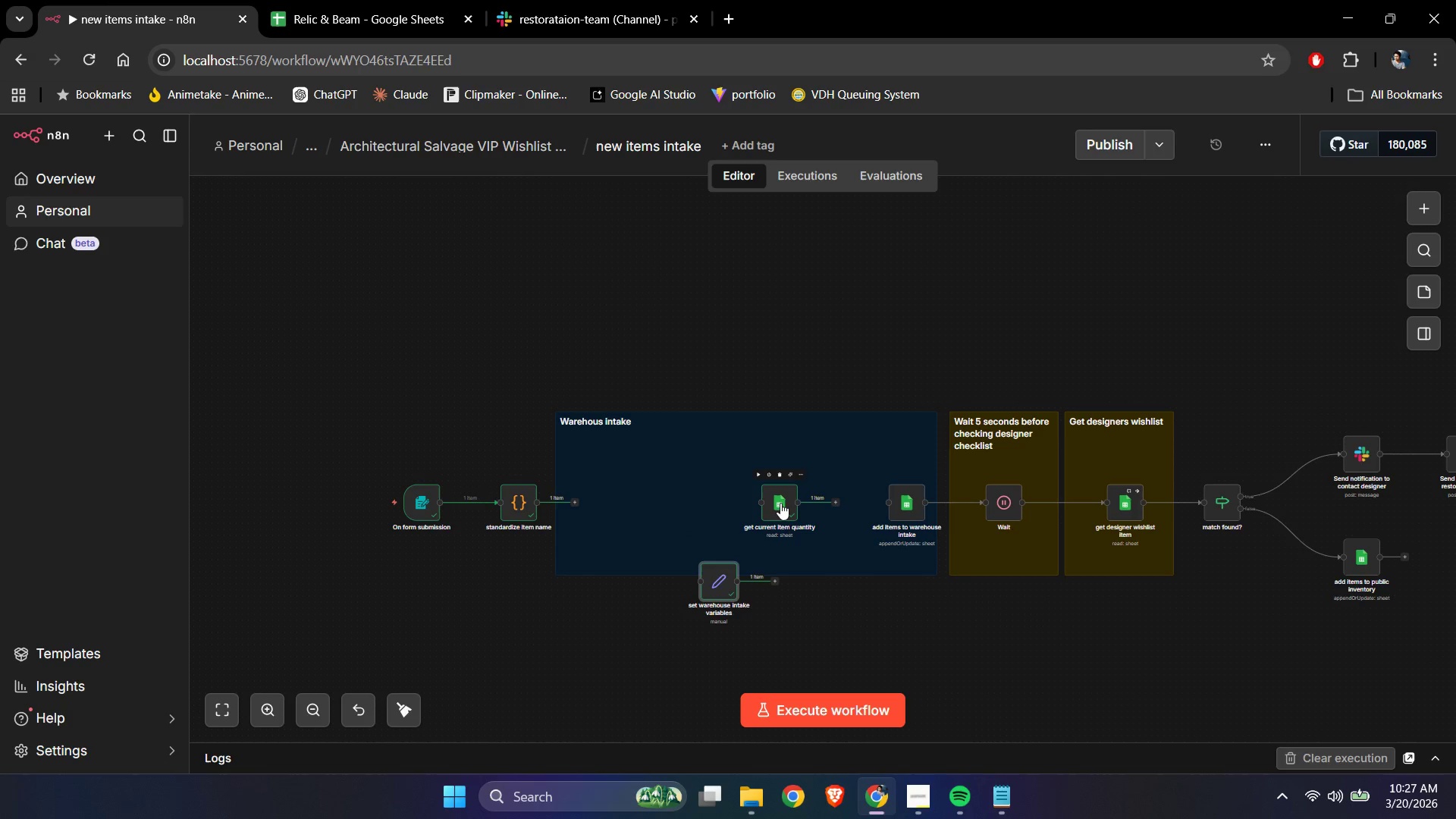 
left_click_drag(start_coordinate=[781, 501], to_coordinate=[642, 503])
 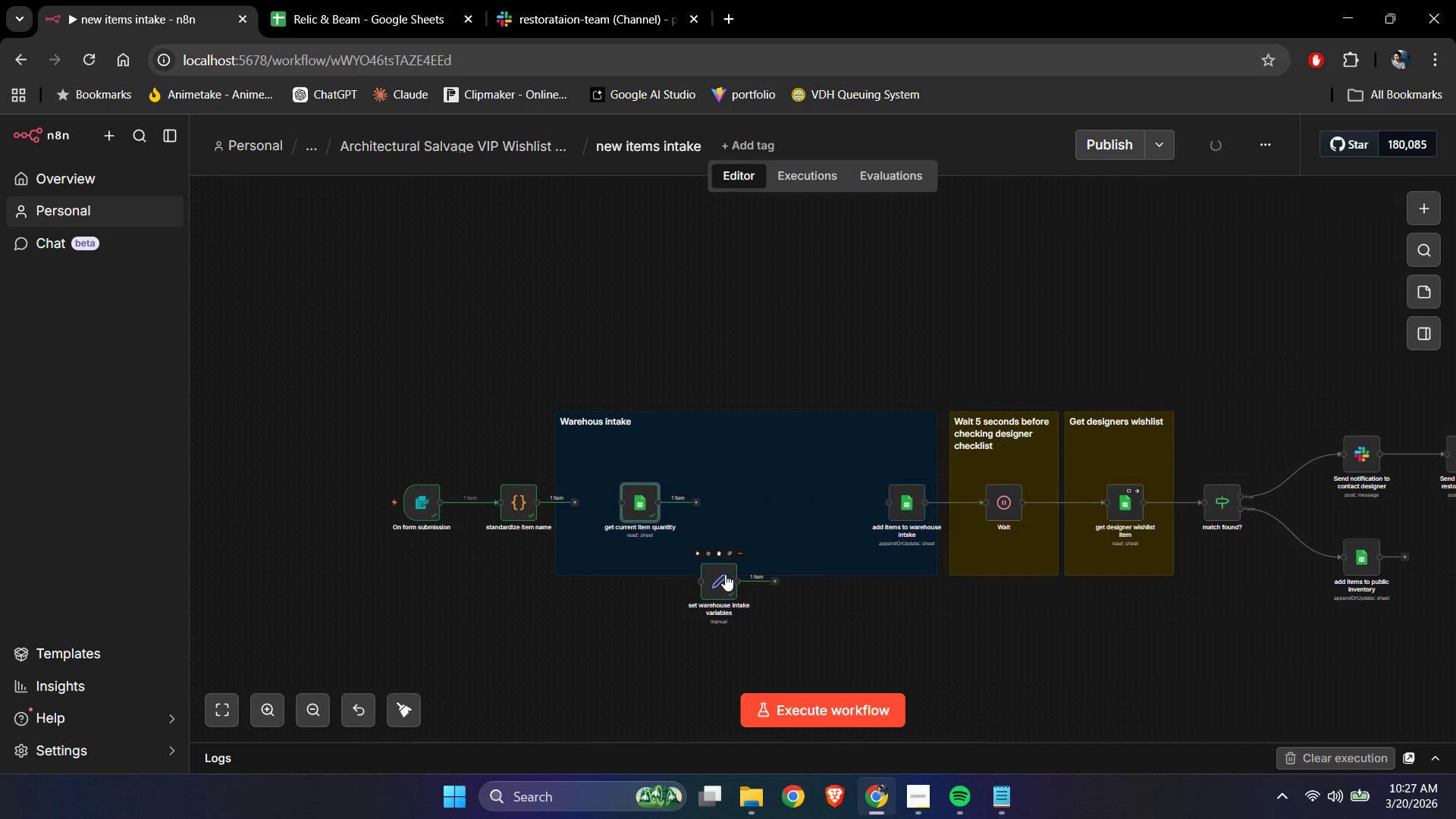 
left_click_drag(start_coordinate=[725, 574], to_coordinate=[786, 497])
 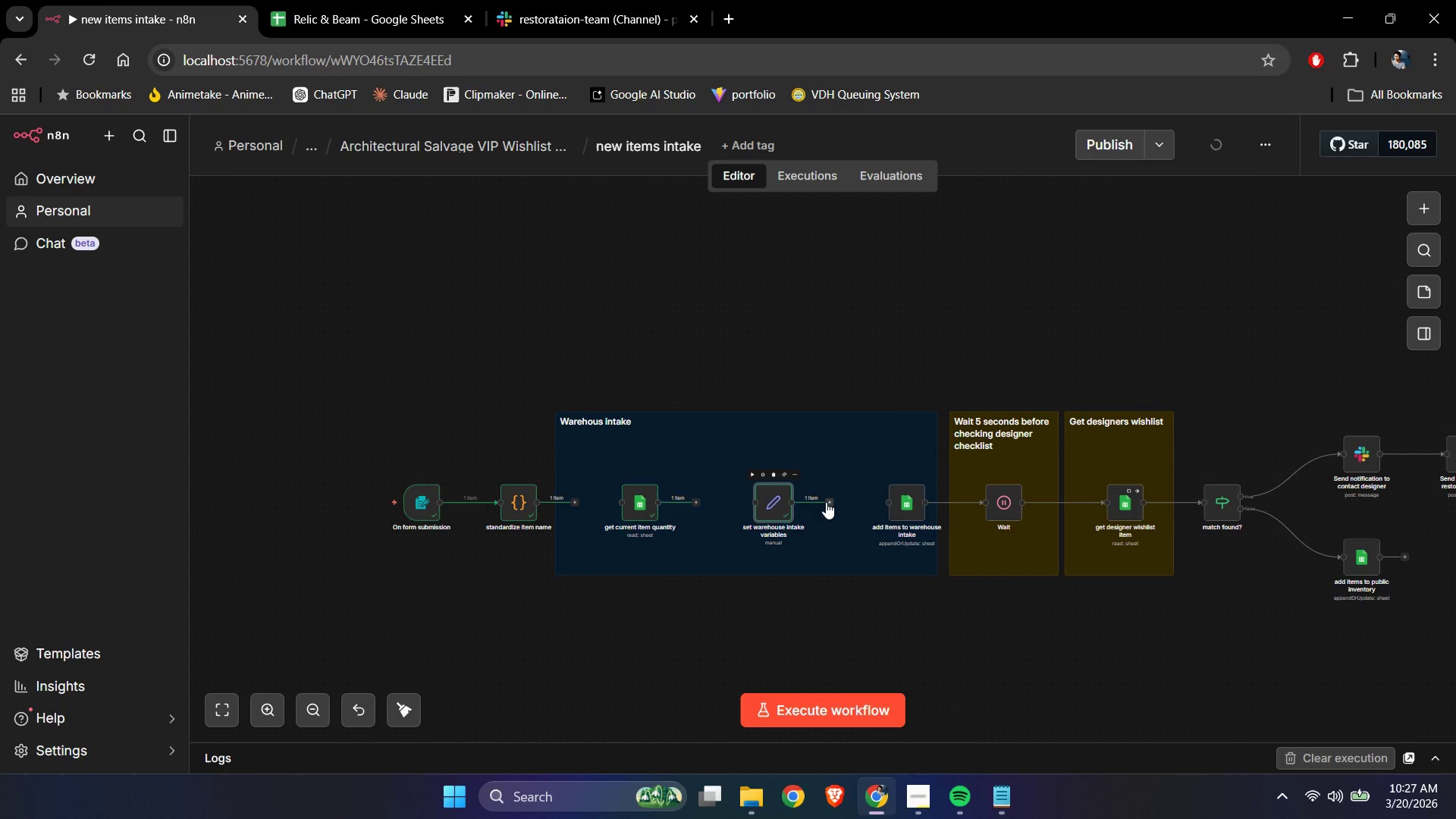 
left_click_drag(start_coordinate=[827, 503], to_coordinate=[890, 504])
 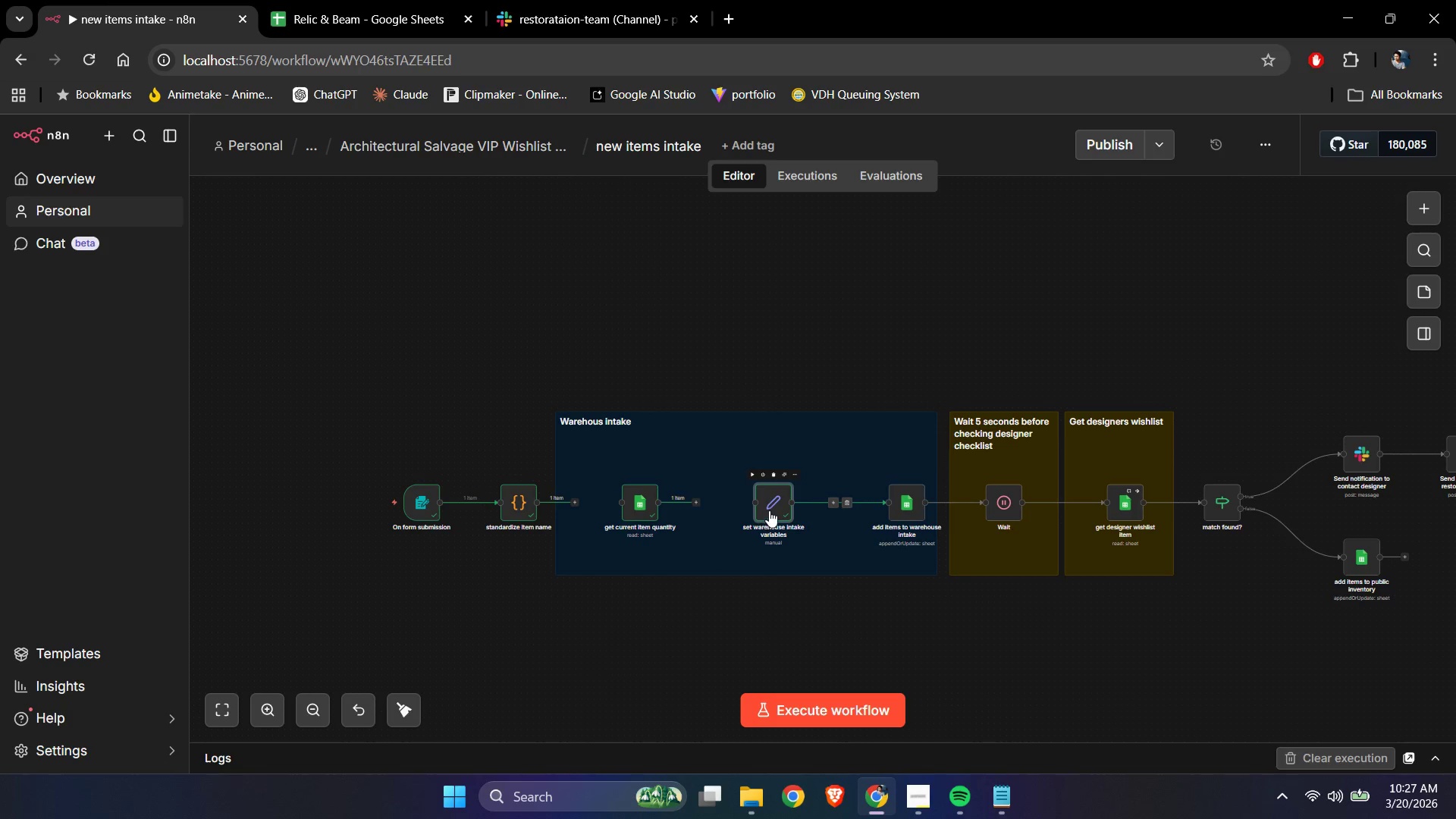 
left_click_drag(start_coordinate=[771, 510], to_coordinate=[795, 510])
 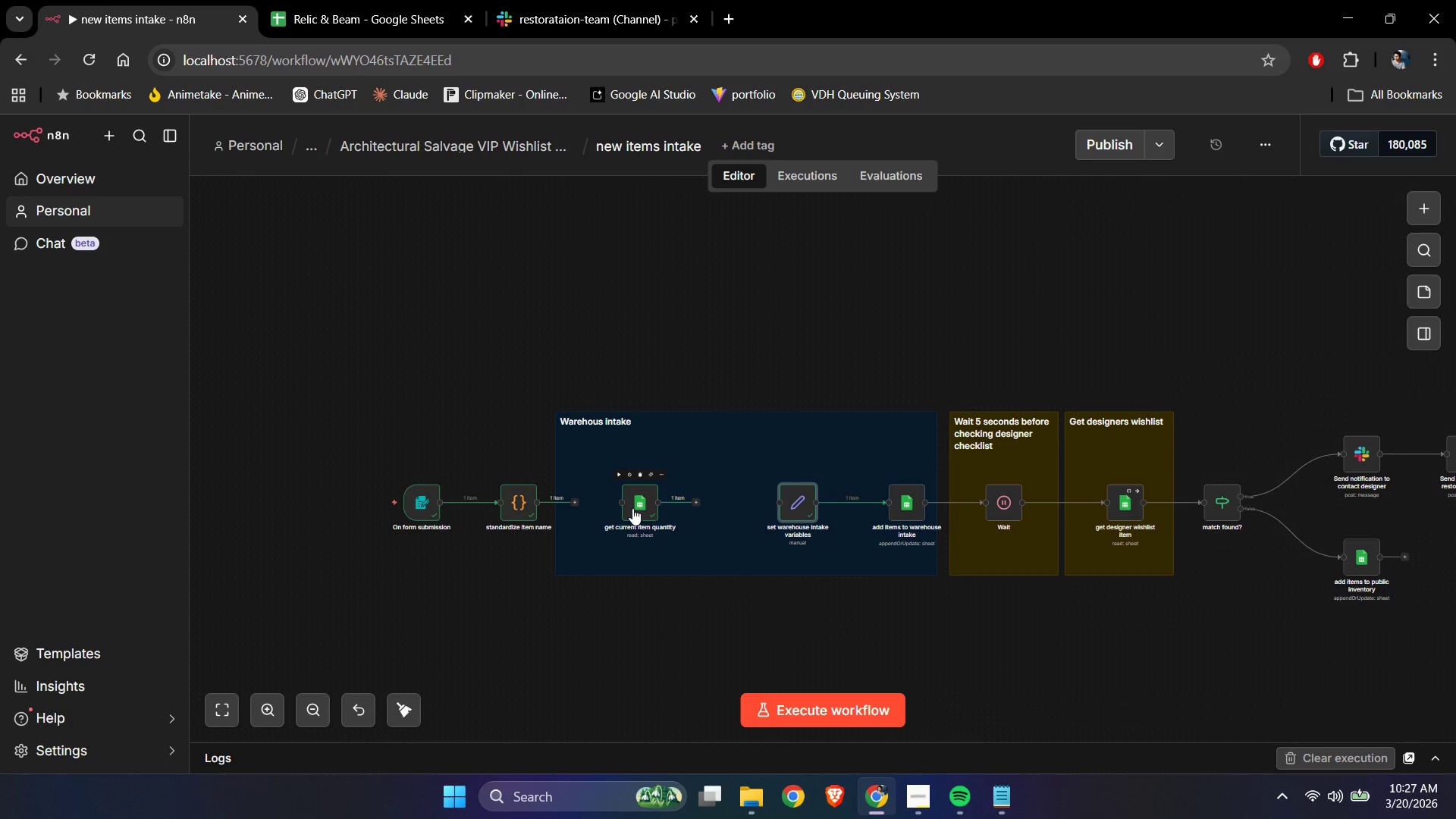 
left_click_drag(start_coordinate=[632, 508], to_coordinate=[650, 507])
 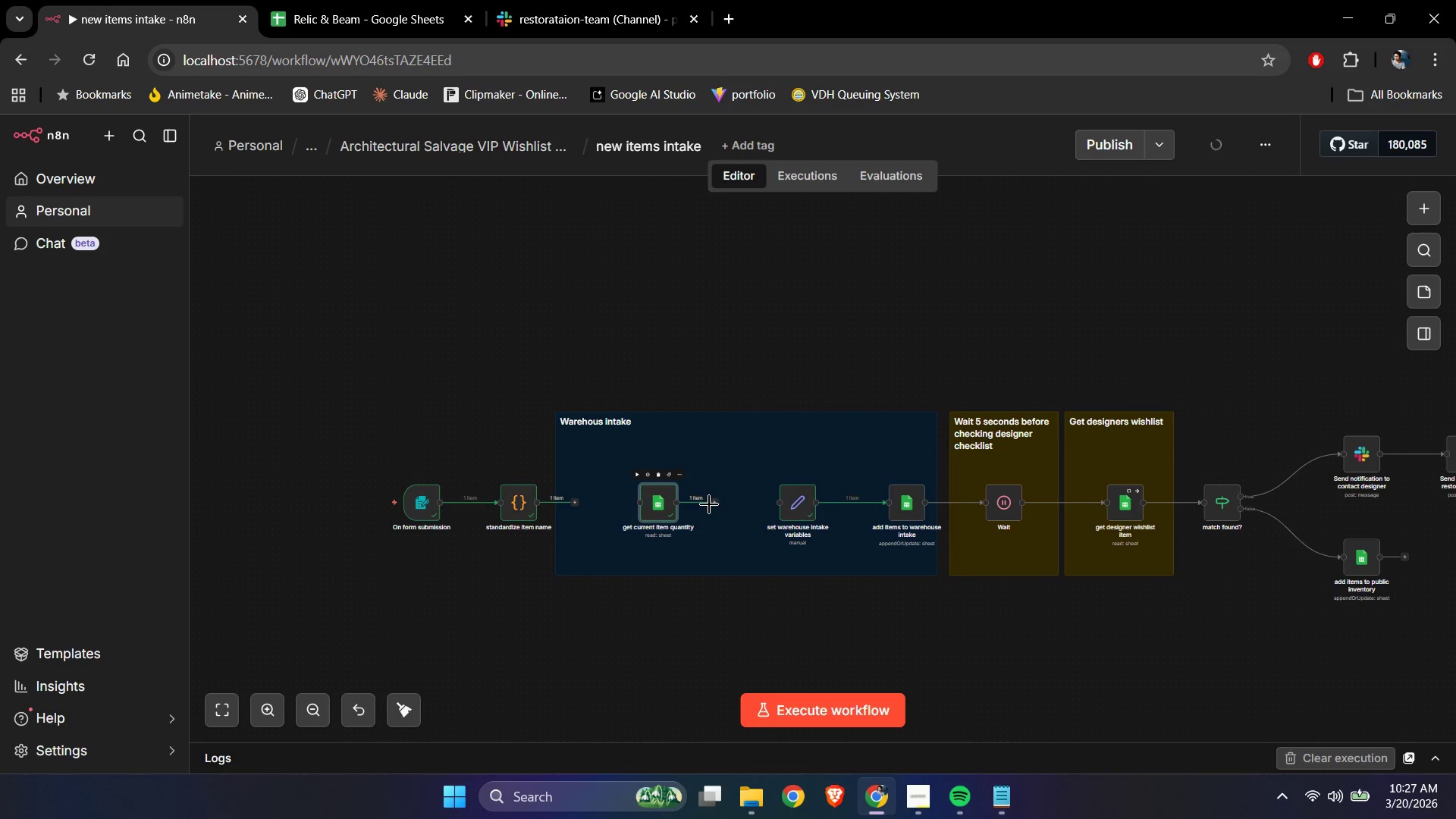 
left_click_drag(start_coordinate=[711, 504], to_coordinate=[778, 510])
 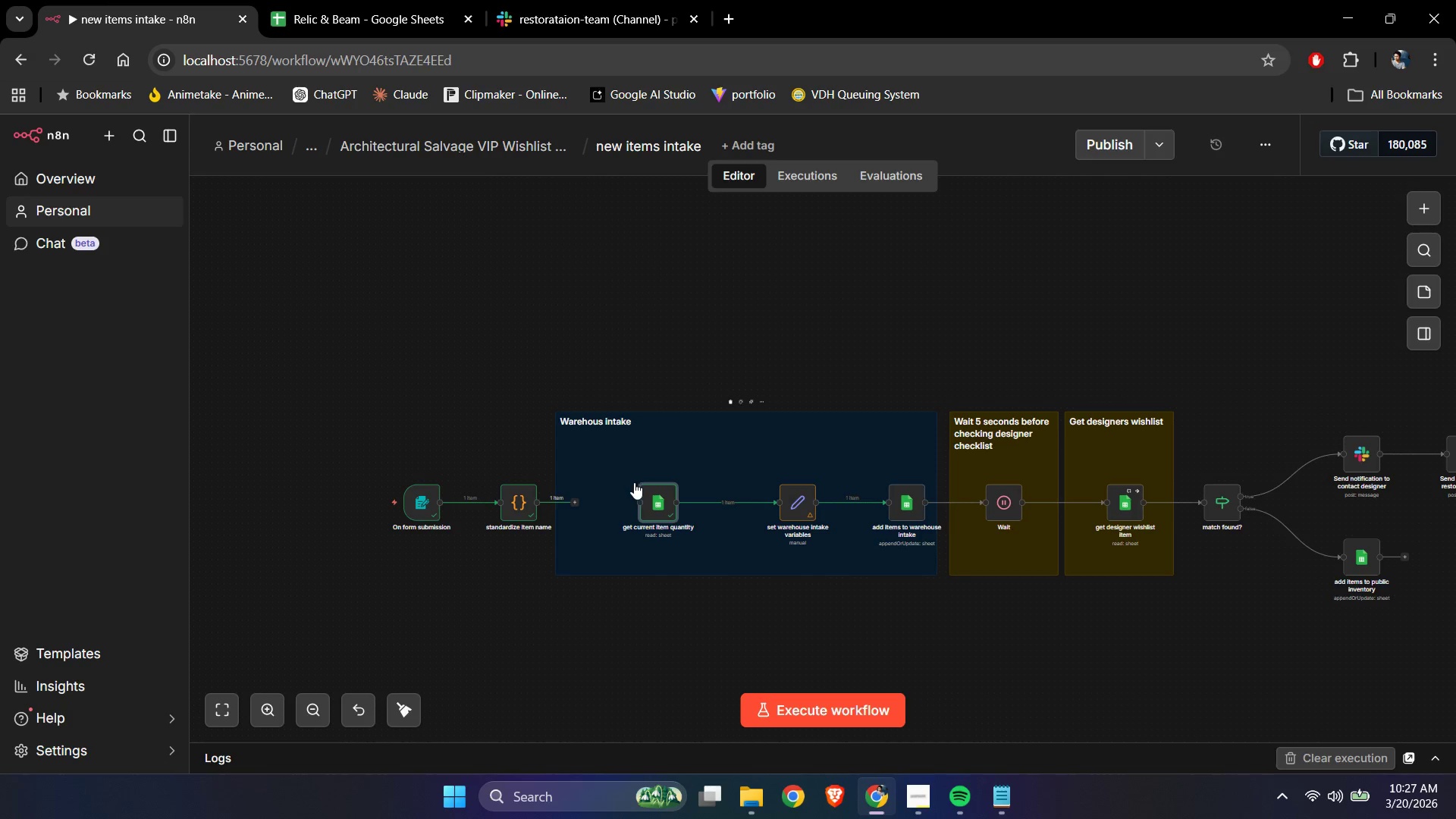 
left_click_drag(start_coordinate=[657, 498], to_coordinate=[711, 498])
 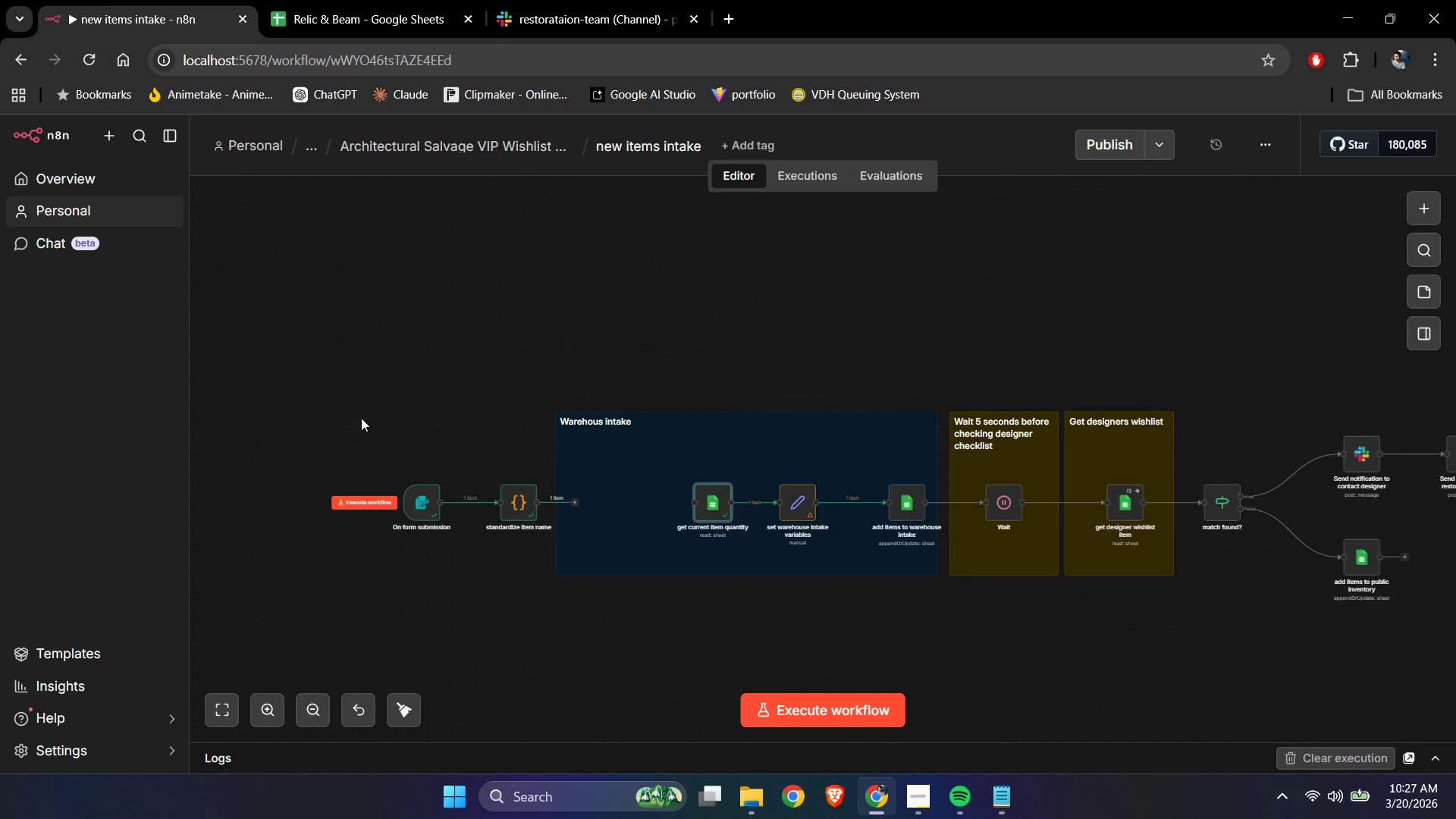 
left_click_drag(start_coordinate=[344, 405], to_coordinate=[538, 573])
 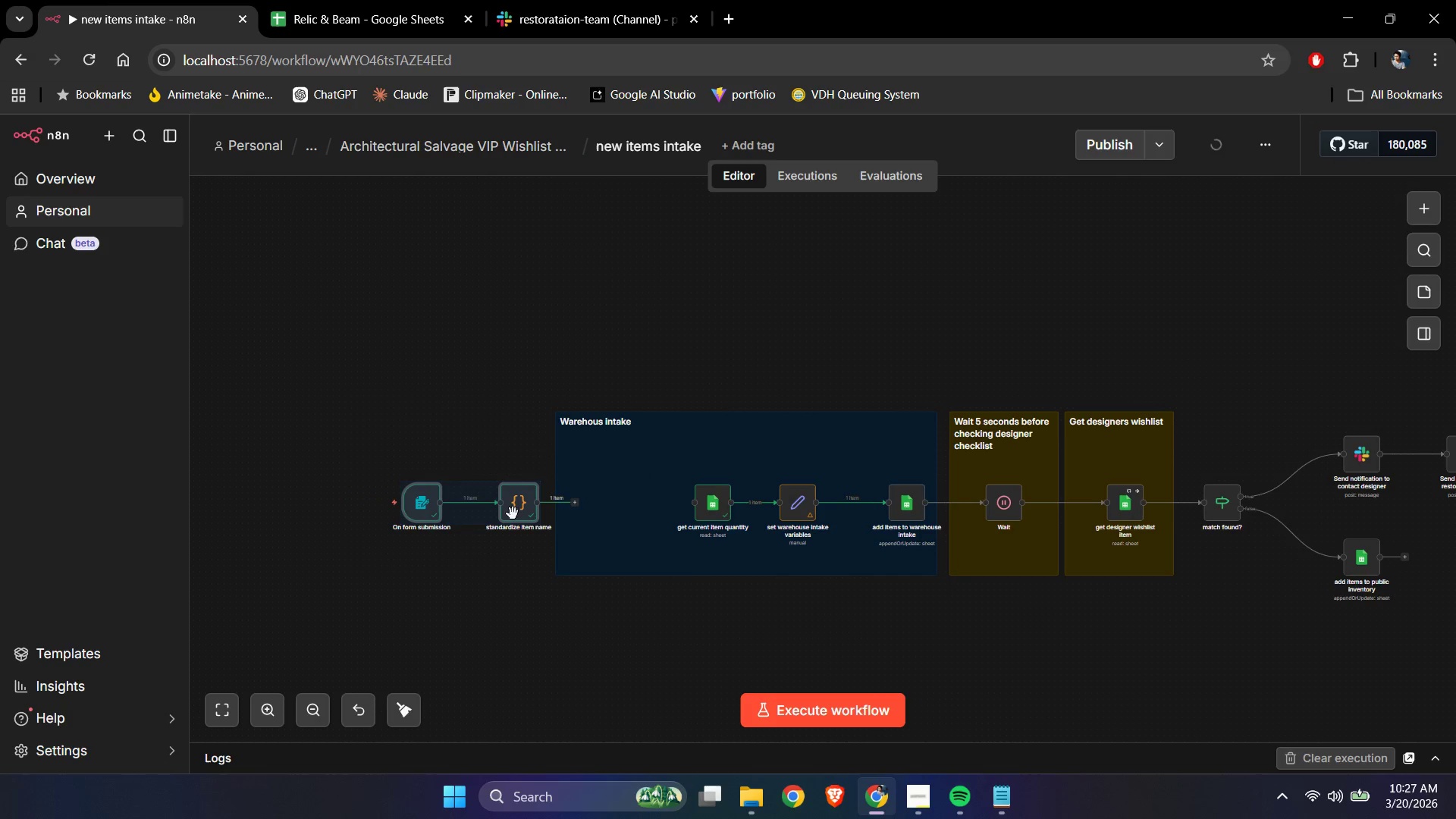 
left_click_drag(start_coordinate=[513, 513], to_coordinate=[612, 511])
 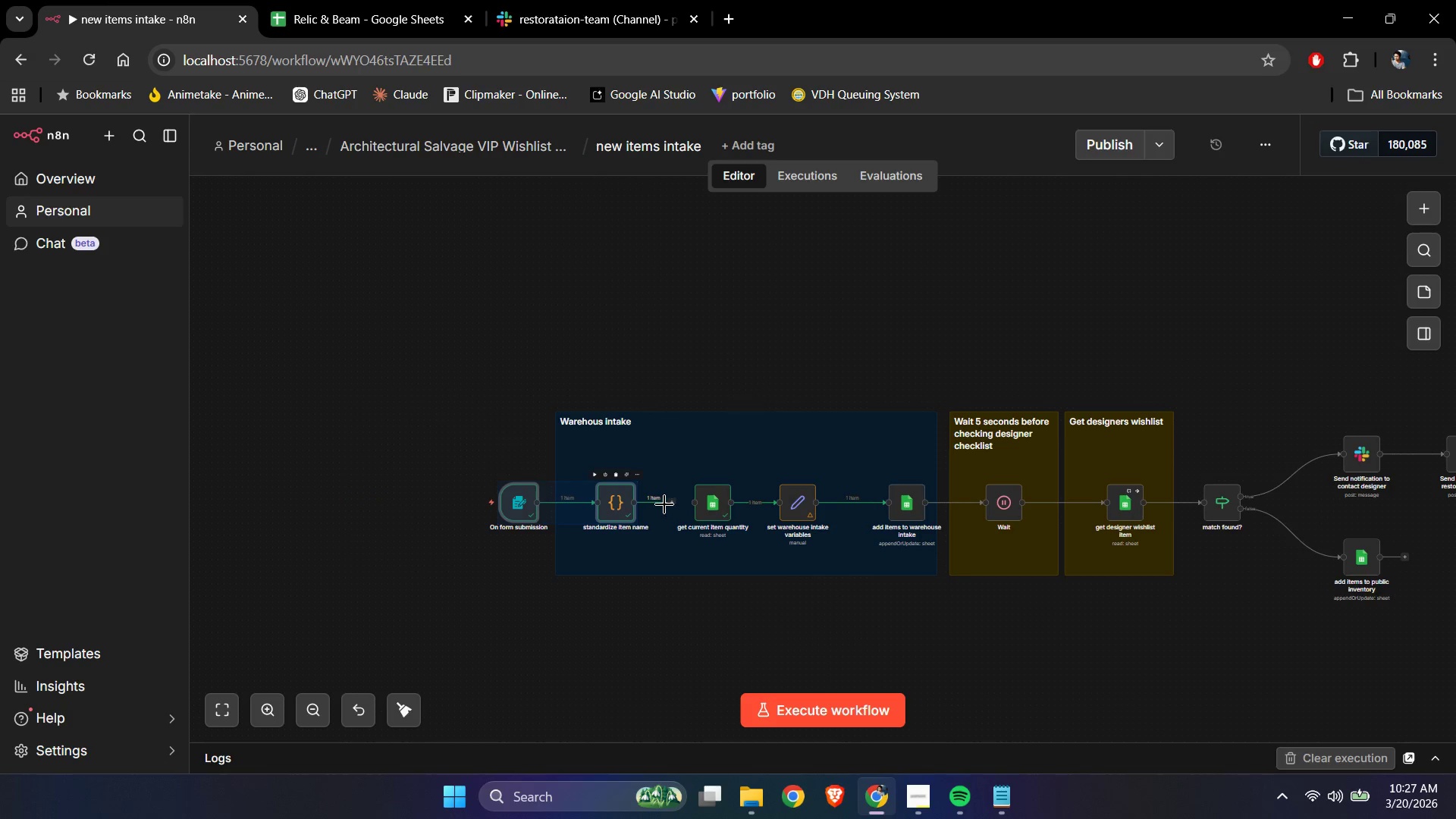 
left_click_drag(start_coordinate=[668, 504], to_coordinate=[690, 504])
 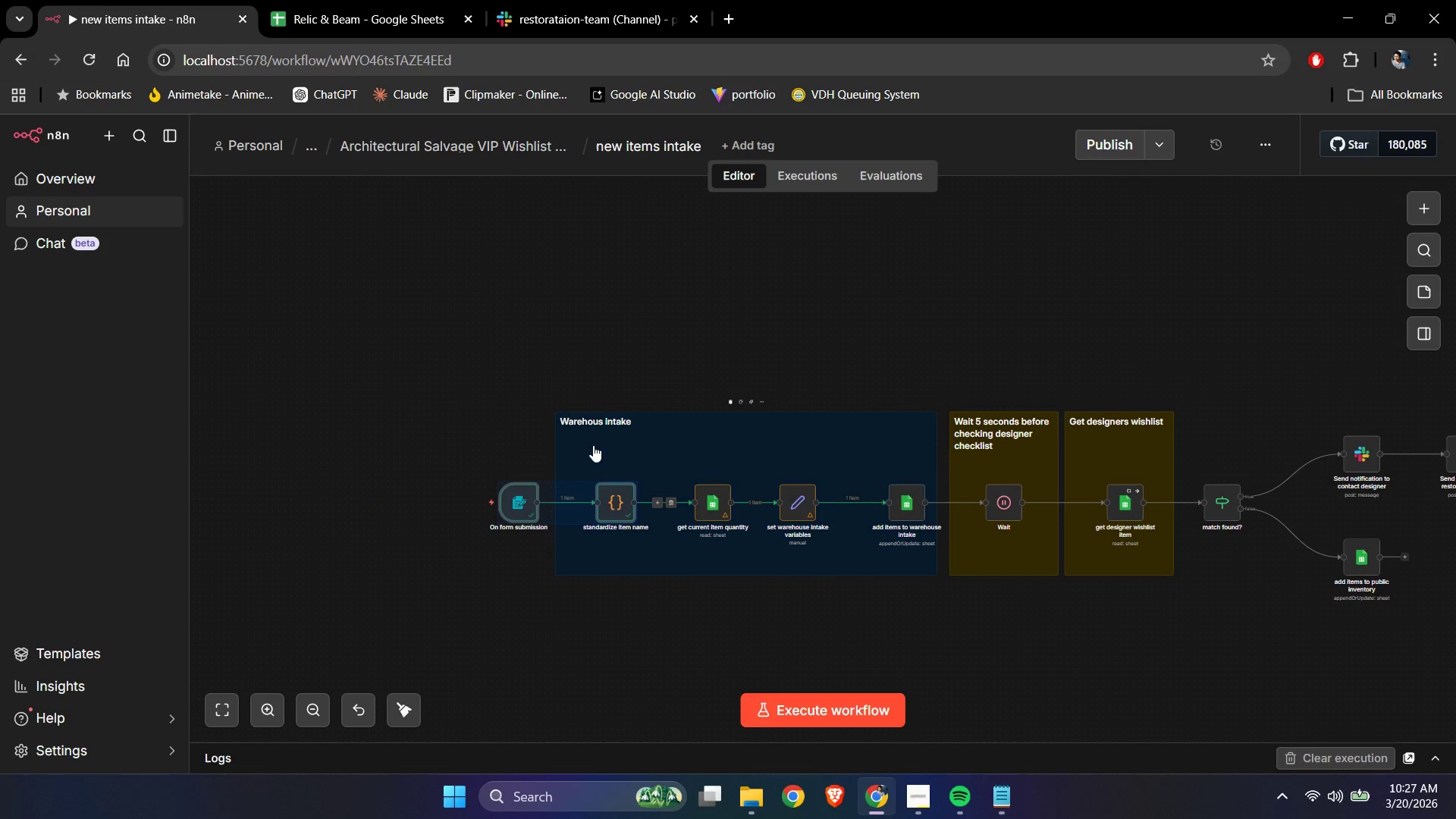 
left_click([593, 445])
 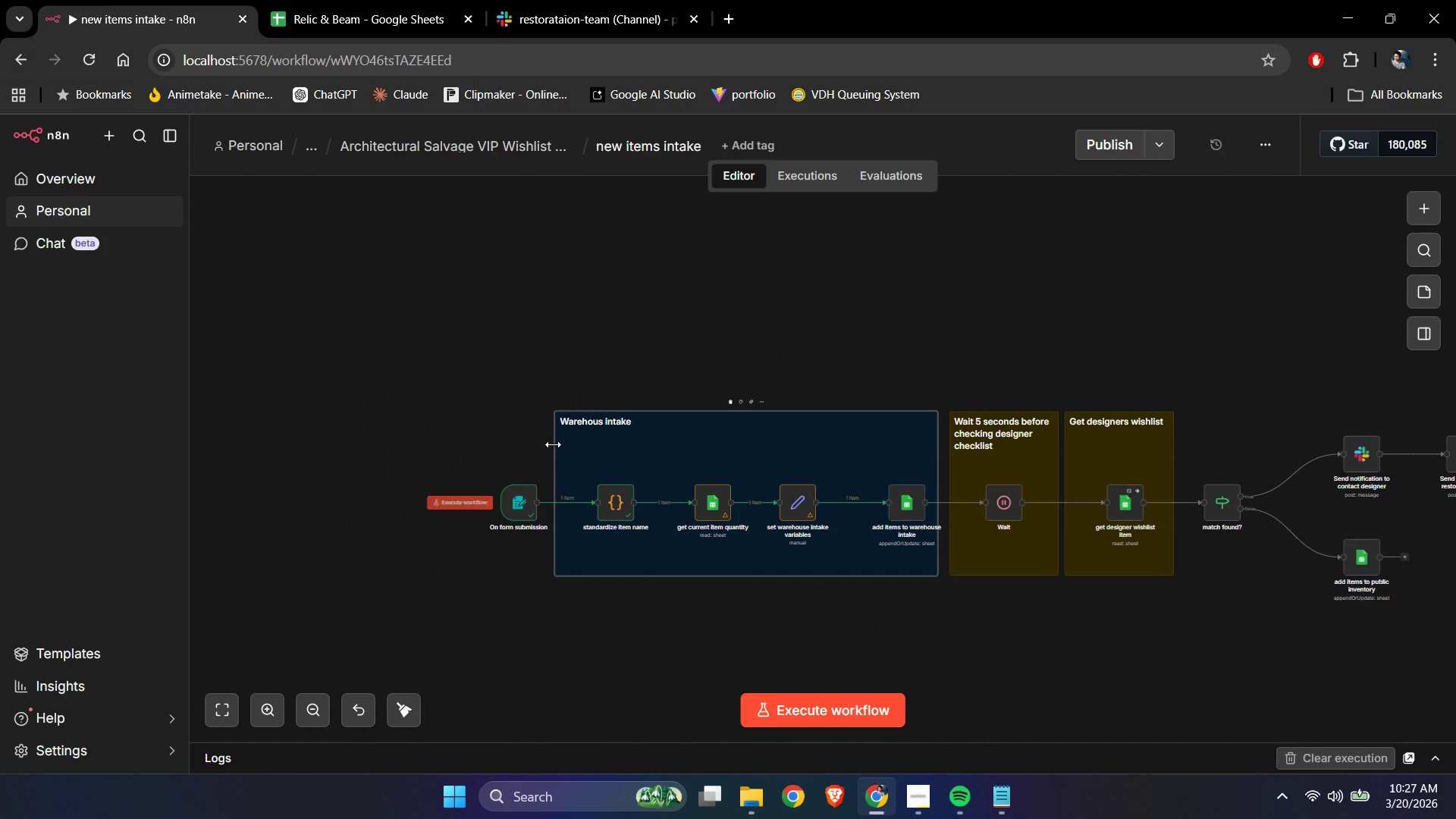 
left_click_drag(start_coordinate=[552, 444], to_coordinate=[433, 444])
 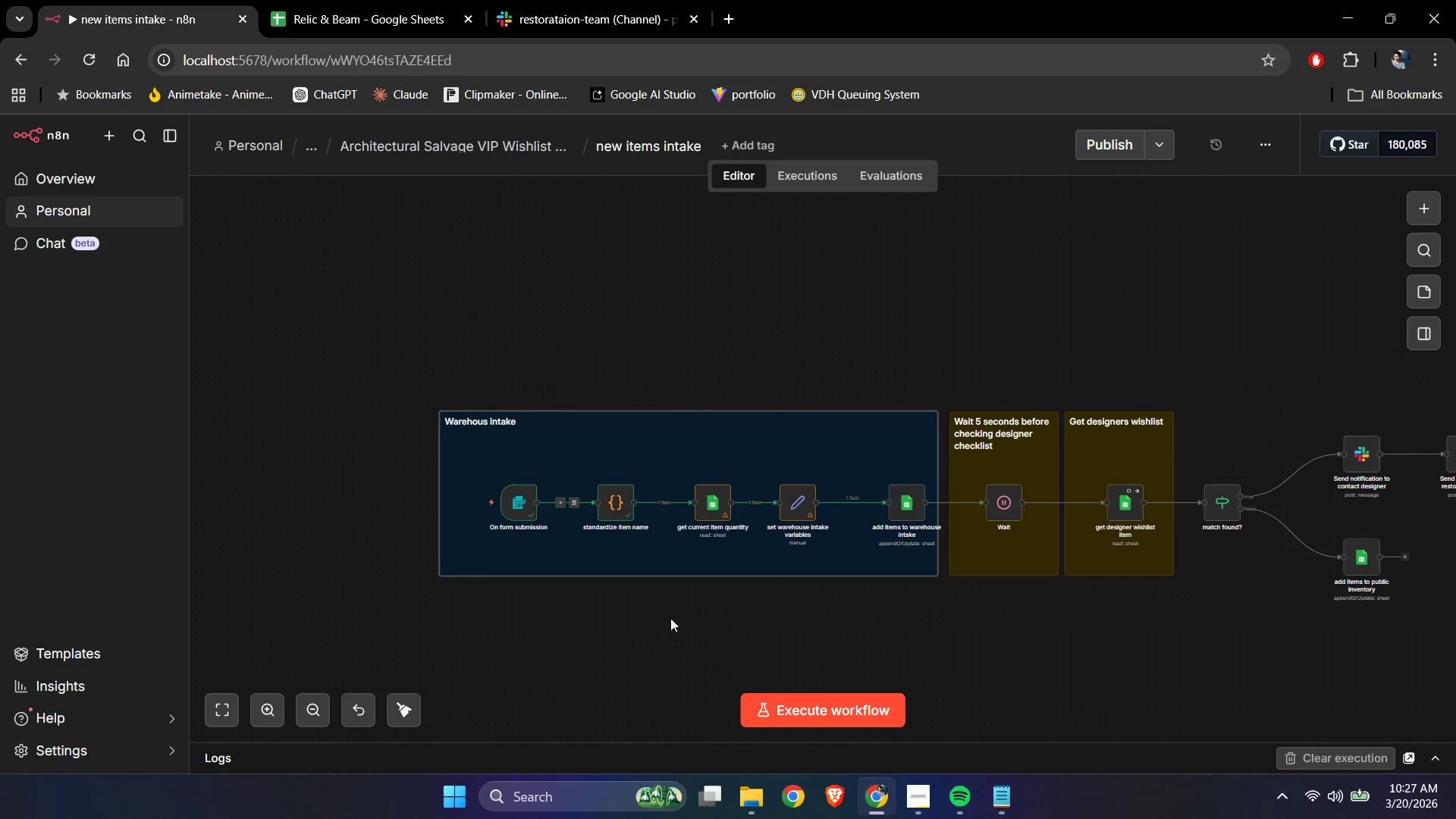 
left_click([648, 636])
 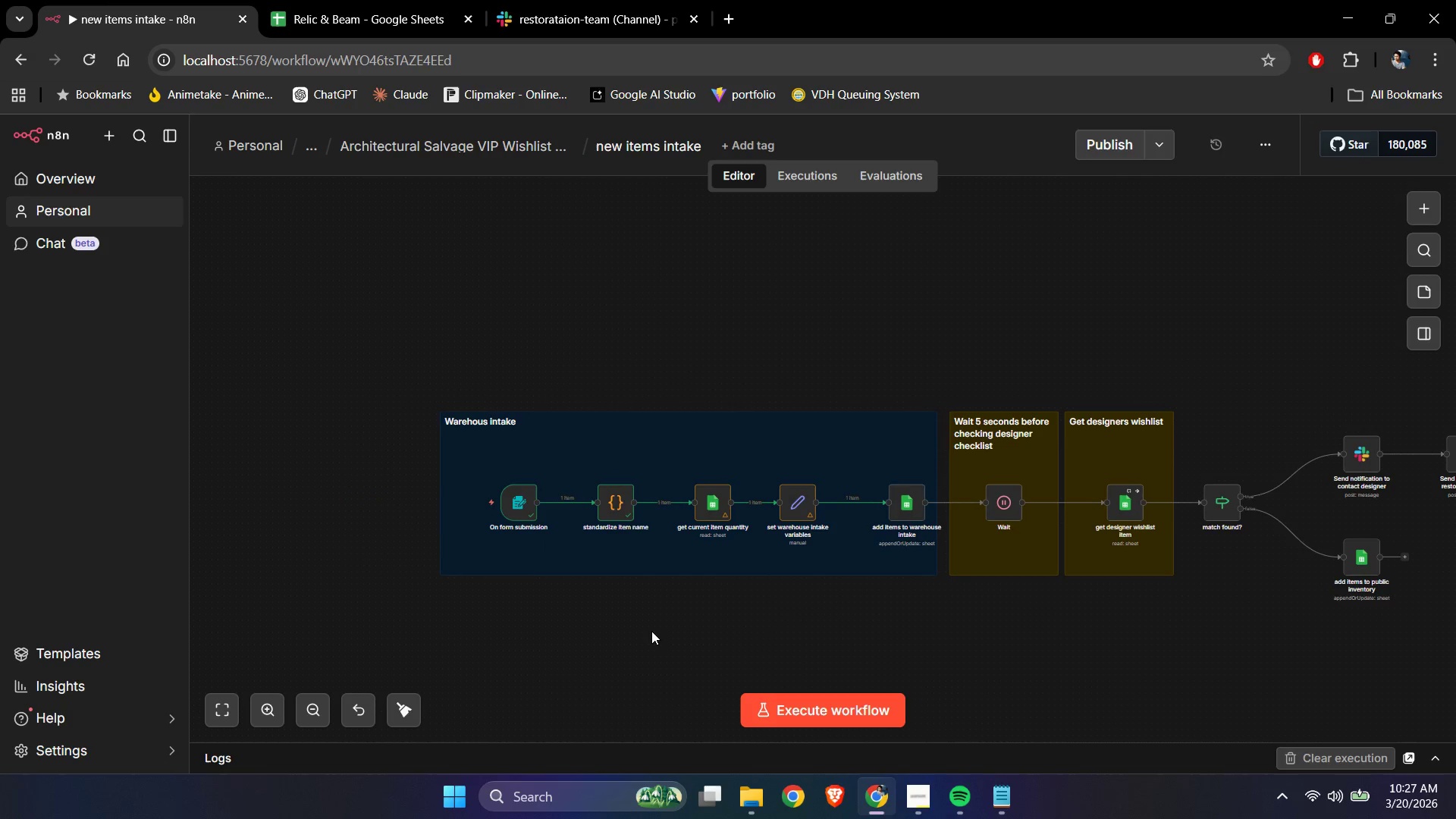 
hold_key(key=ControlLeft, duration=1.44)
scroll: coordinate [661, 634], scroll_direction: up, amount: 7.0
 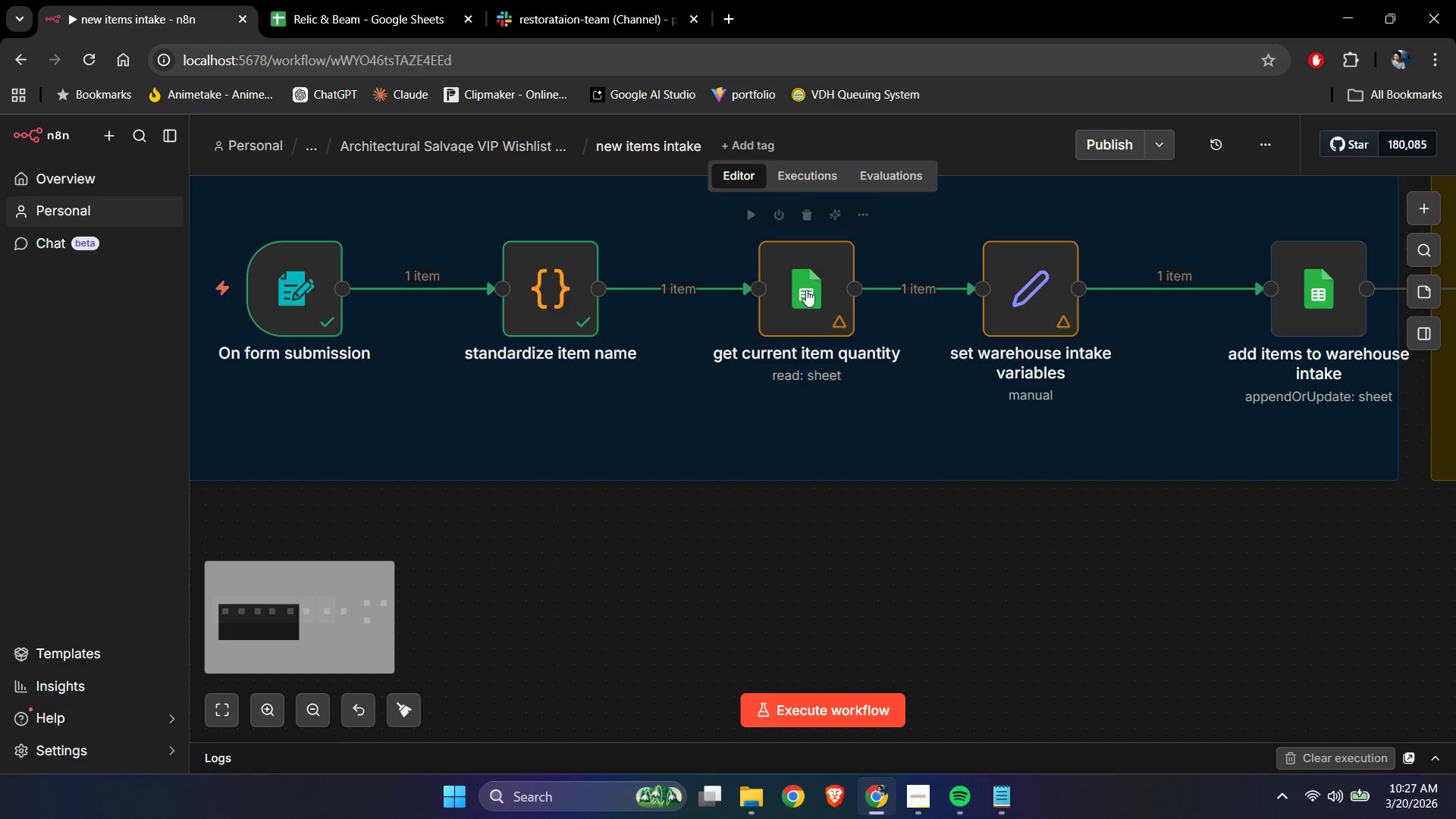 
double_click([803, 284])
 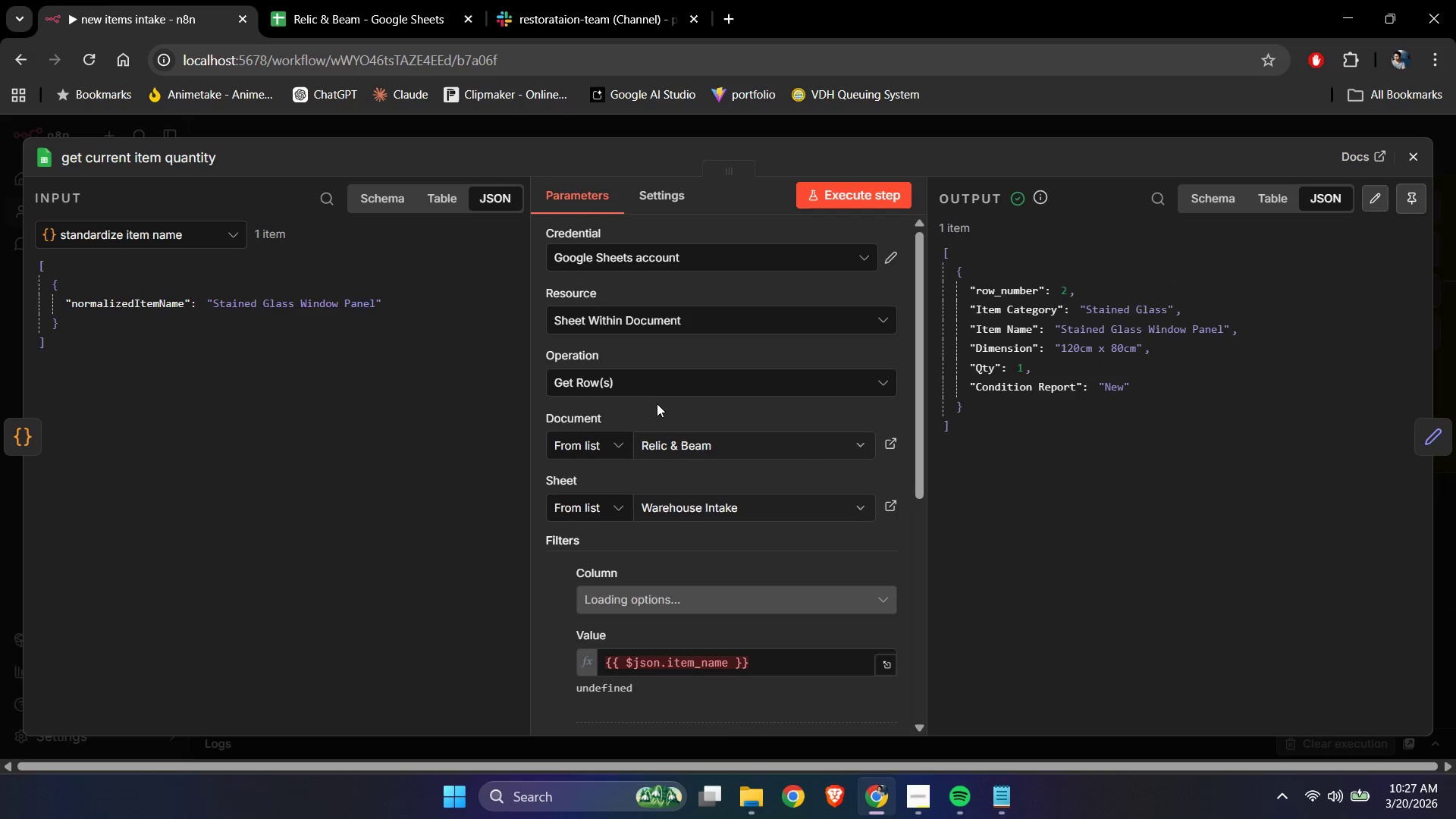 
scroll: coordinate [749, 475], scroll_direction: down, amount: 2.0
 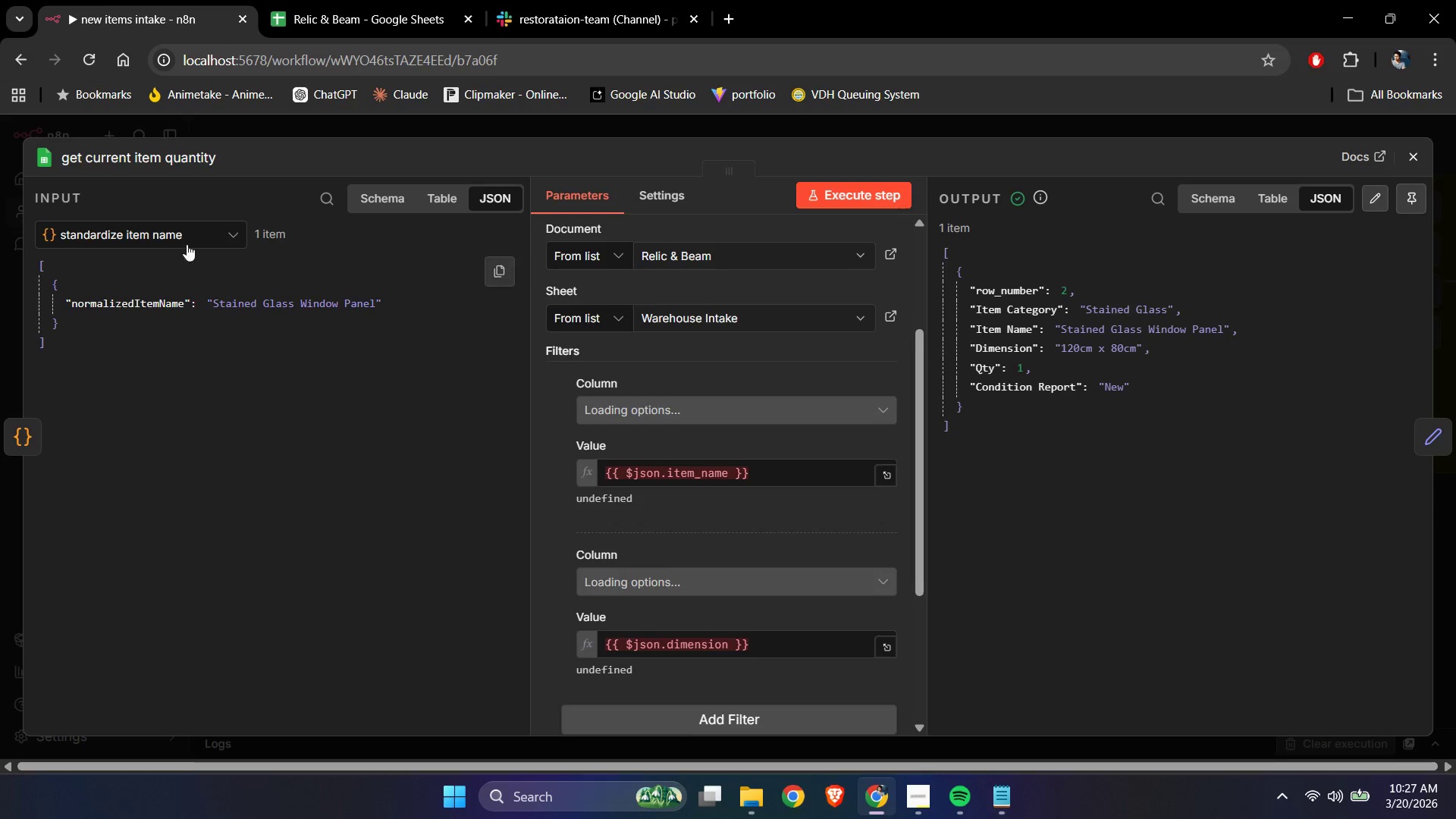 
left_click([171, 240])
 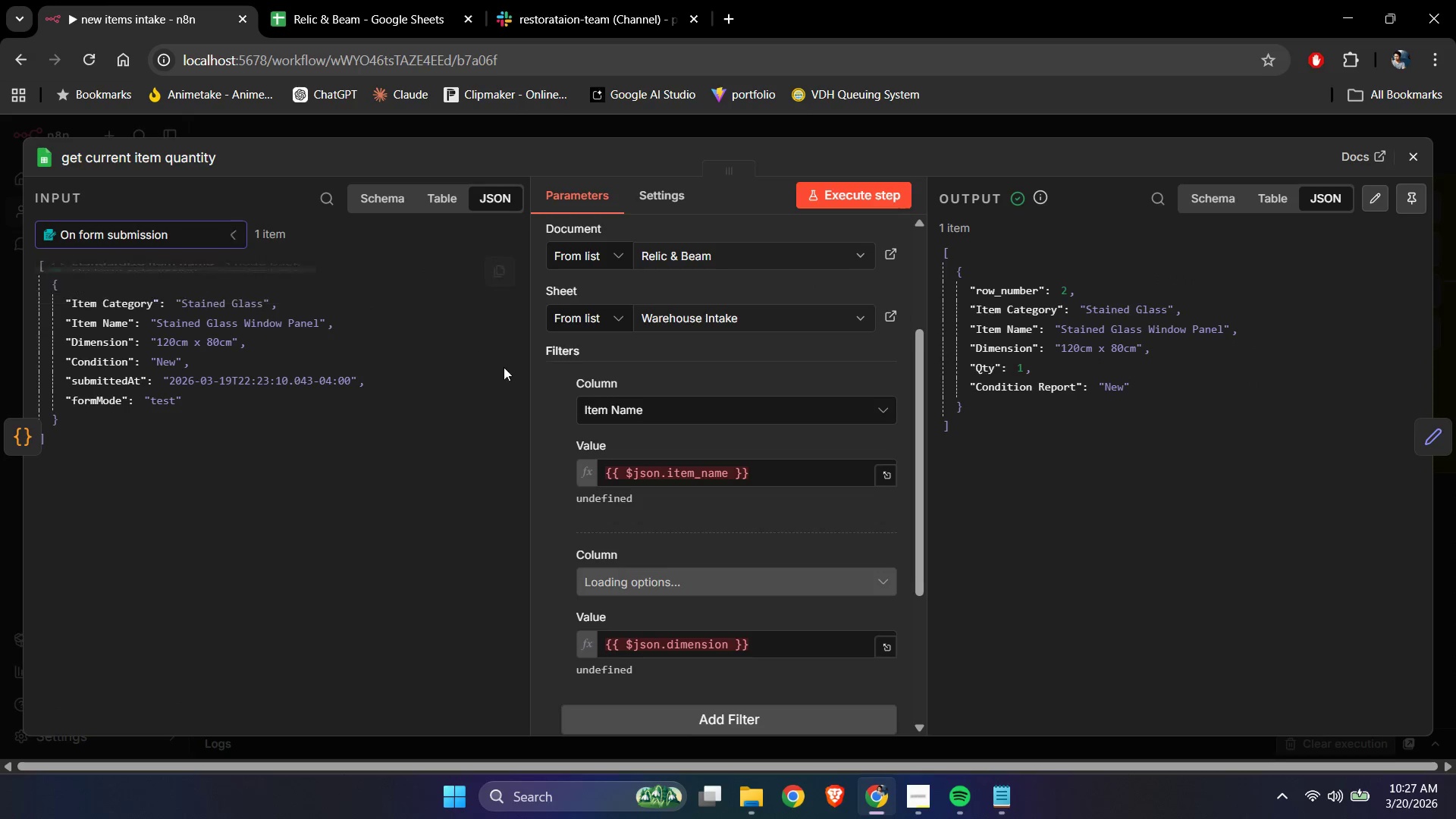 
scroll: coordinate [686, 436], scroll_direction: down, amount: 2.0
 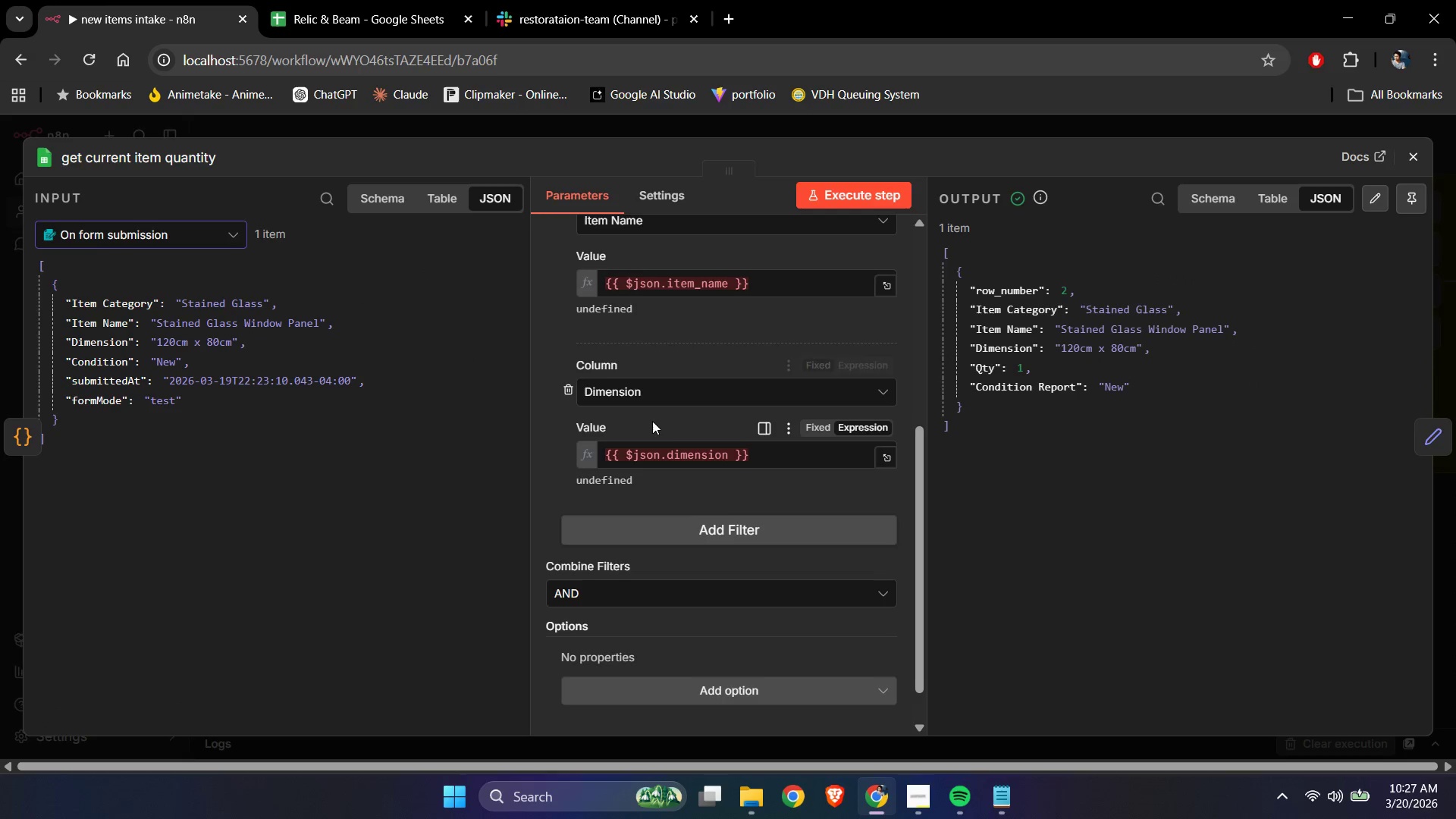 
scroll: coordinate [661, 416], scroll_direction: up, amount: 2.0
 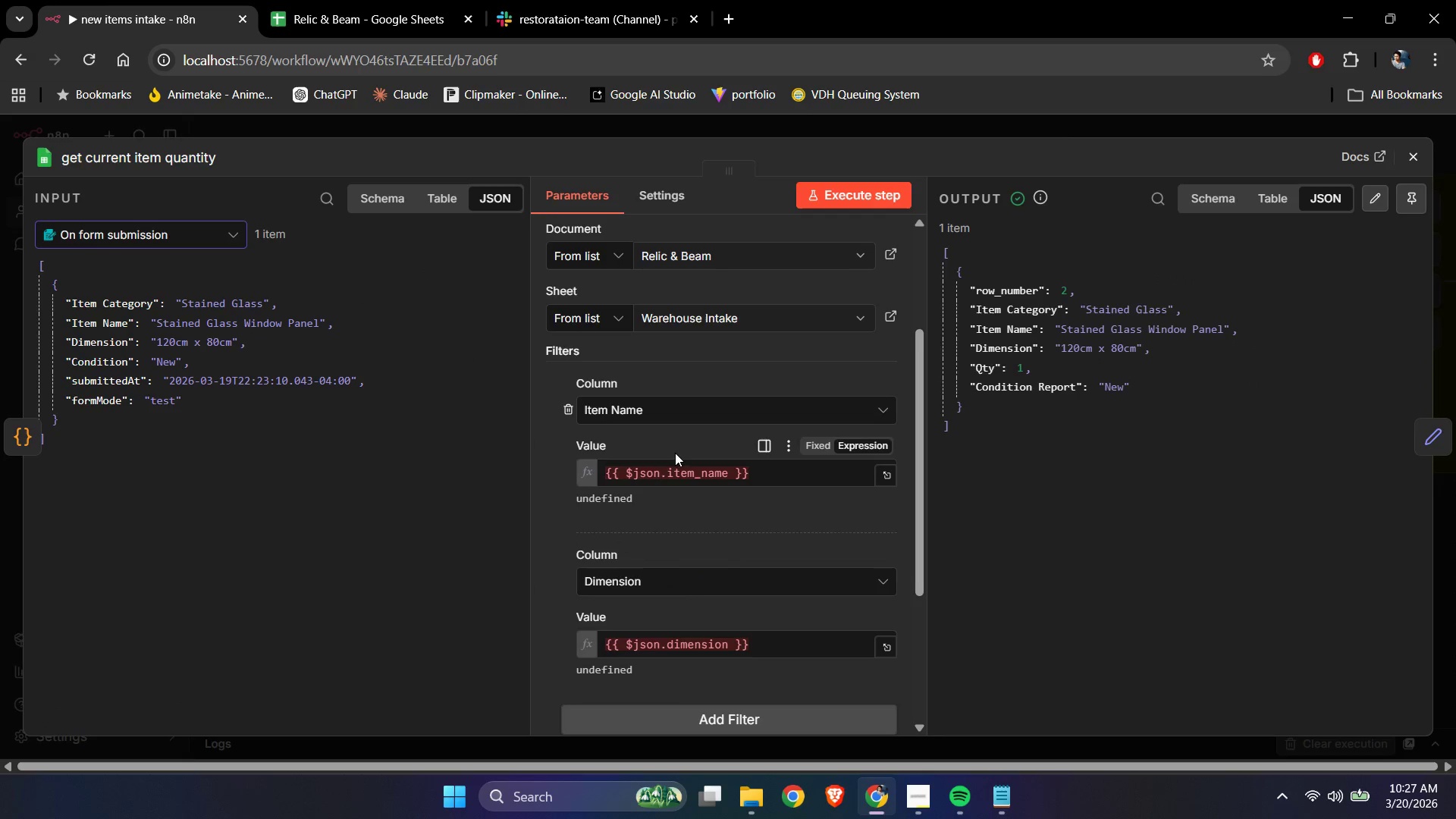 
left_click([674, 466])
 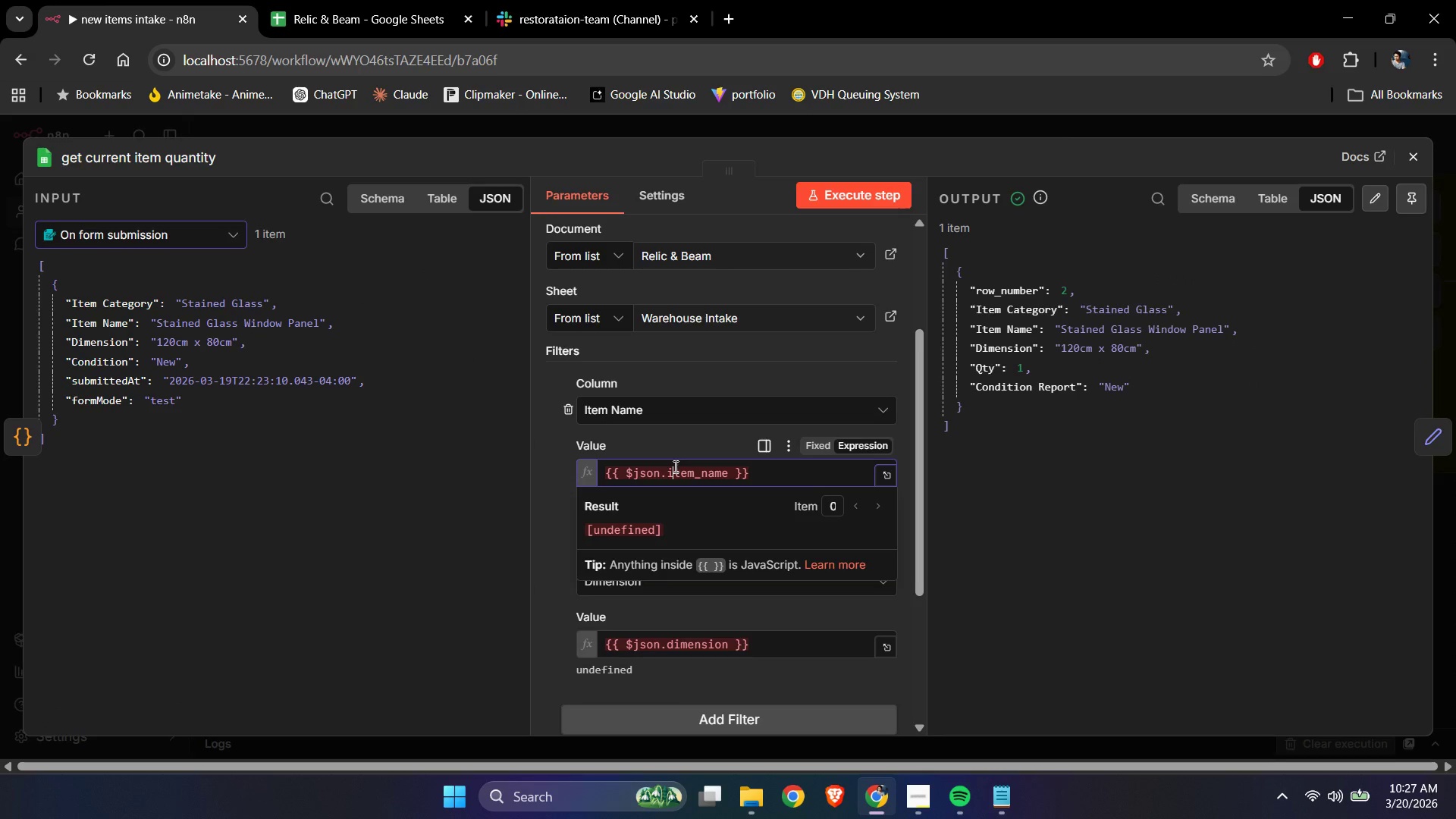 
key(Control+ControlLeft)
 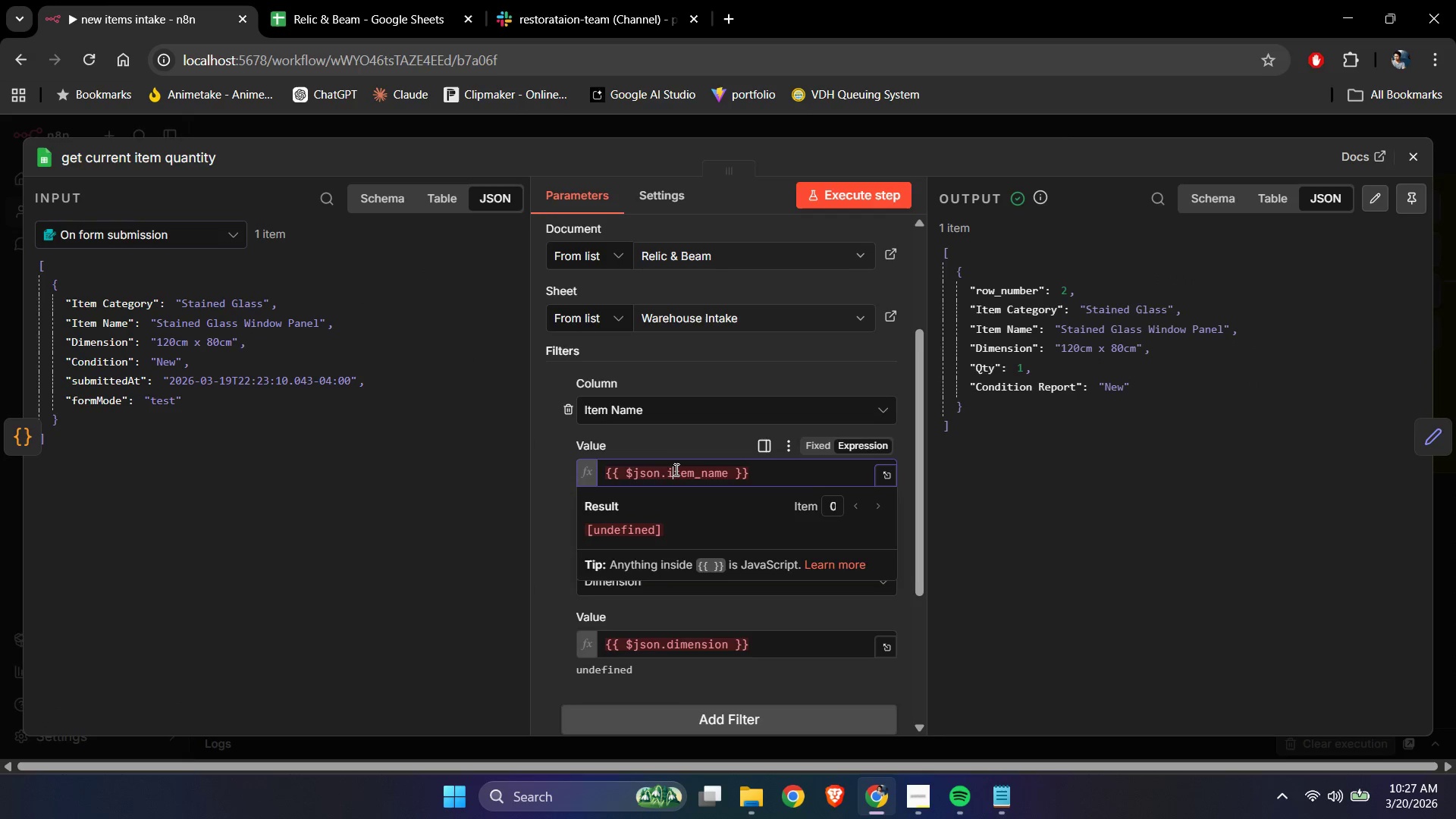 
key(Control+A)
 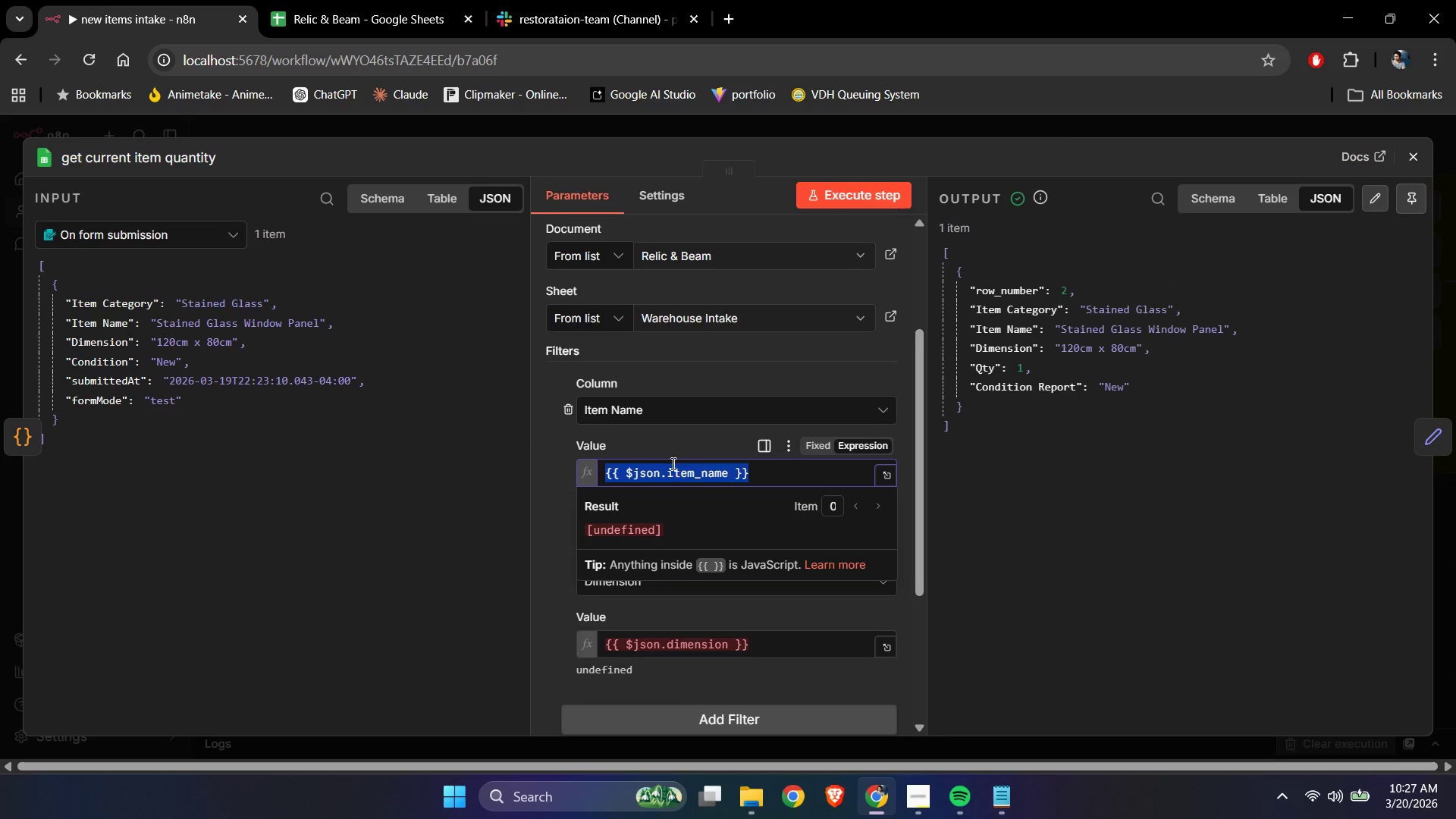 
key(Backspace)
 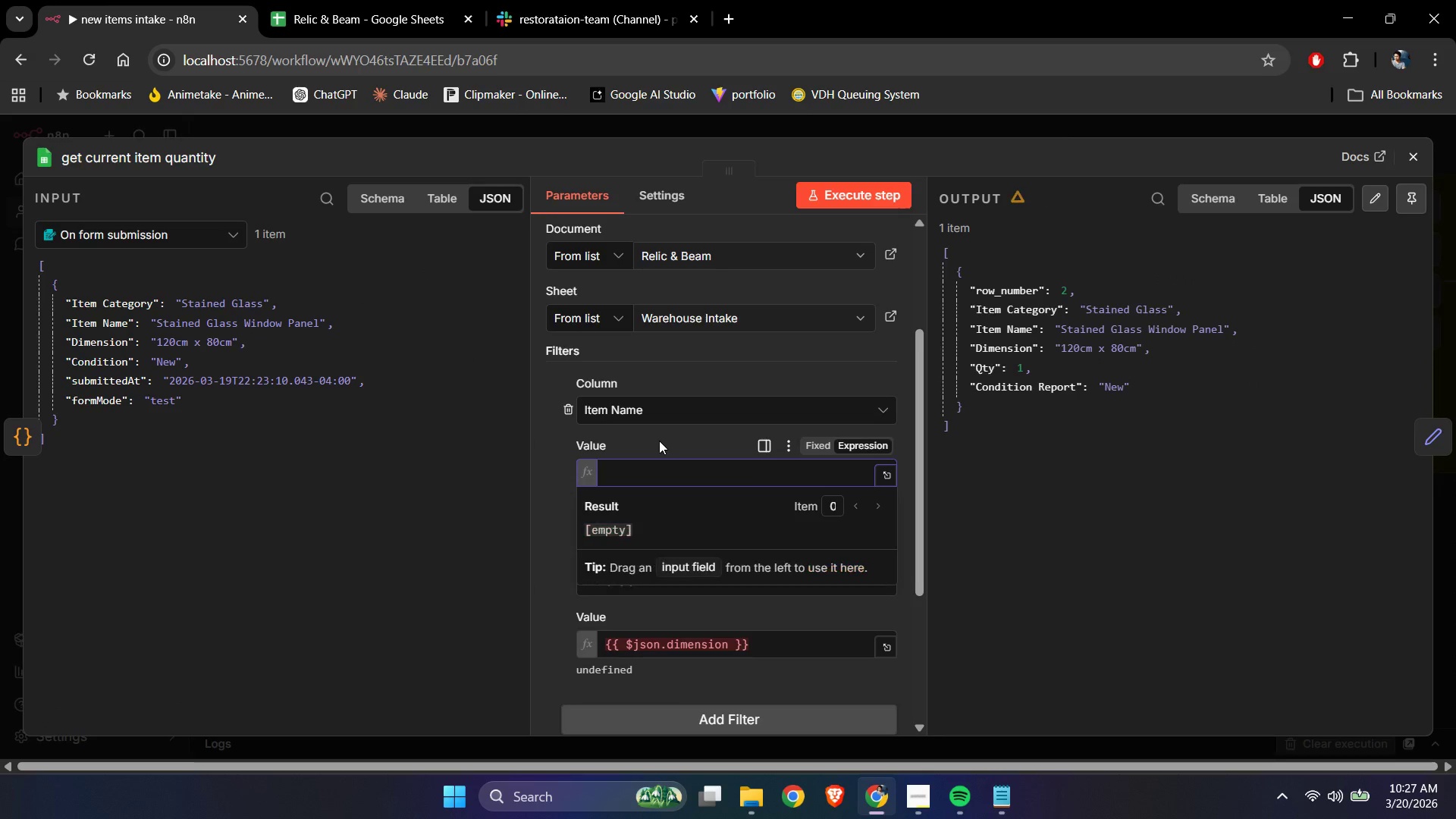 
left_click([659, 441])
 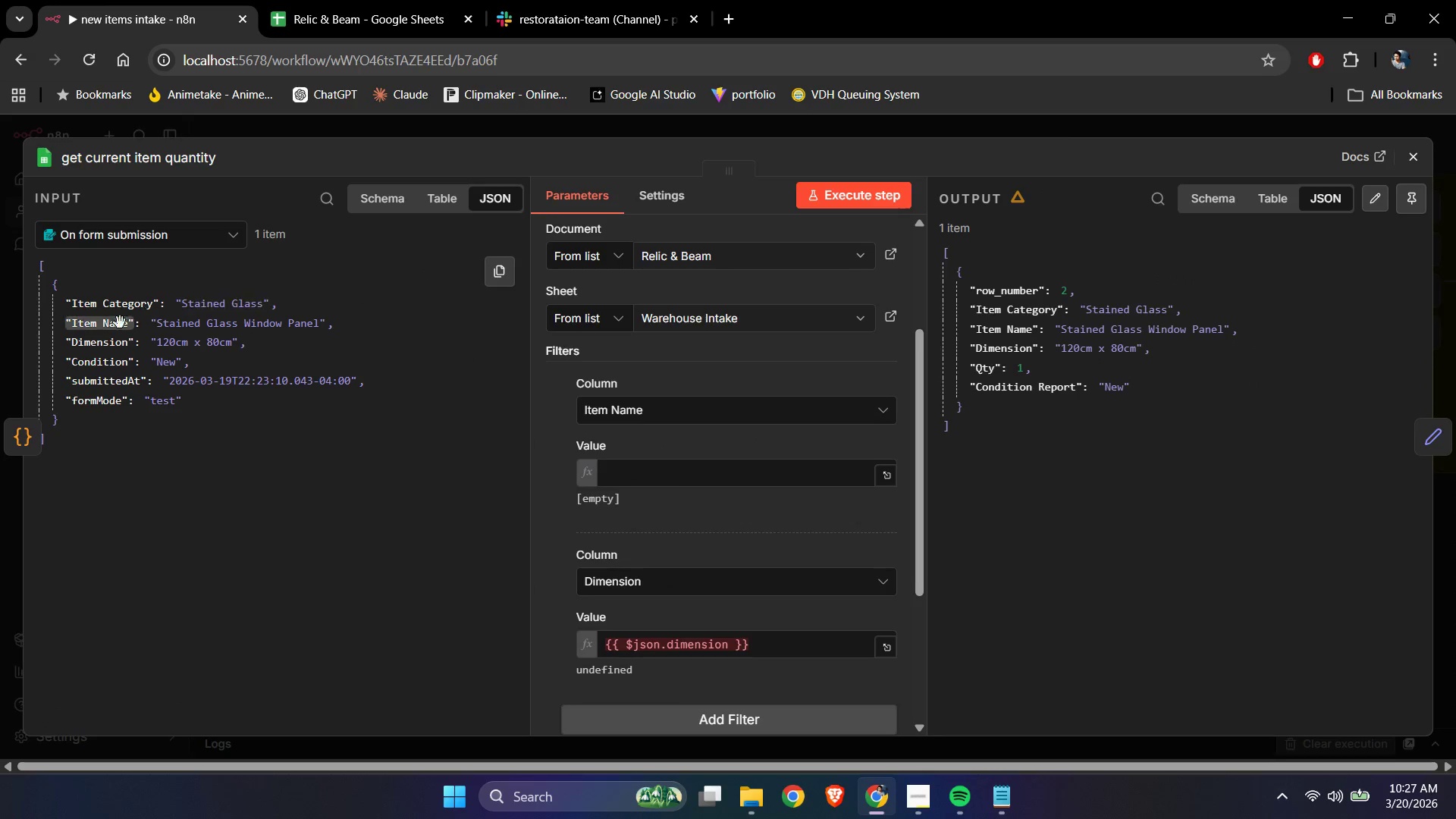 
left_click_drag(start_coordinate=[100, 329], to_coordinate=[126, 348])
 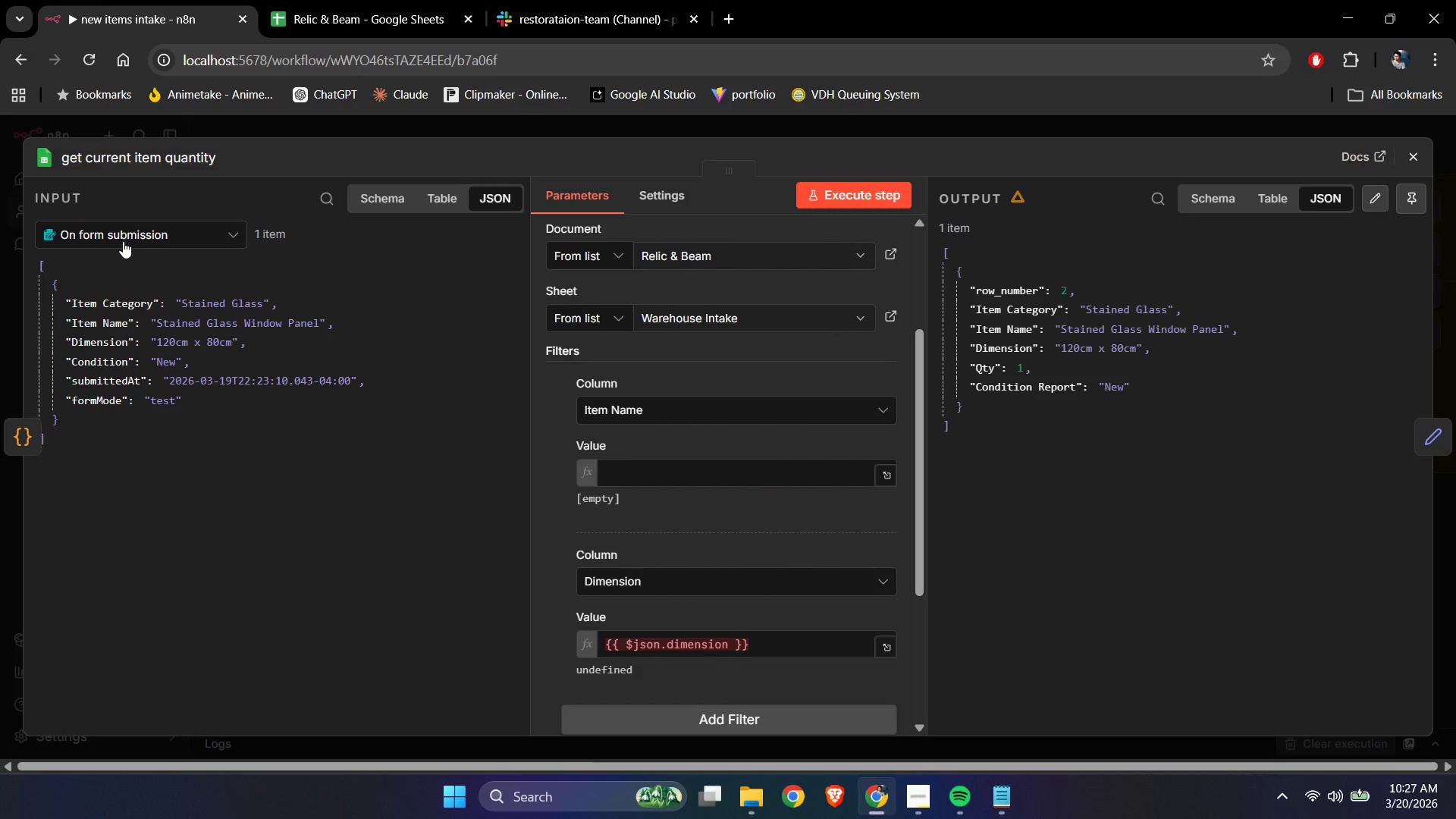 
double_click([123, 241])
 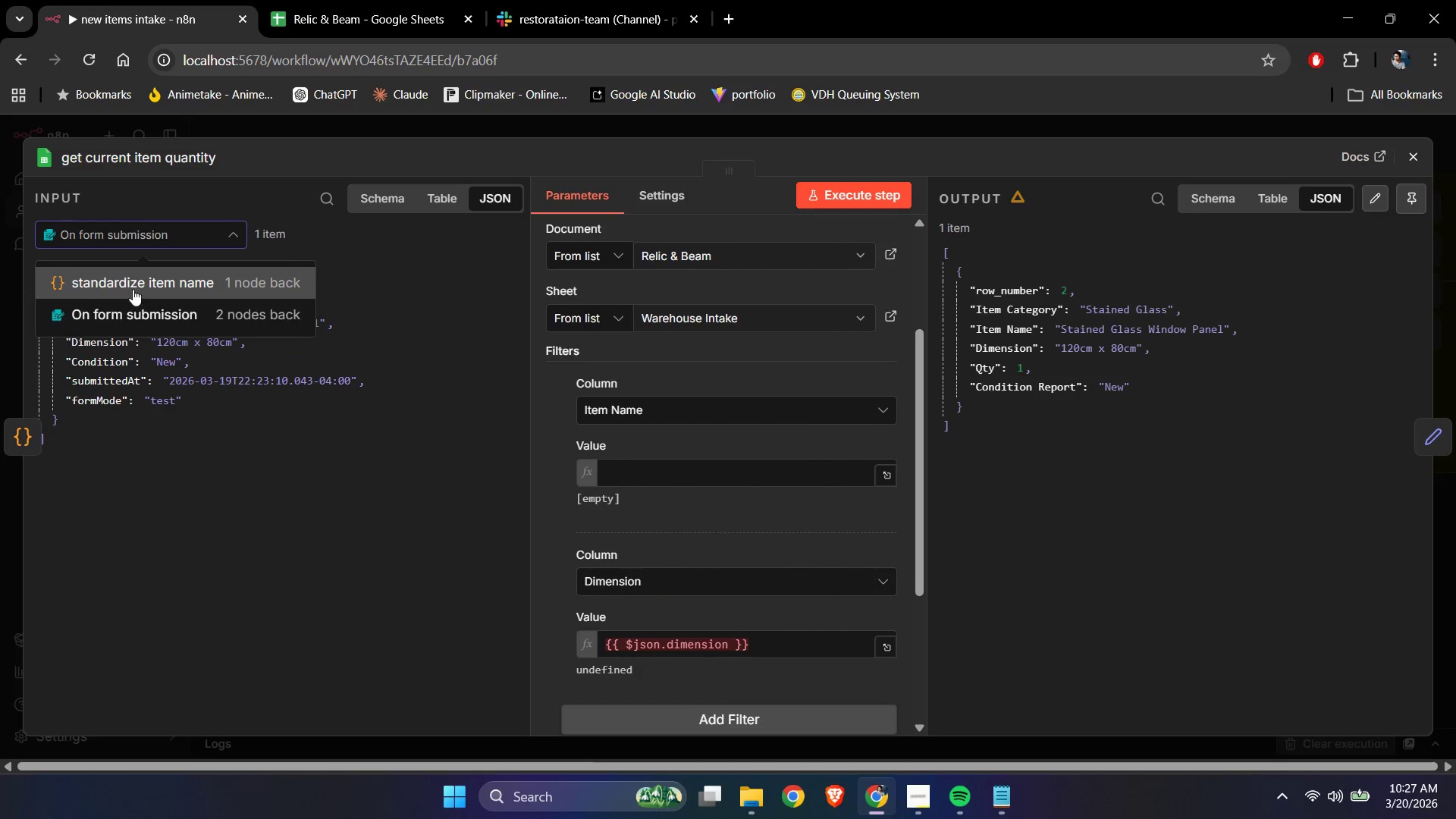 
left_click([132, 284])
 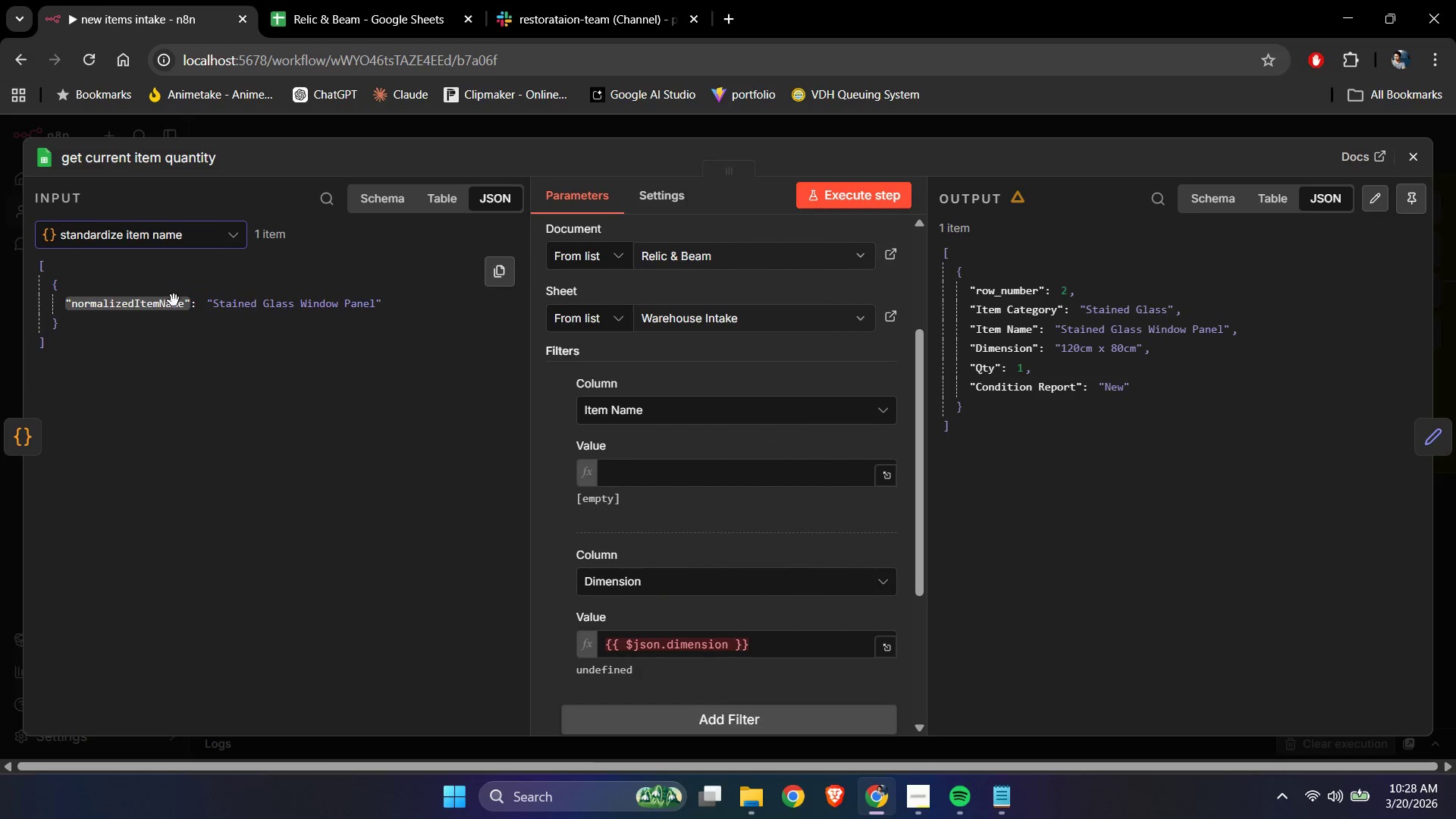 
left_click_drag(start_coordinate=[138, 308], to_coordinate=[644, 482])
 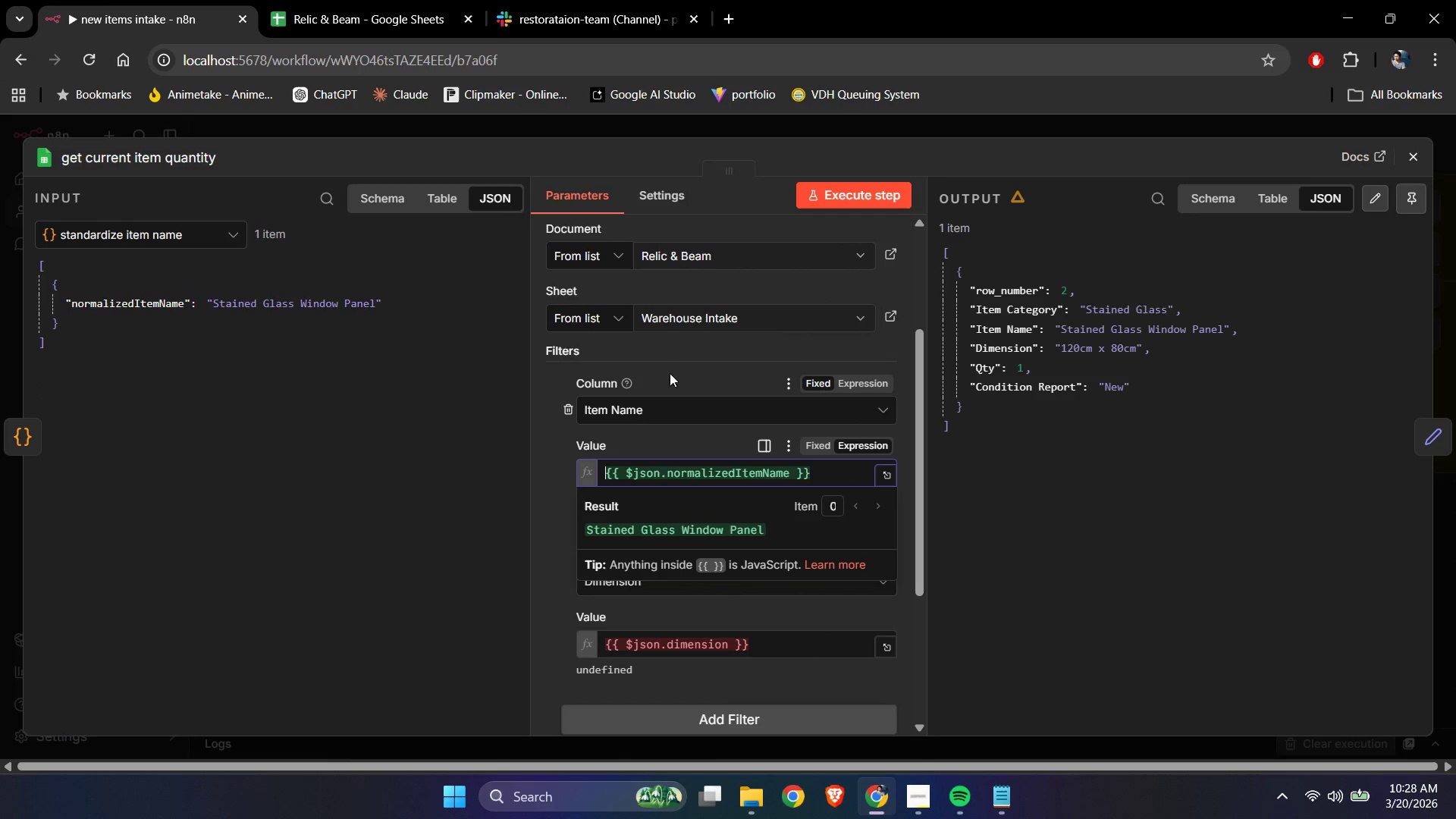 
scroll: coordinate [728, 483], scroll_direction: down, amount: 1.0
 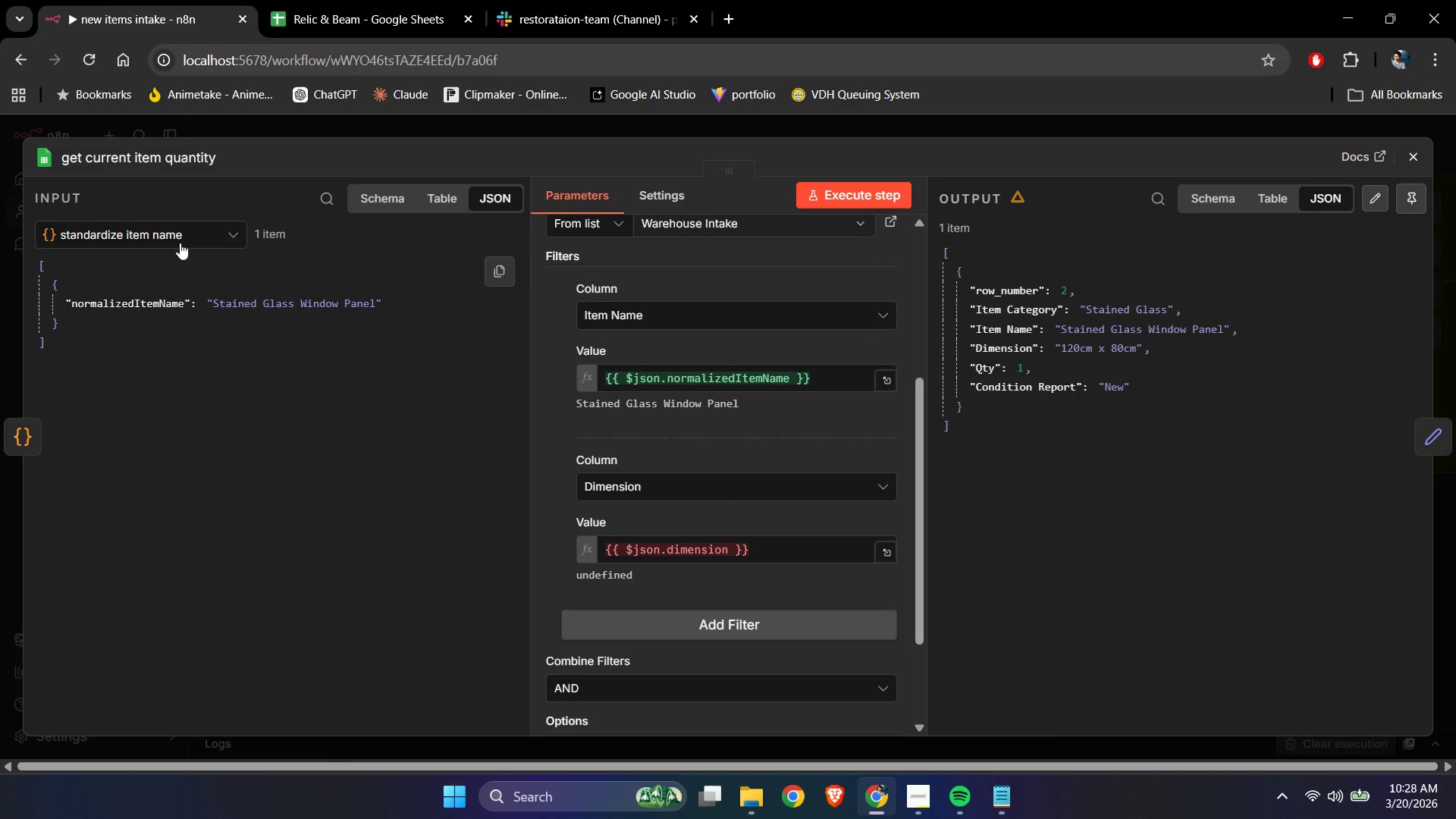 
left_click([162, 234])
 